 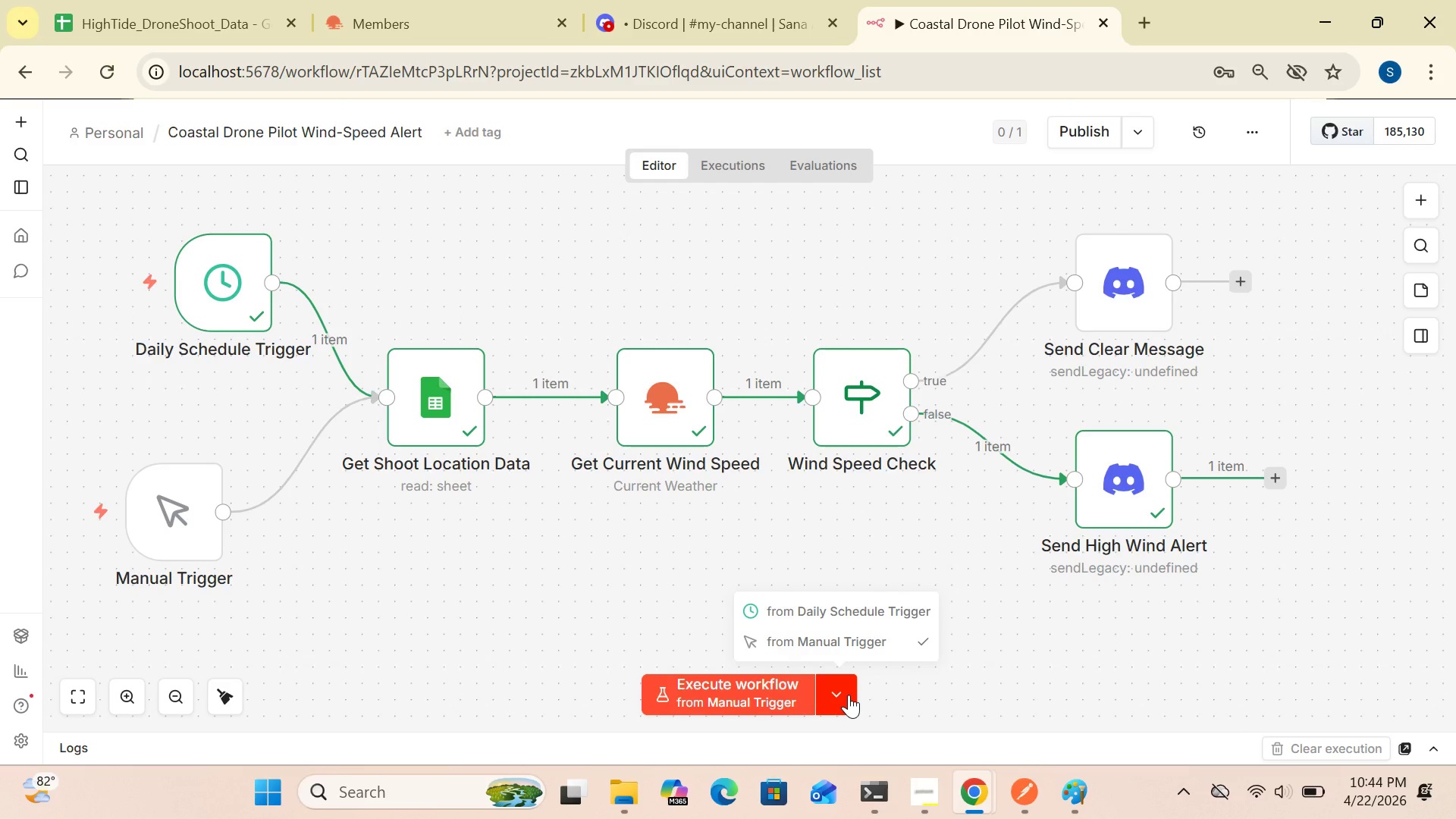 
left_click([621, 570])
 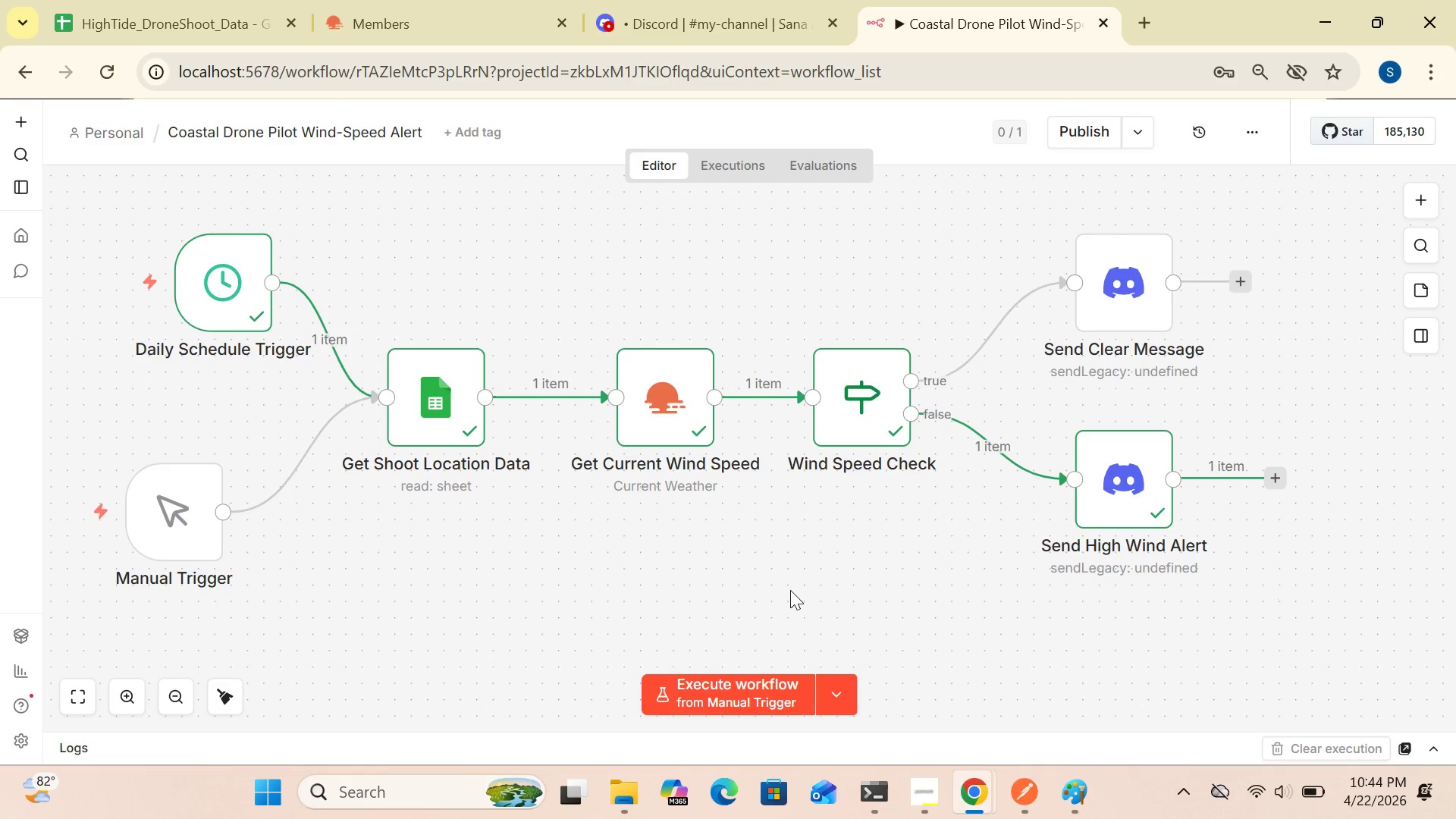 
wait(5.53)
 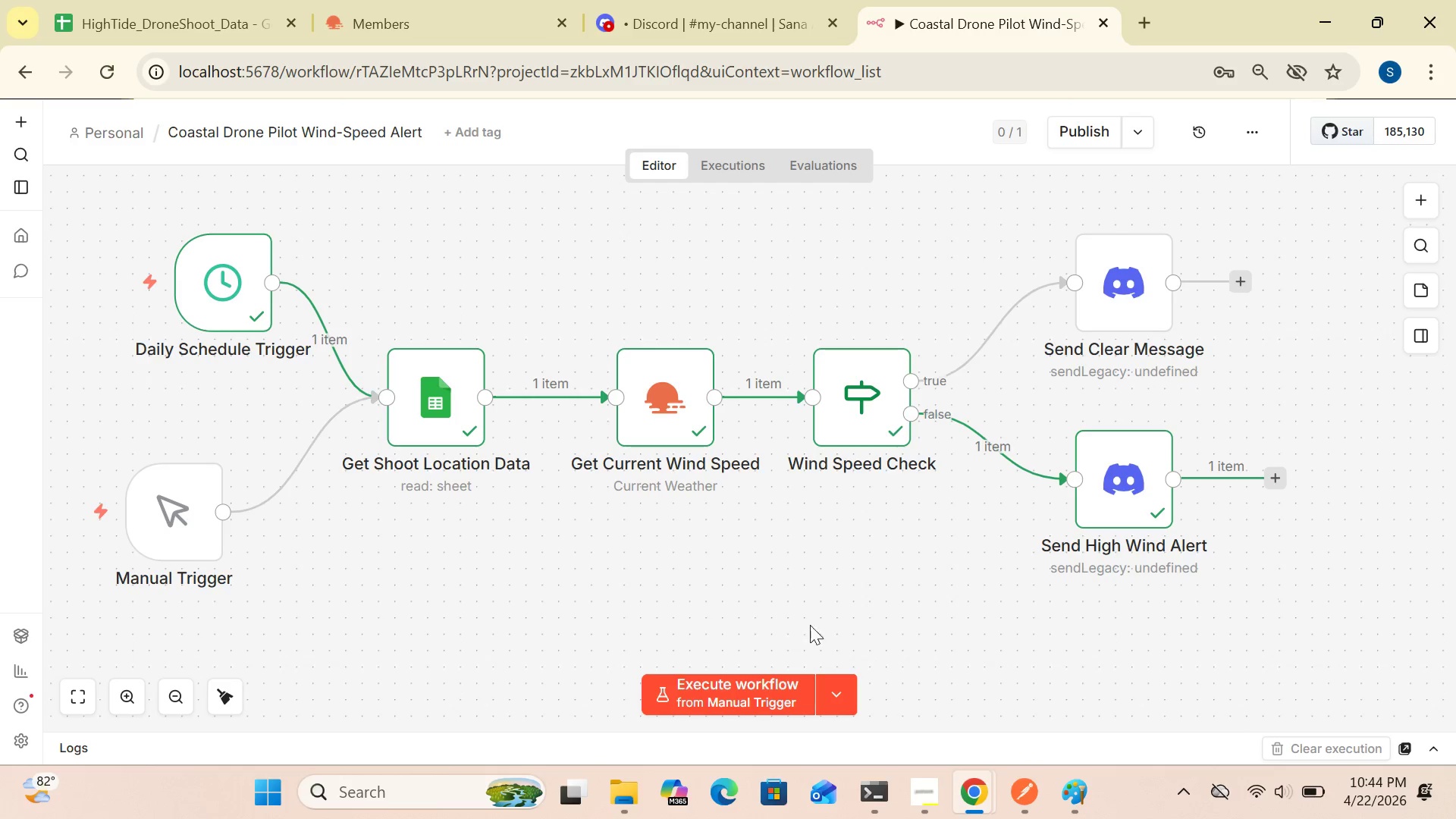 
left_click([733, 686])
 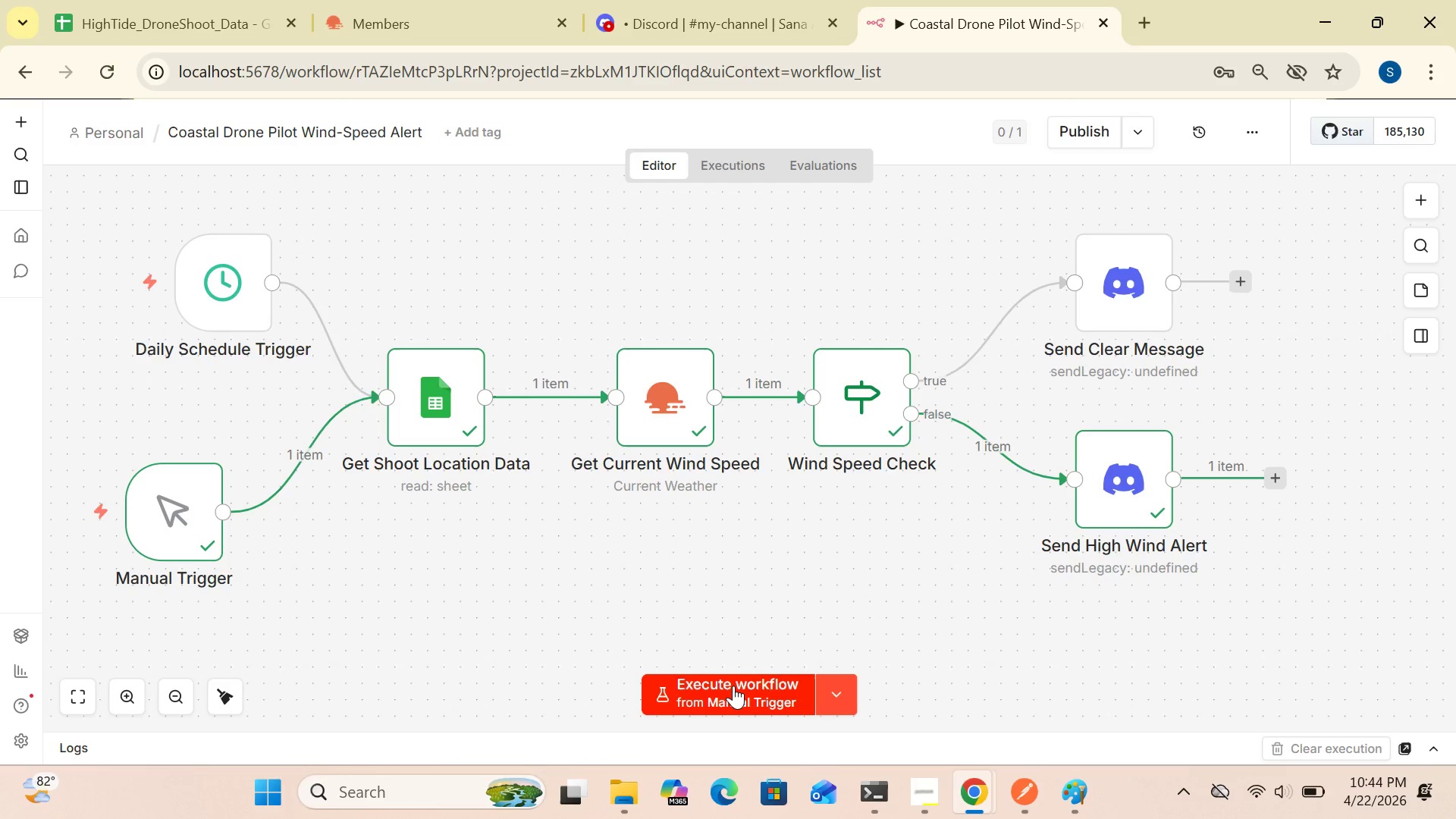 
wait(20.05)
 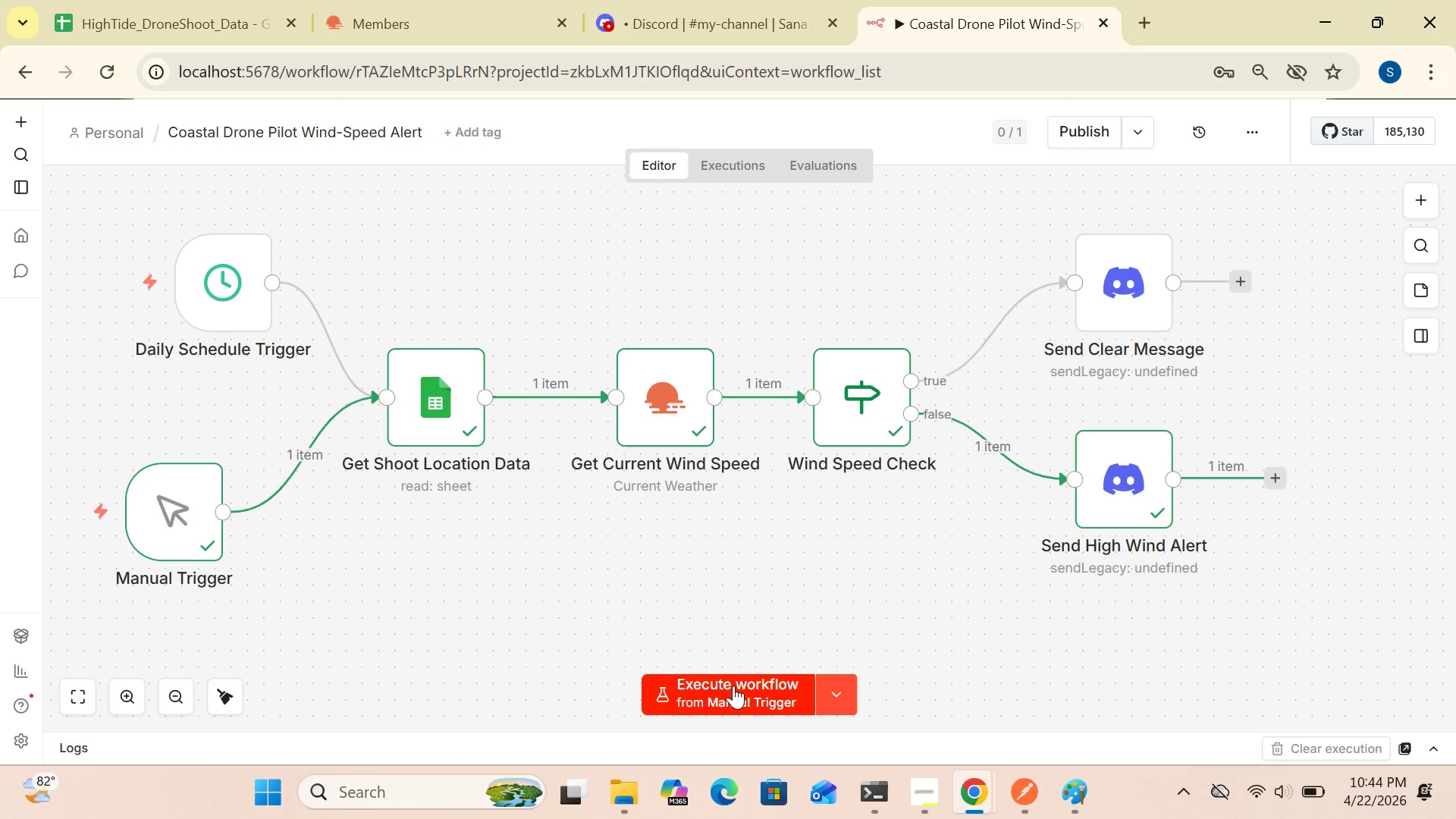 
left_click_drag(start_coordinate=[180, 523], to_coordinate=[217, 567])
 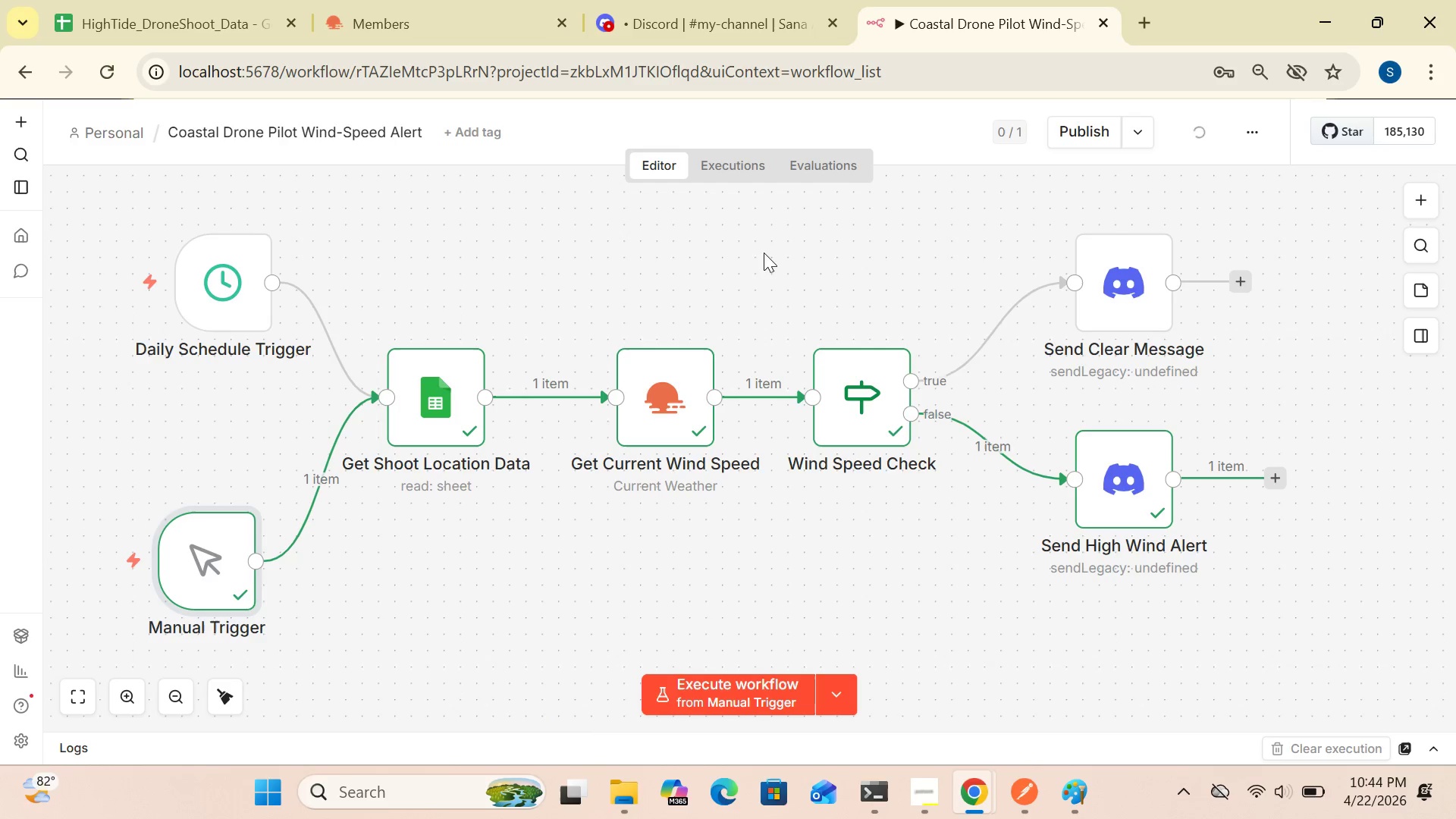 
left_click([764, 253])
 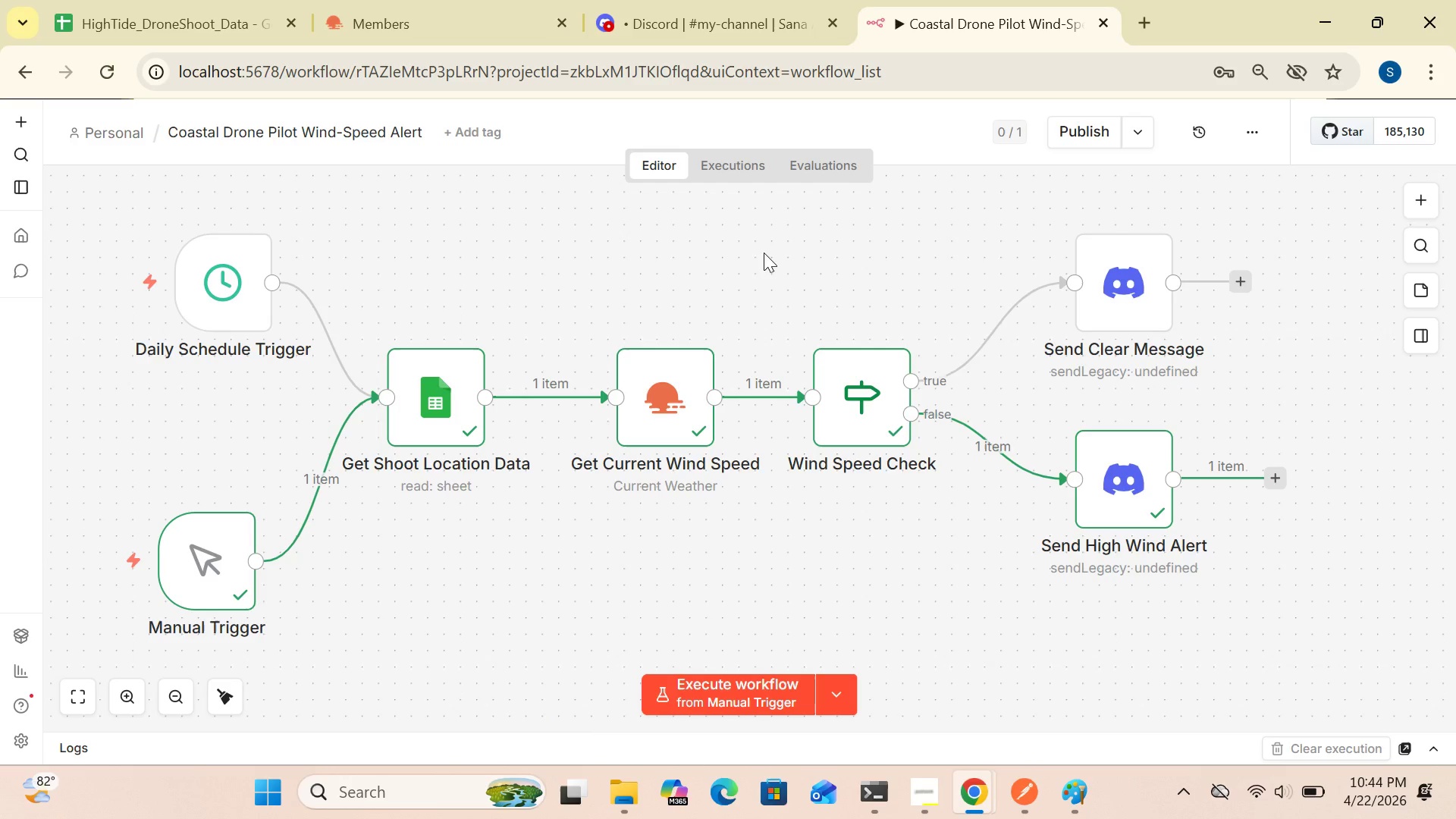 
right_click([764, 253])
 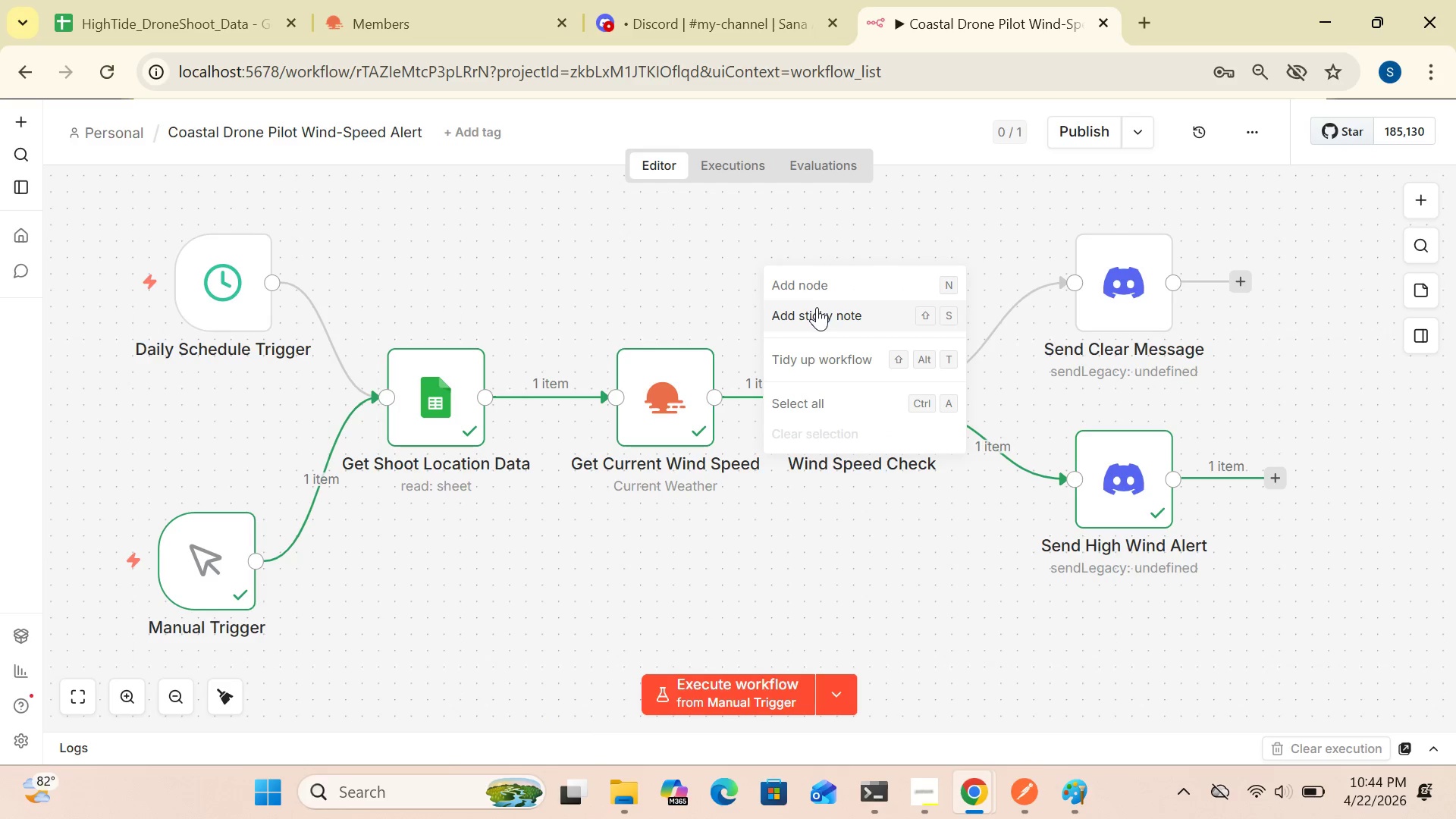 
left_click([816, 309])
 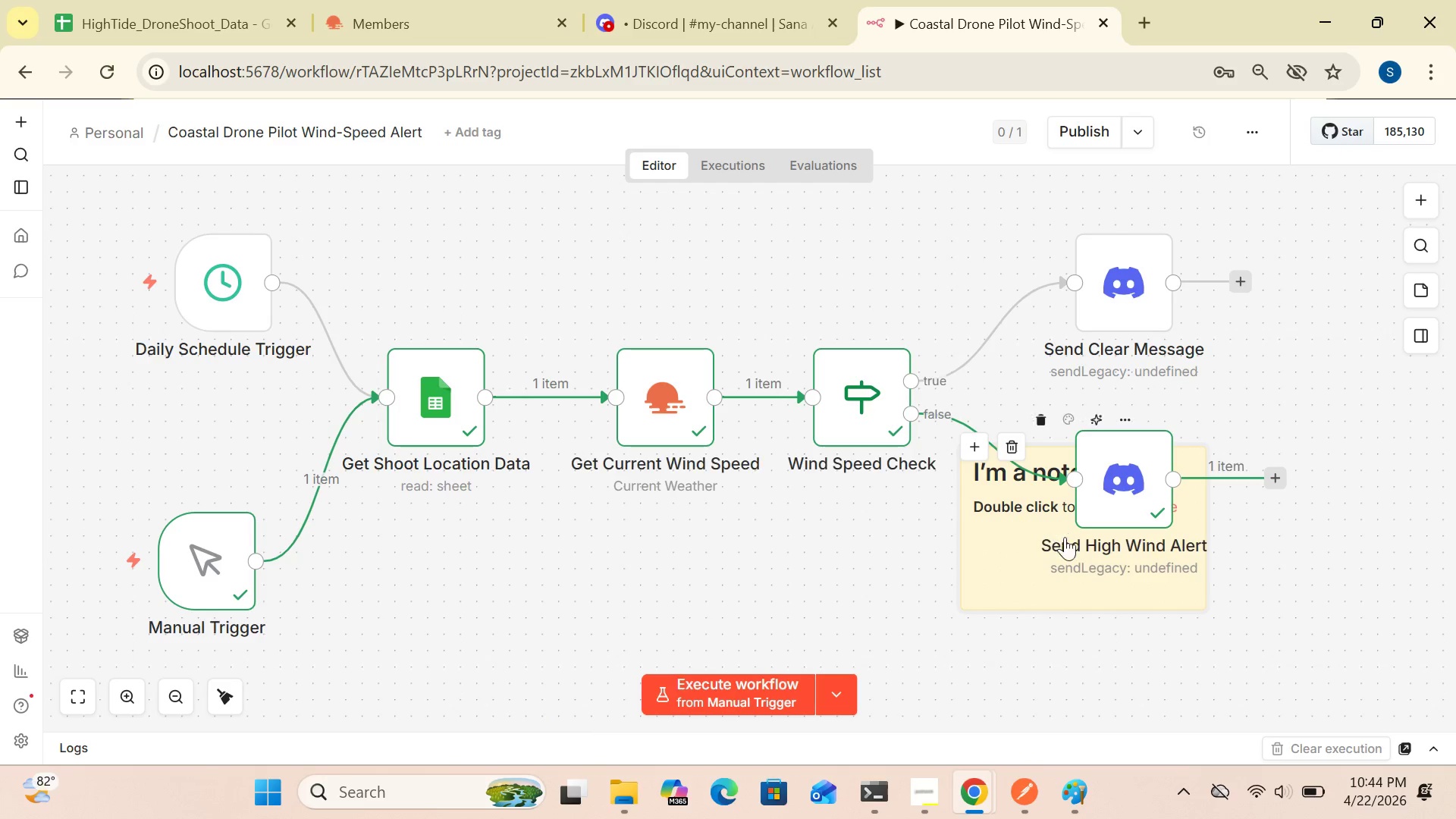 
left_click_drag(start_coordinate=[1065, 548], to_coordinate=[882, 603])
 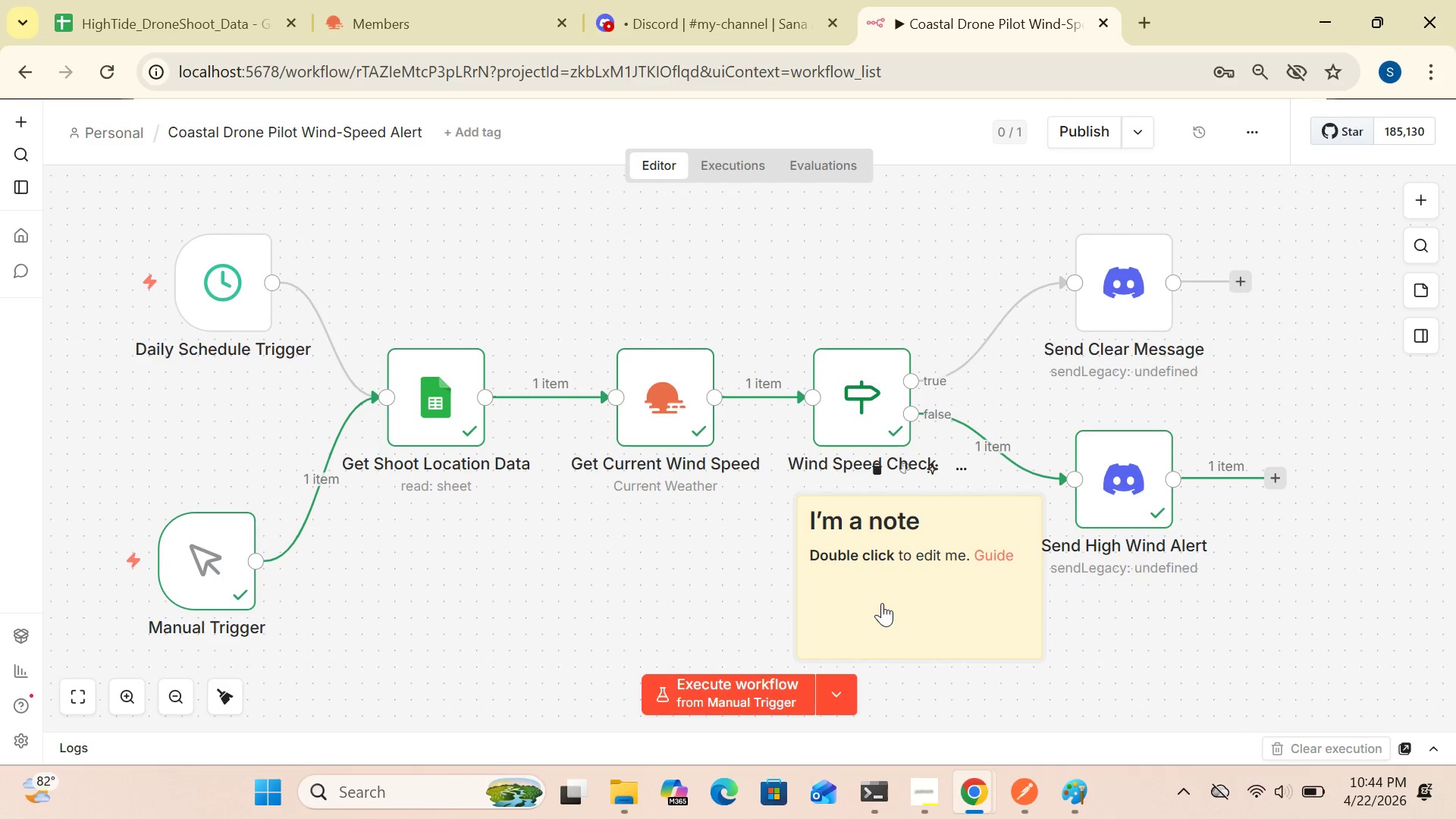 
double_click([882, 603])
 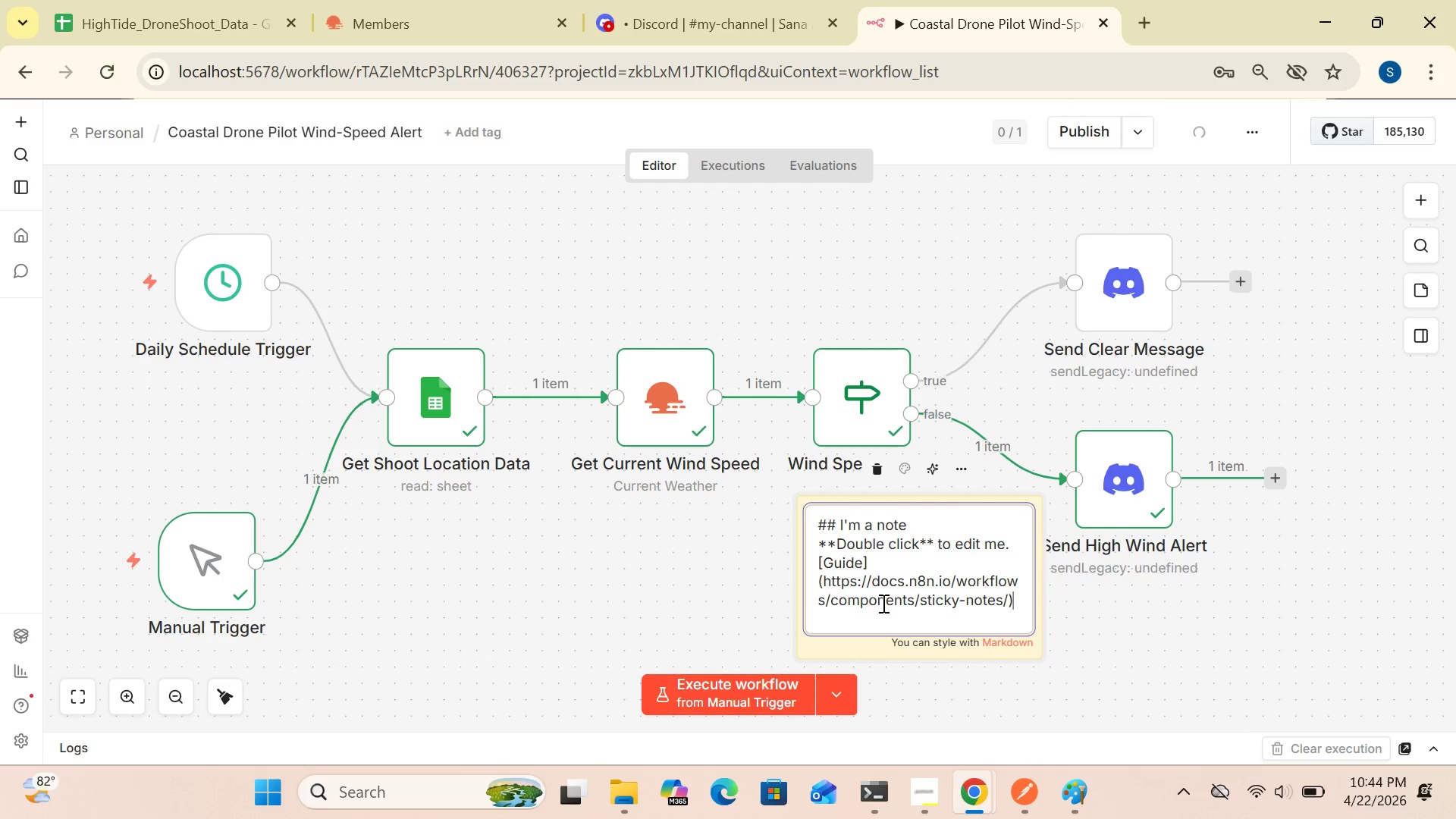 
key(Control+A)
 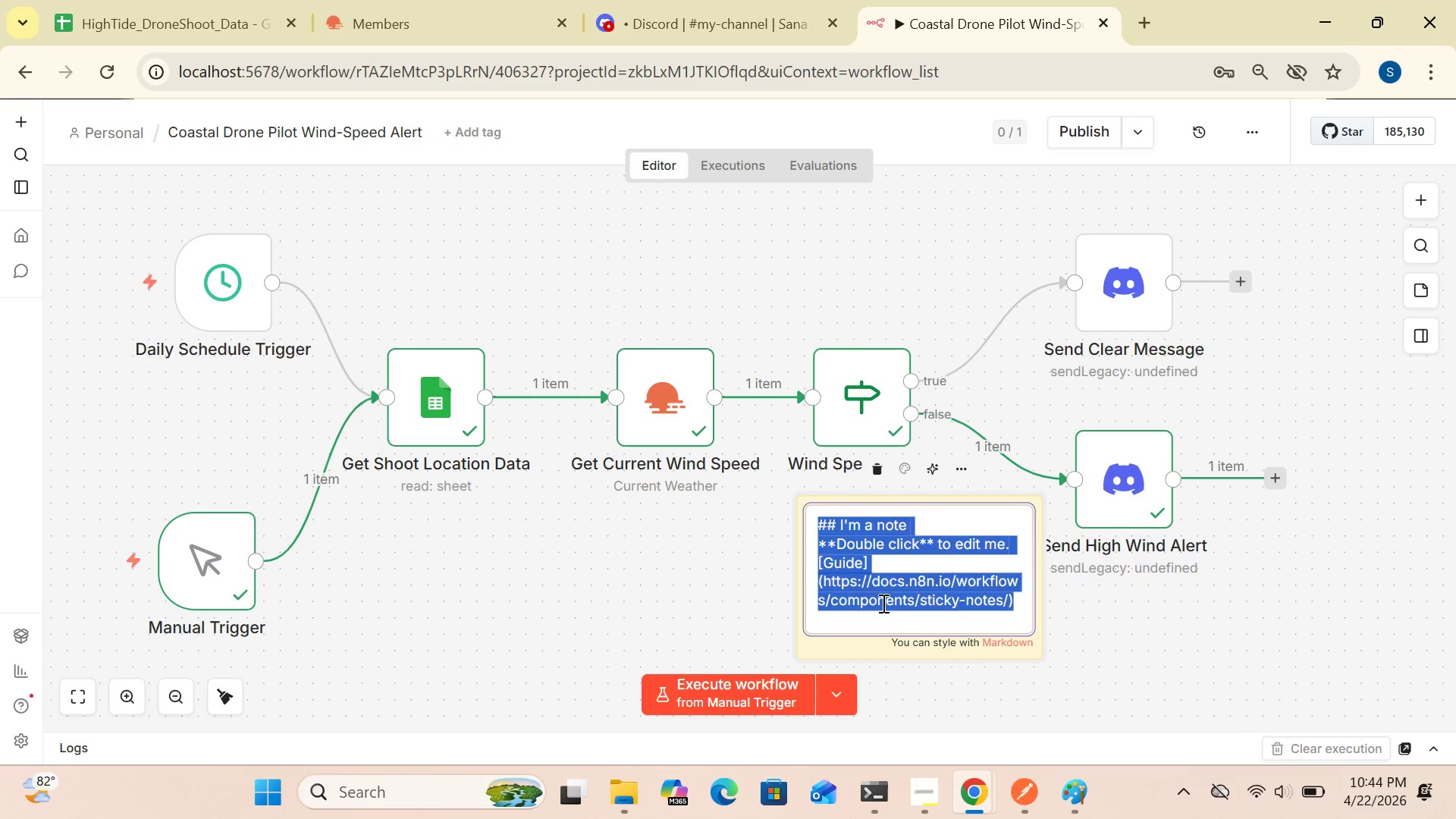 
key(Delete)
 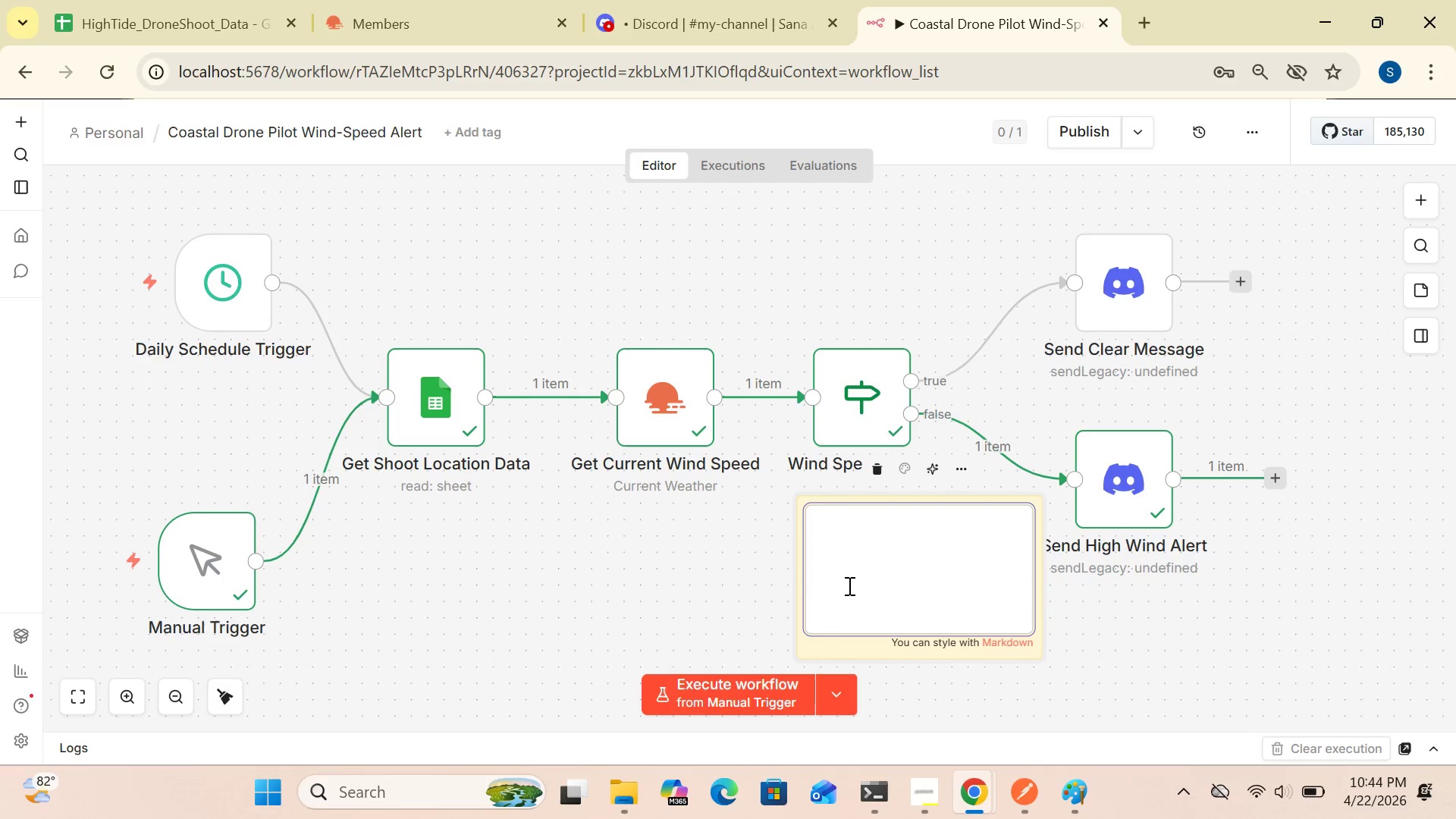 
wait(6.77)
 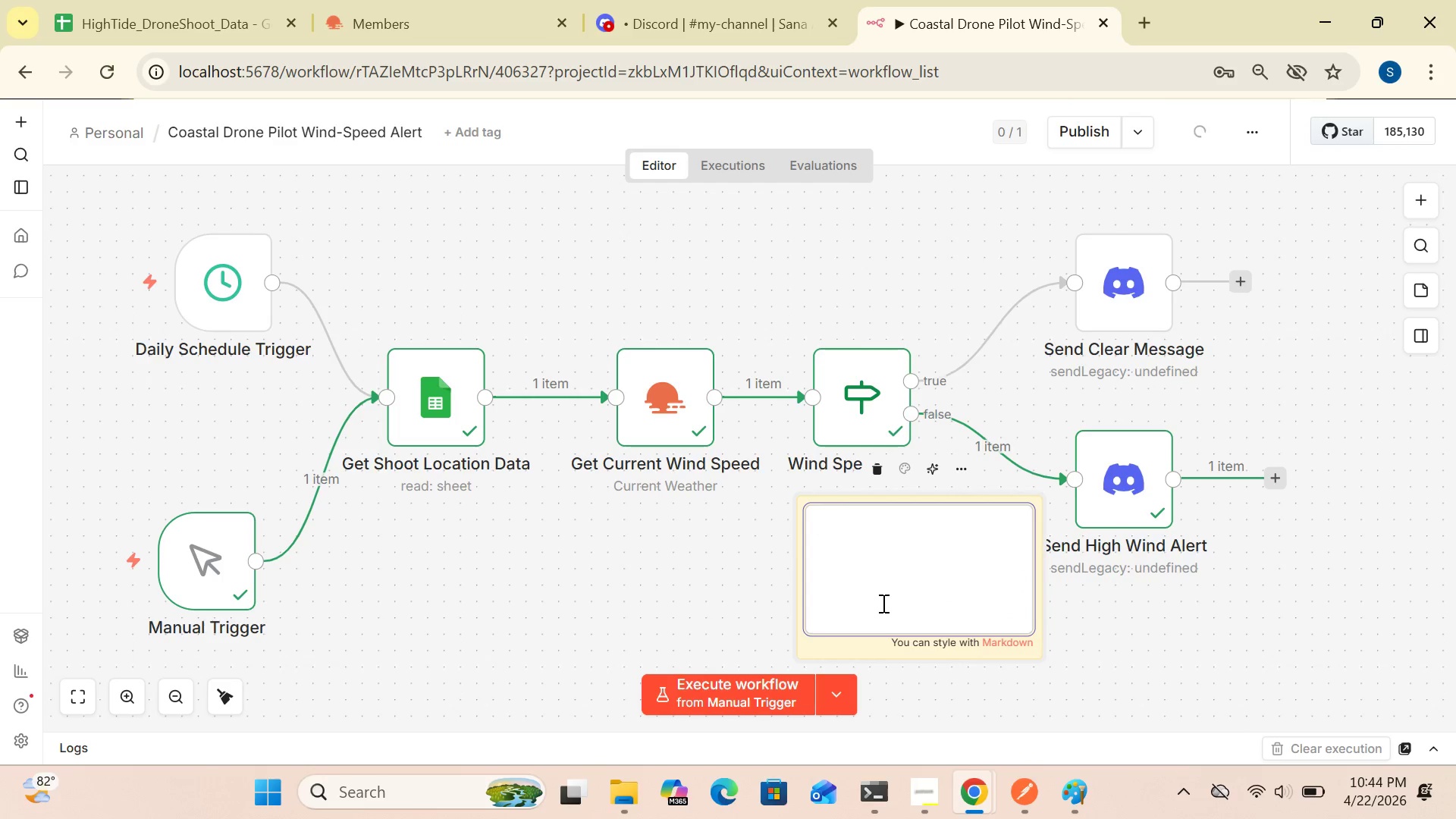 
left_click([857, 577])
 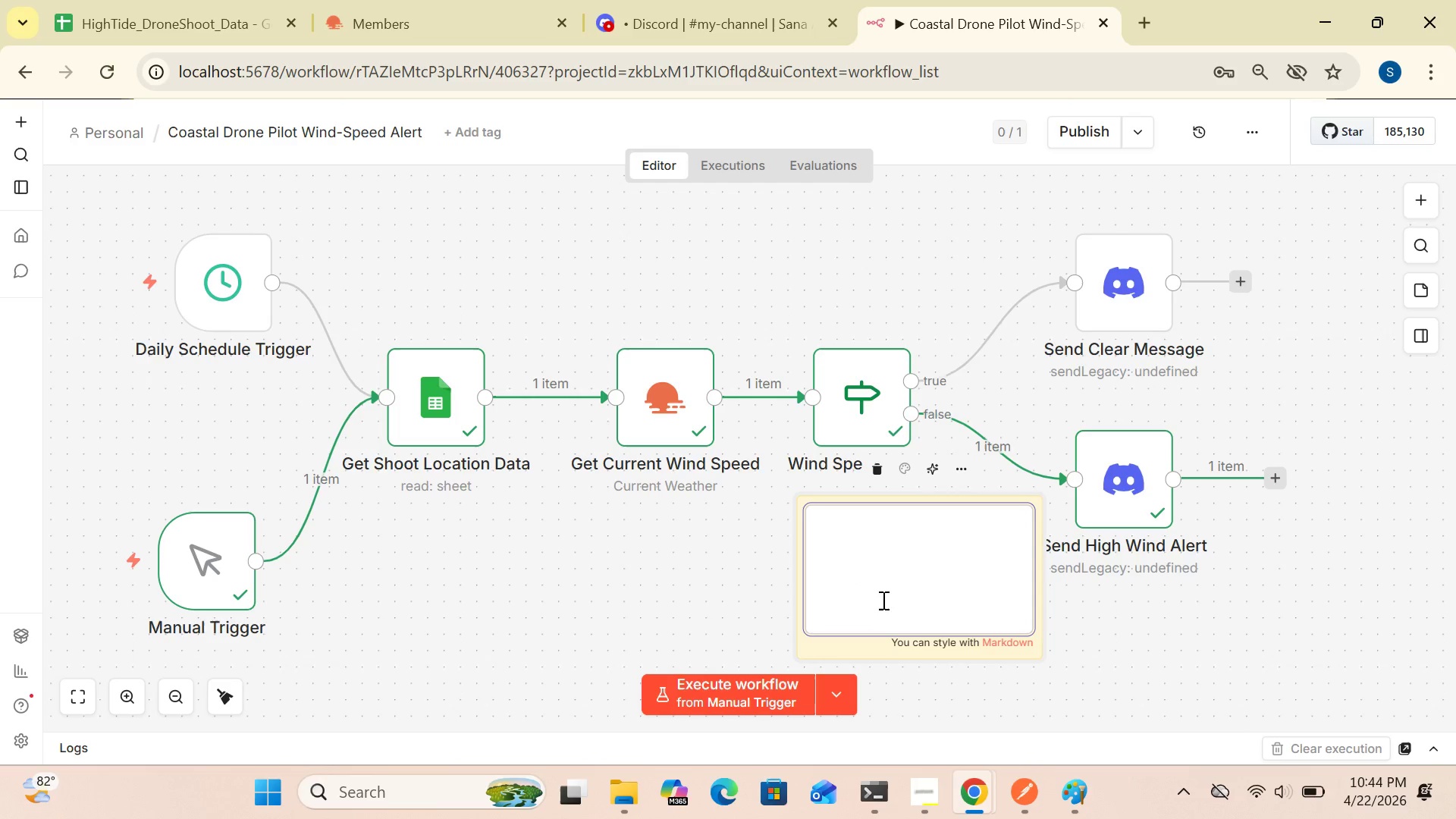 
left_click_drag(start_coordinate=[882, 600], to_coordinate=[940, 595])
 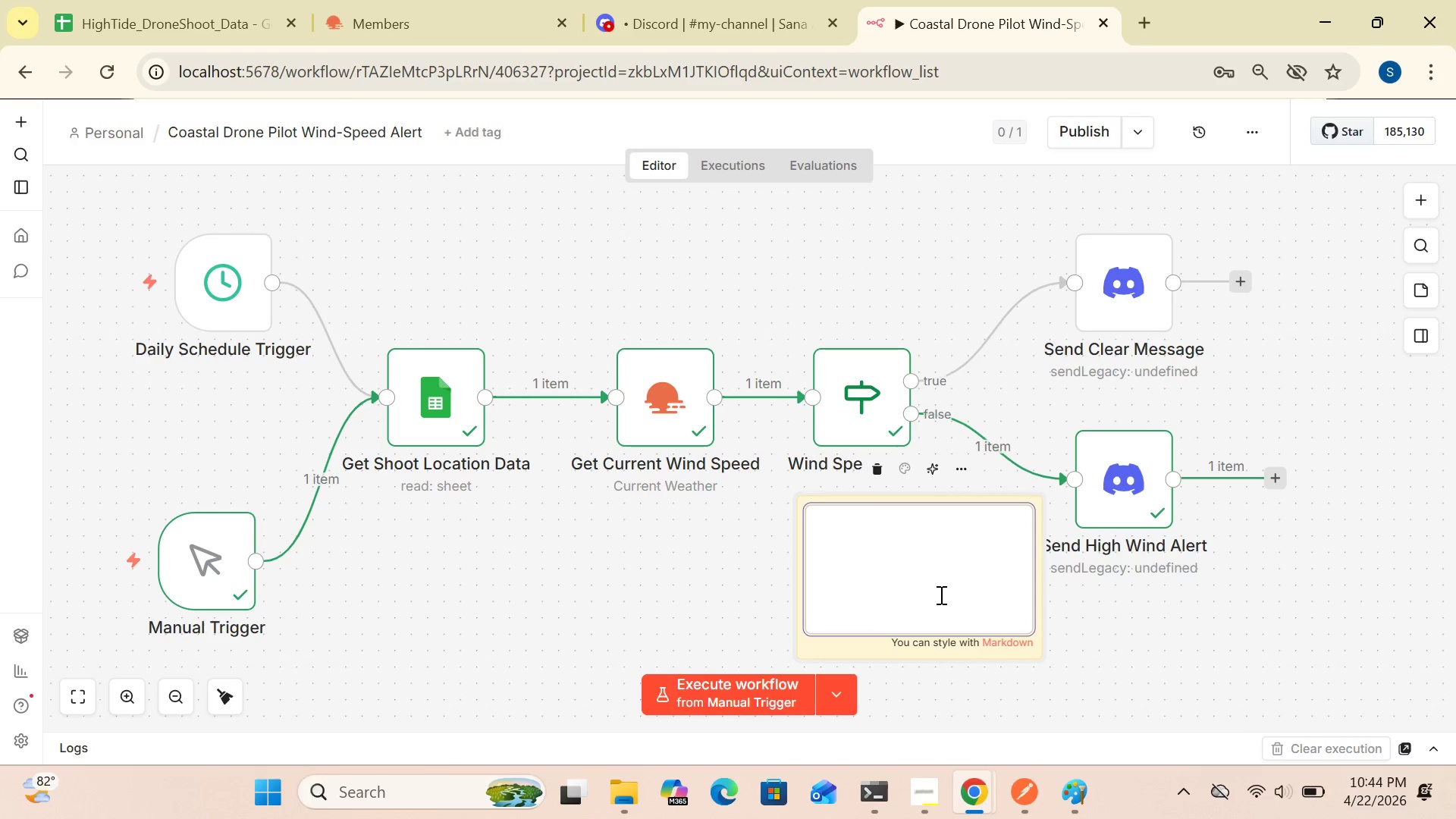 
left_click_drag(start_coordinate=[940, 595], to_coordinate=[758, 578])
 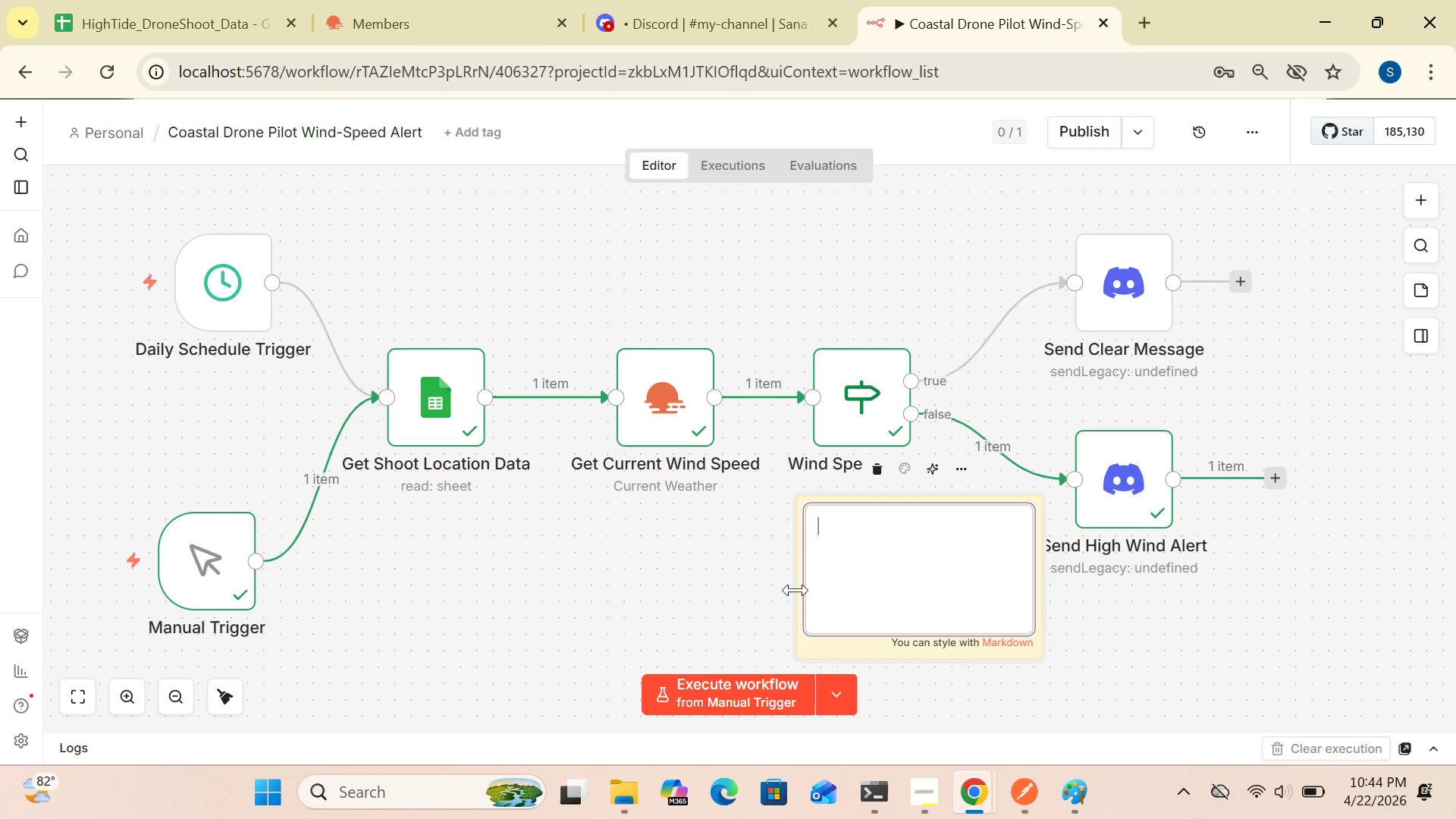 
left_click_drag(start_coordinate=[795, 592], to_coordinate=[810, 582])
 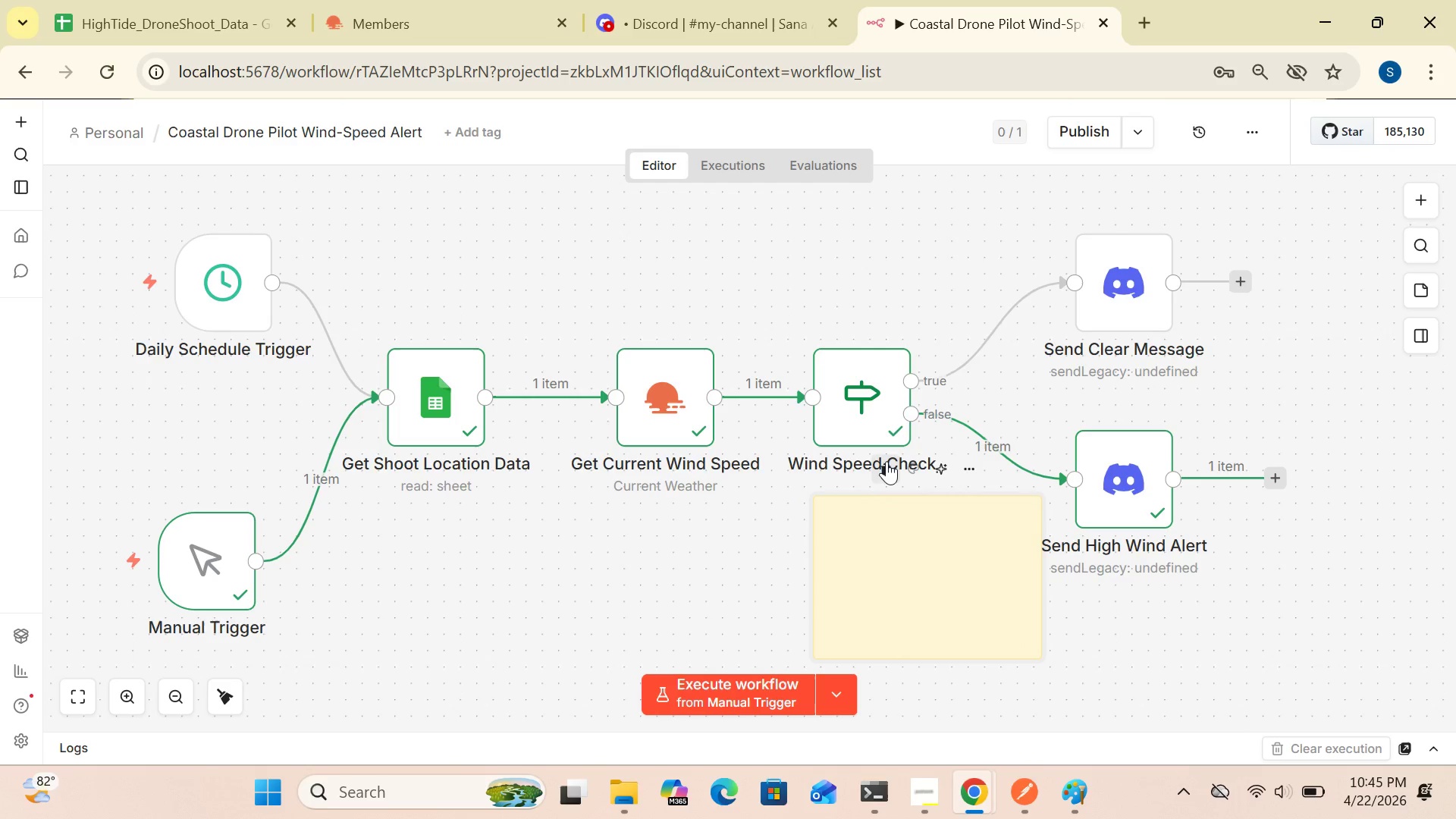 
left_click([886, 466])
 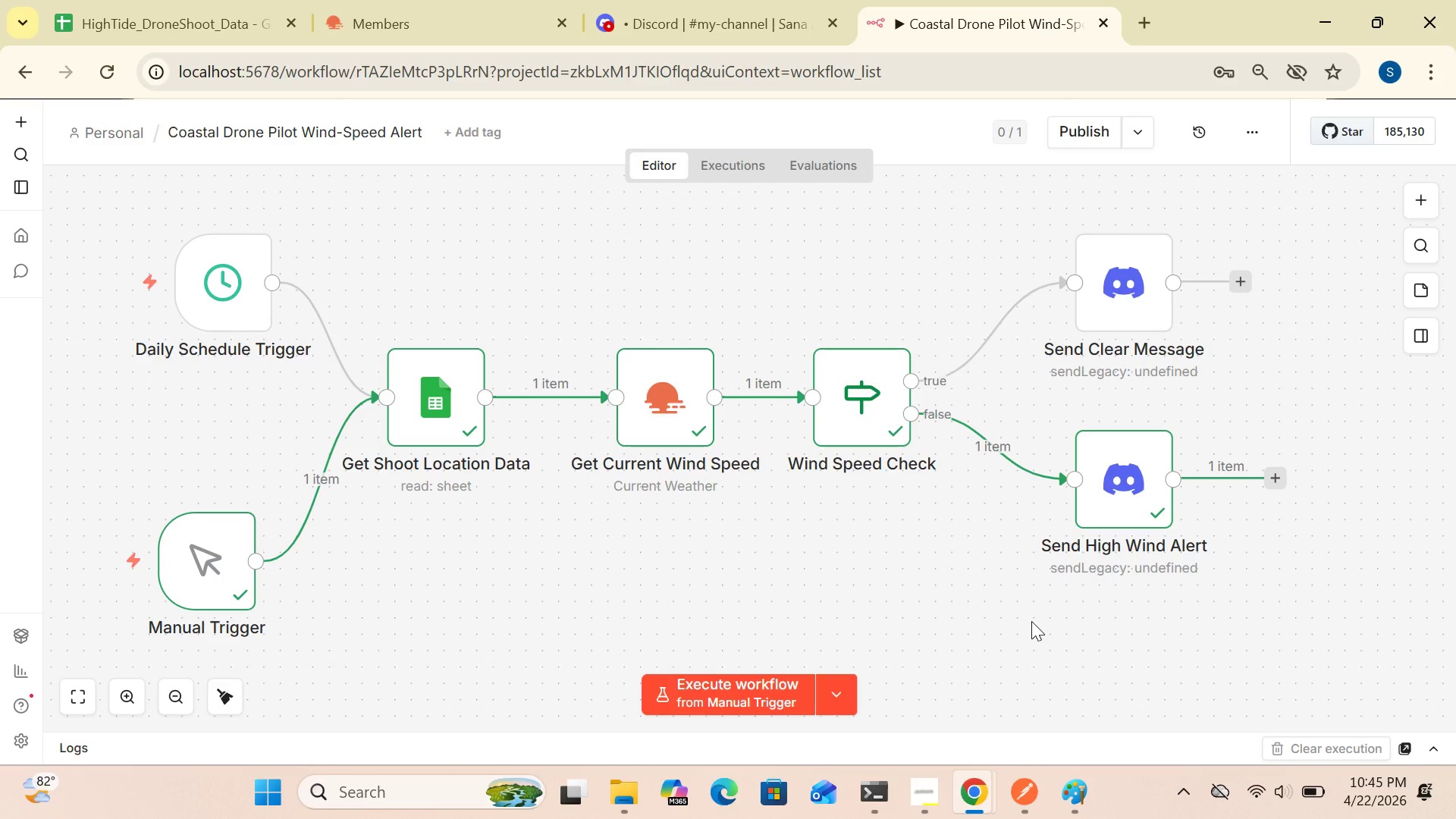 
wait(38.56)
 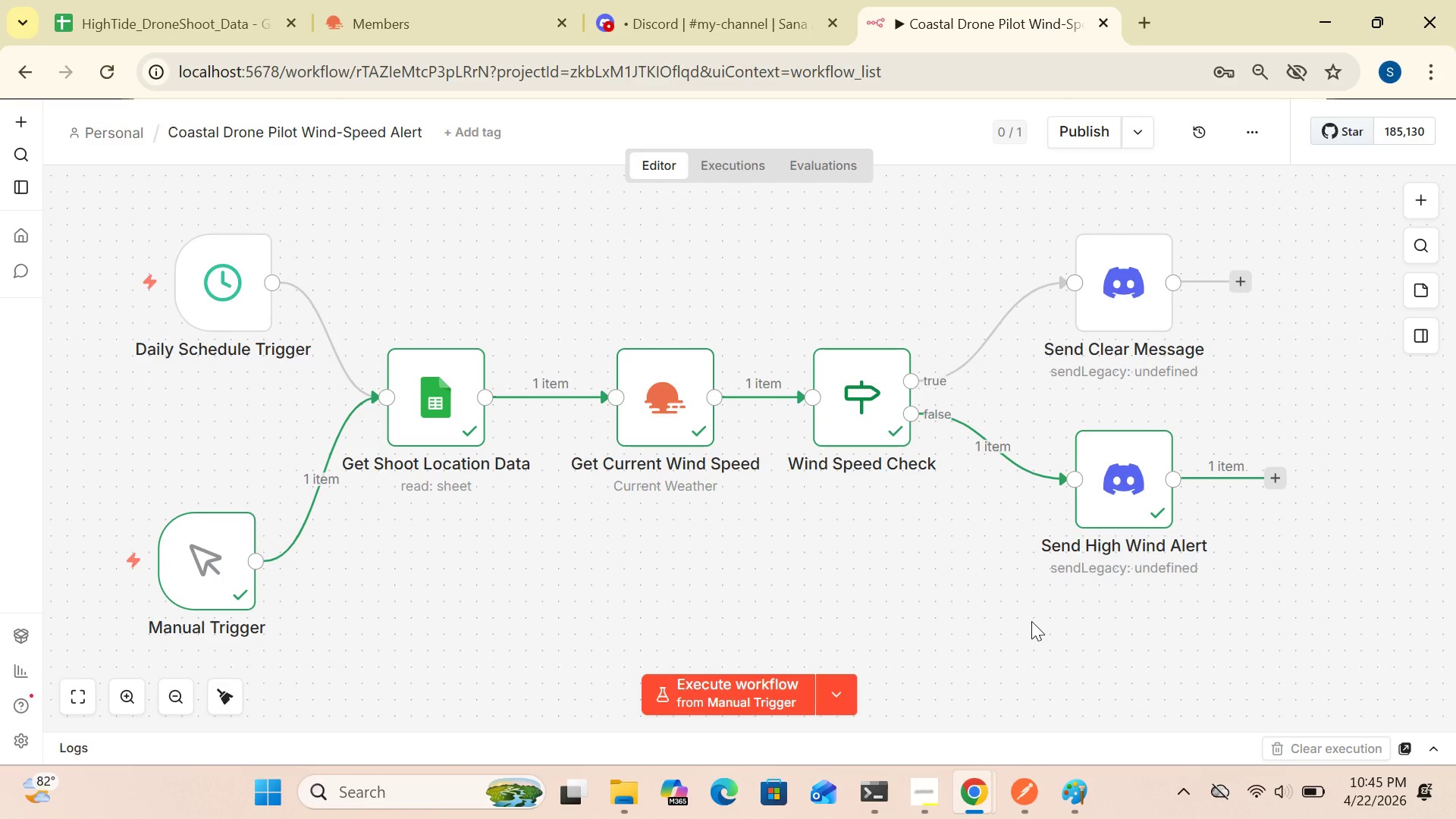 
double_click([854, 427])
 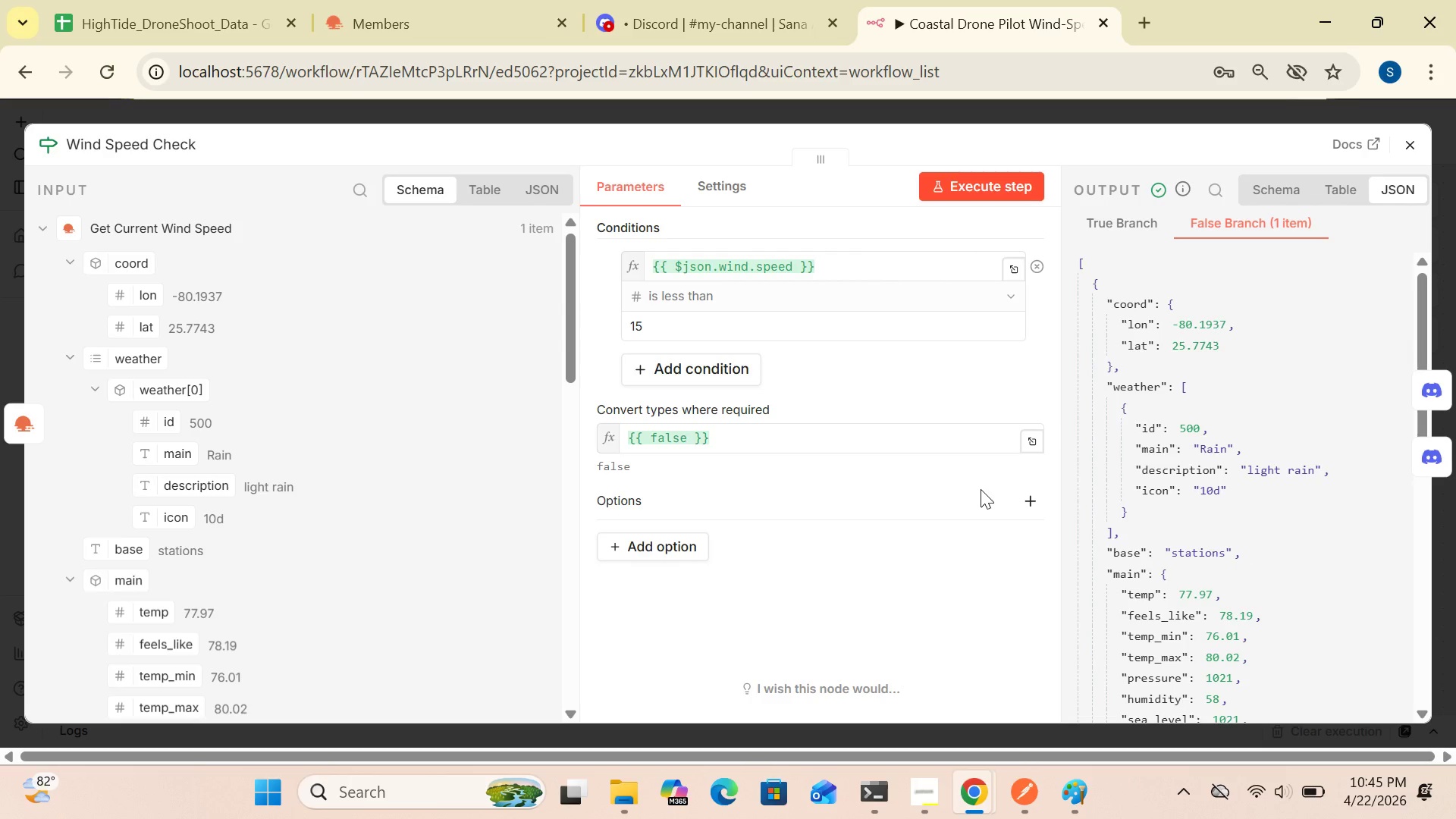 
wait(16.41)
 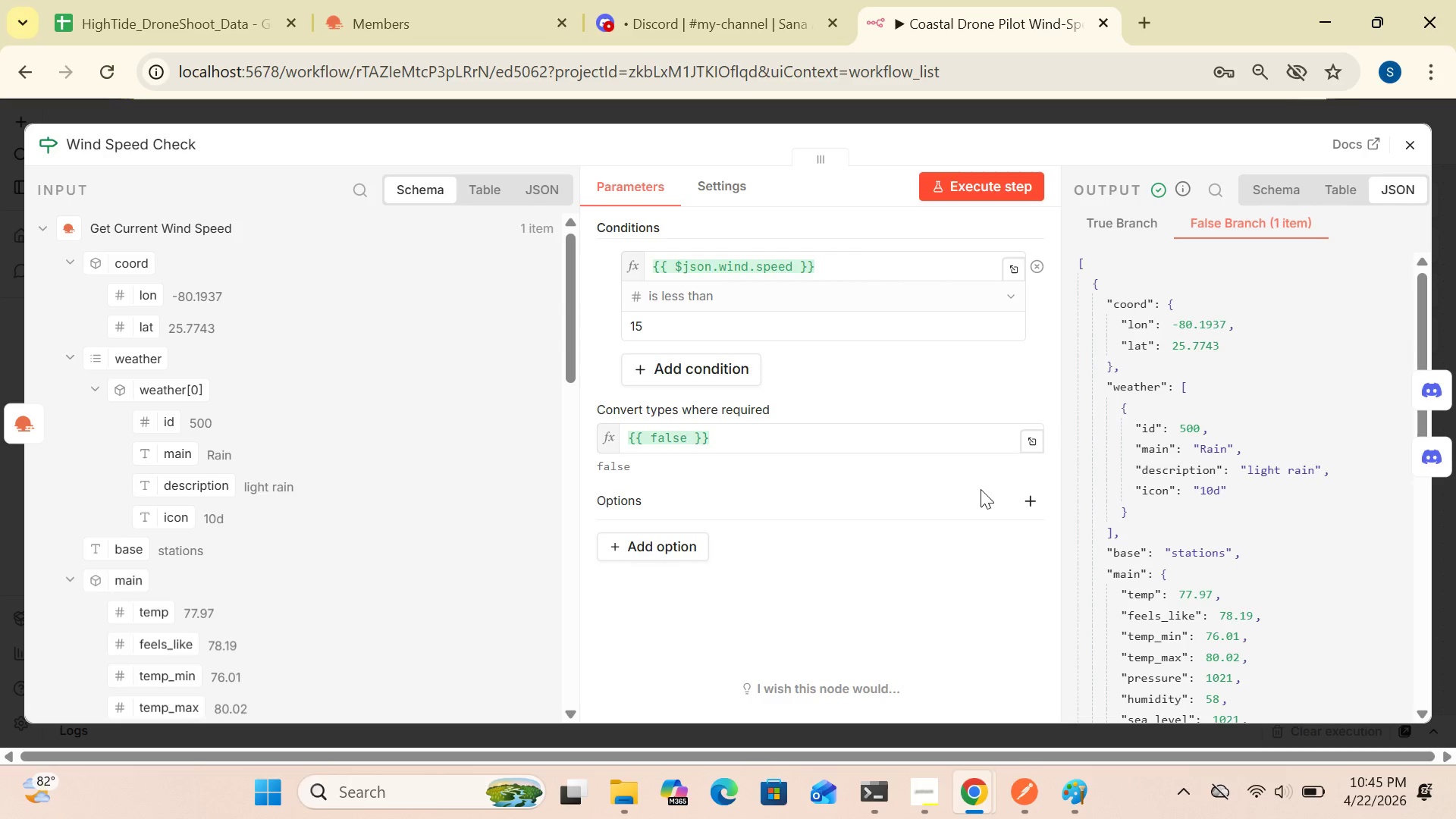 
left_click([1412, 150])
 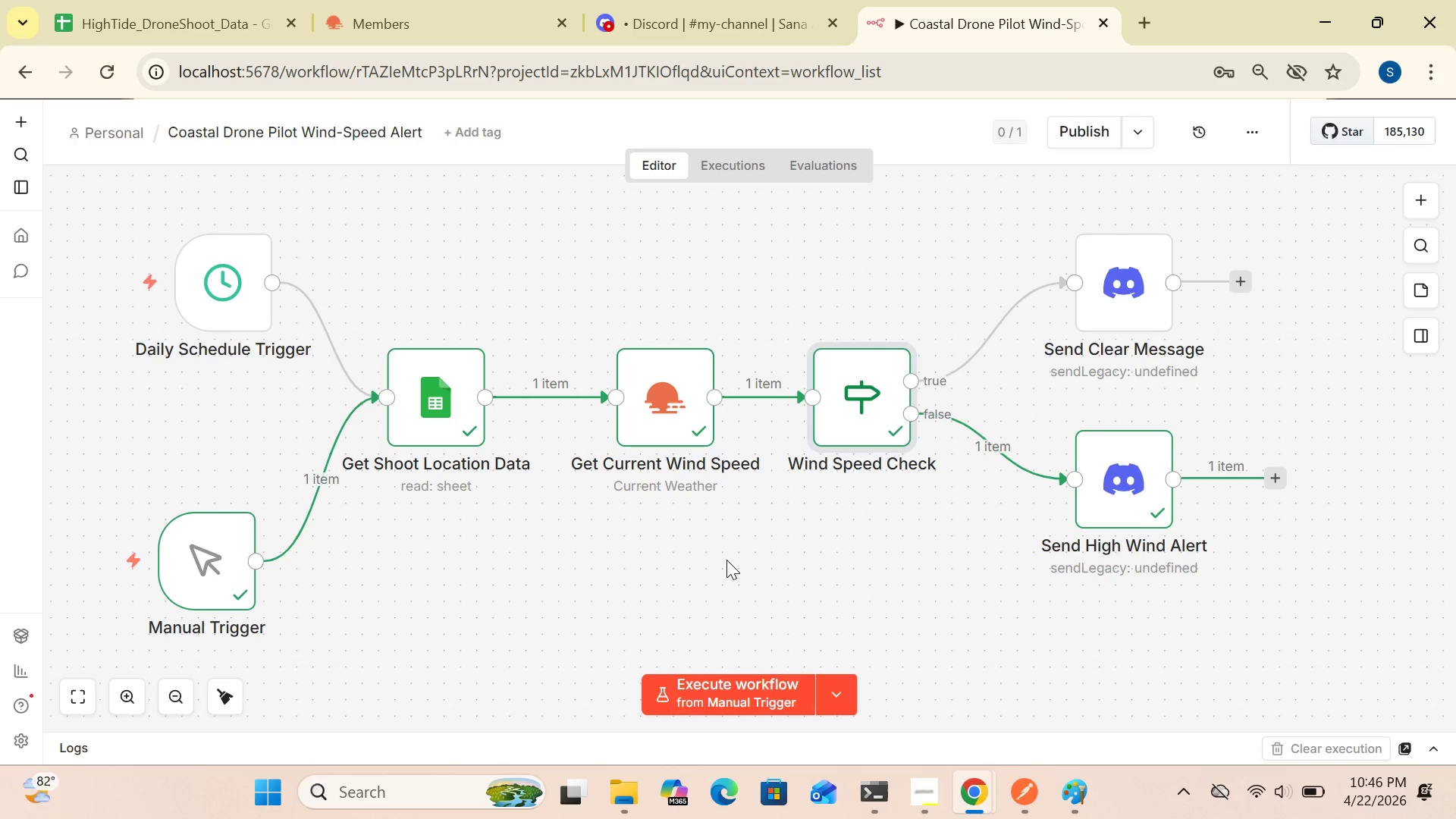 
wait(31.67)
 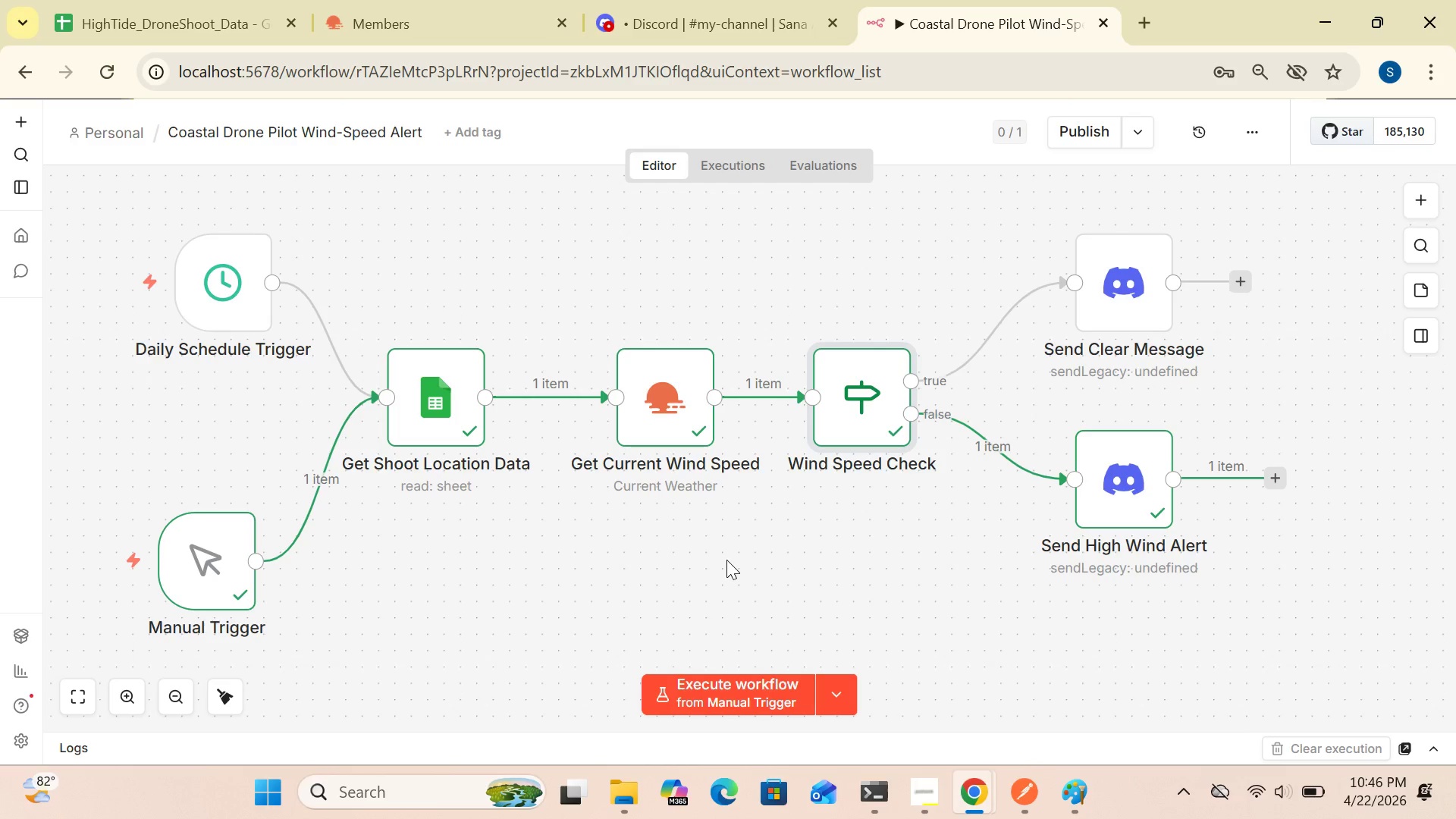 
double_click([1121, 298])
 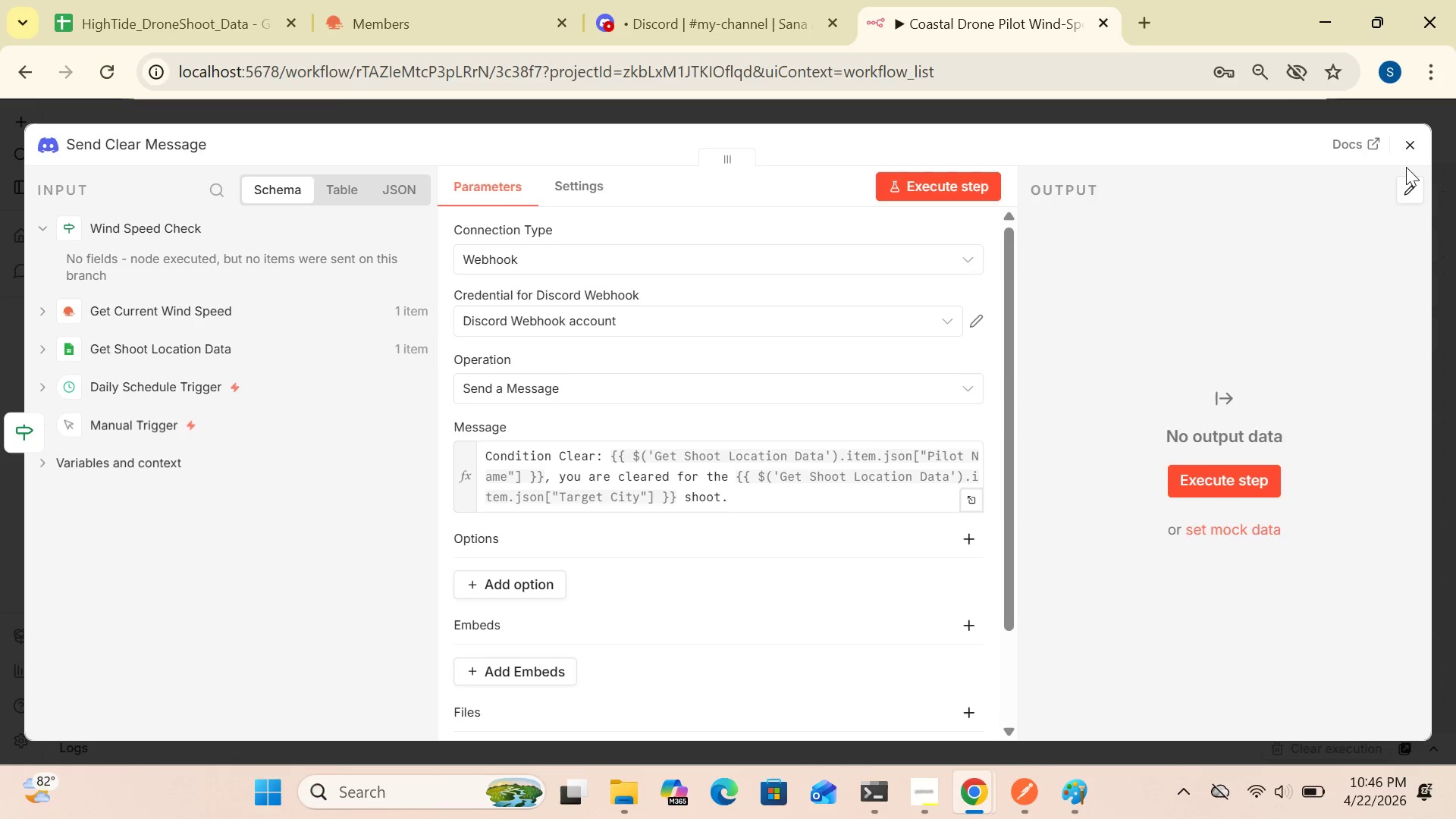 
left_click([1406, 146])
 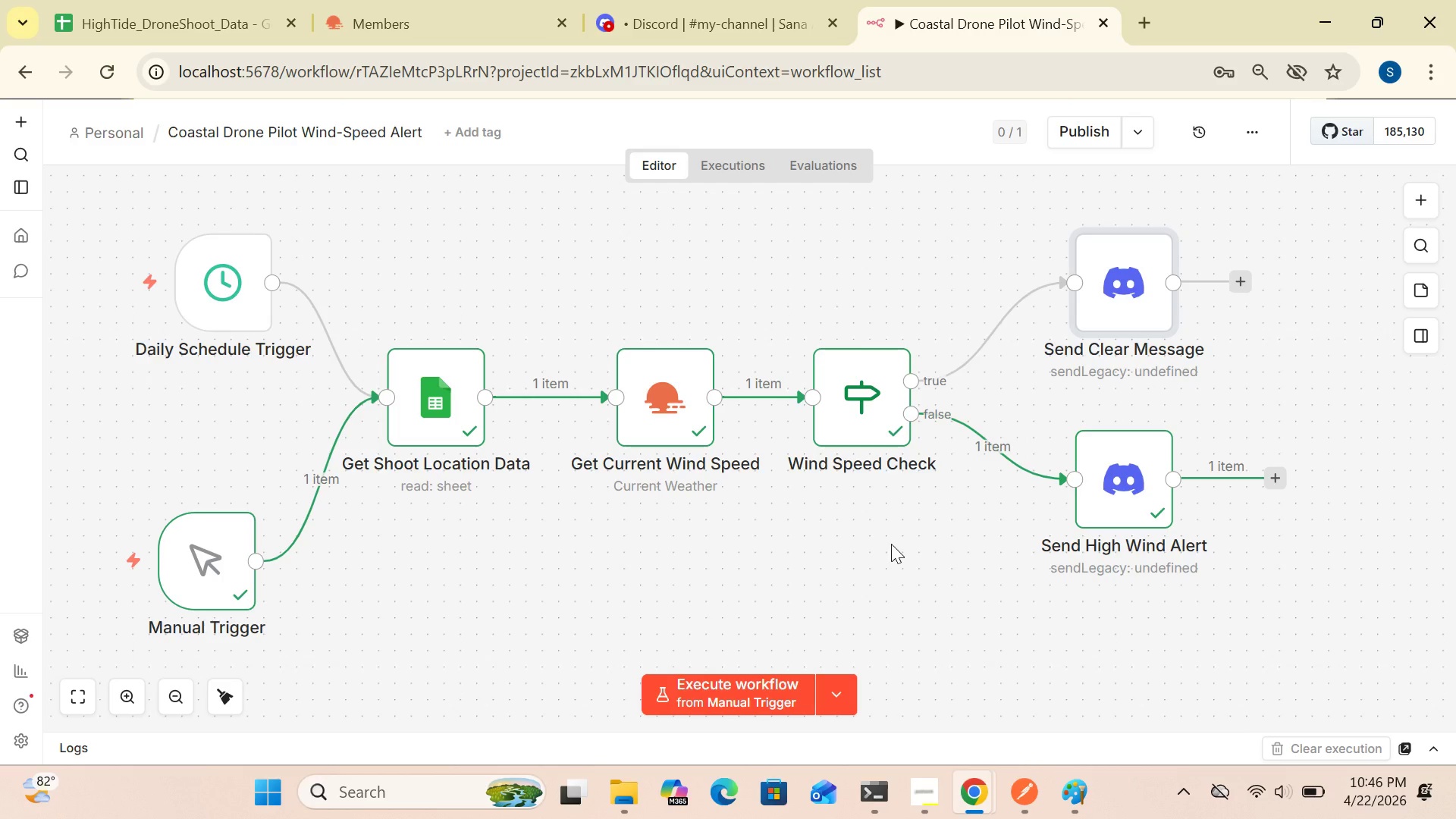 
wait(26.48)
 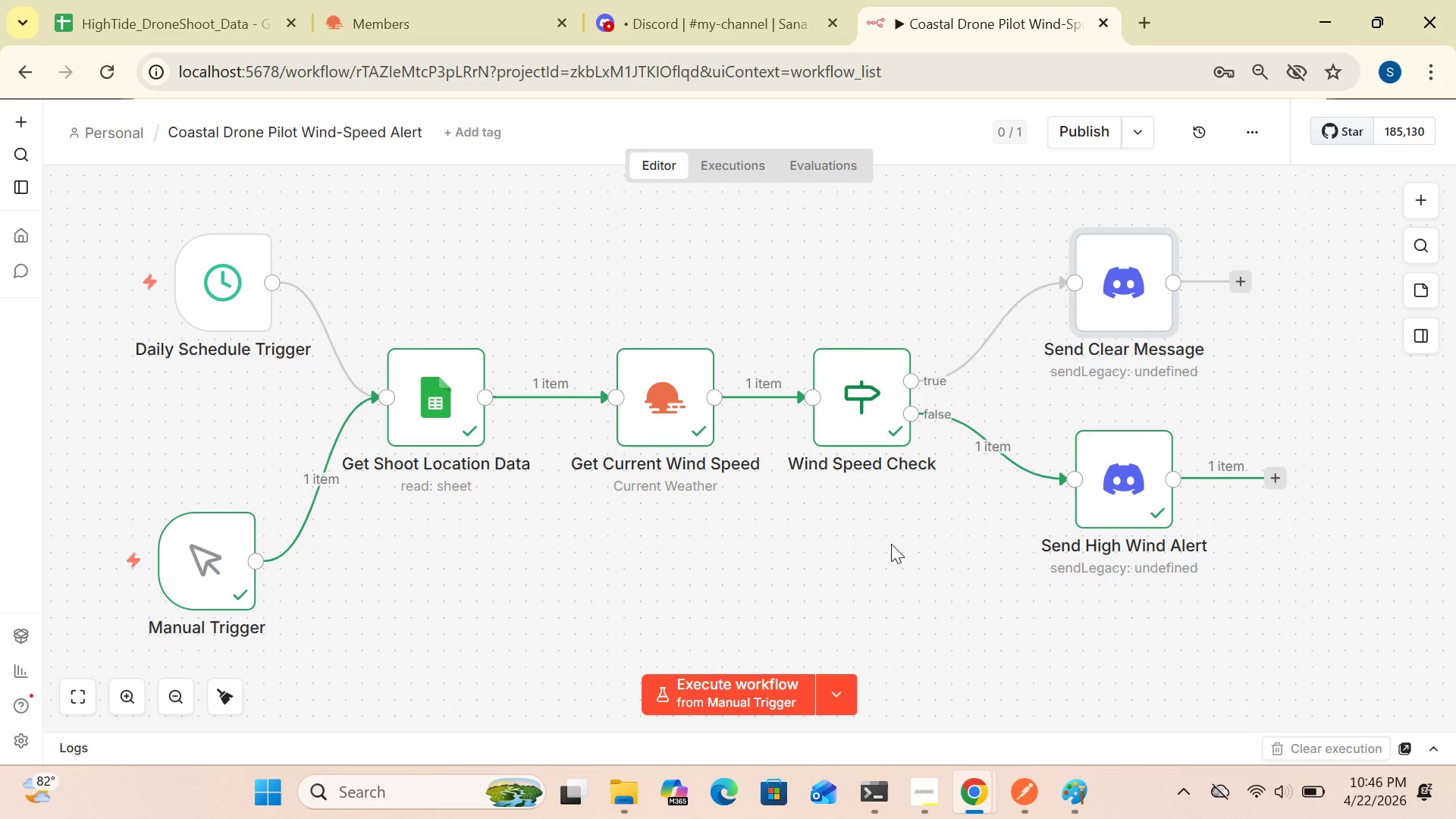 
double_click([507, 212])
 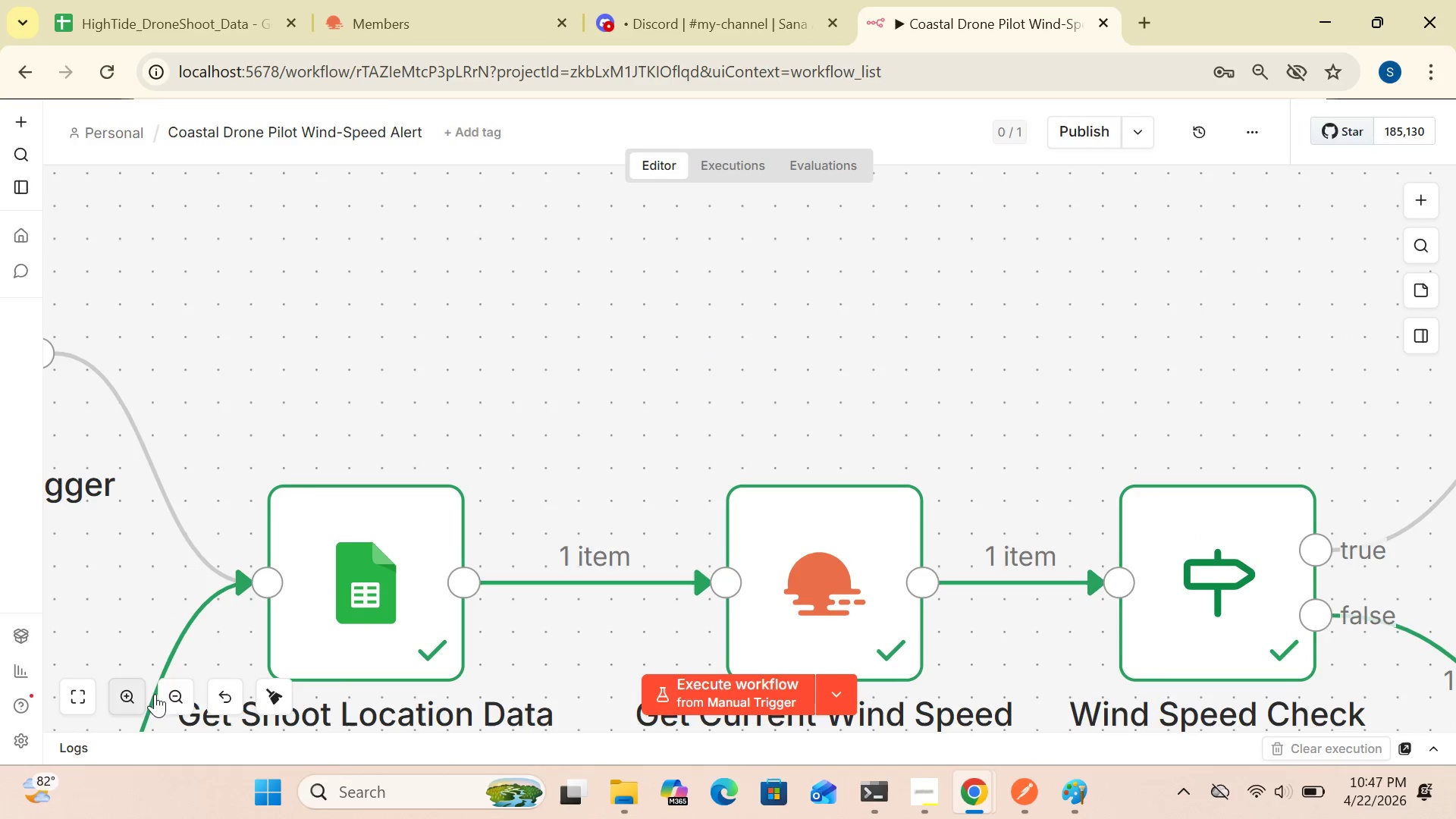 
double_click([179, 692])
 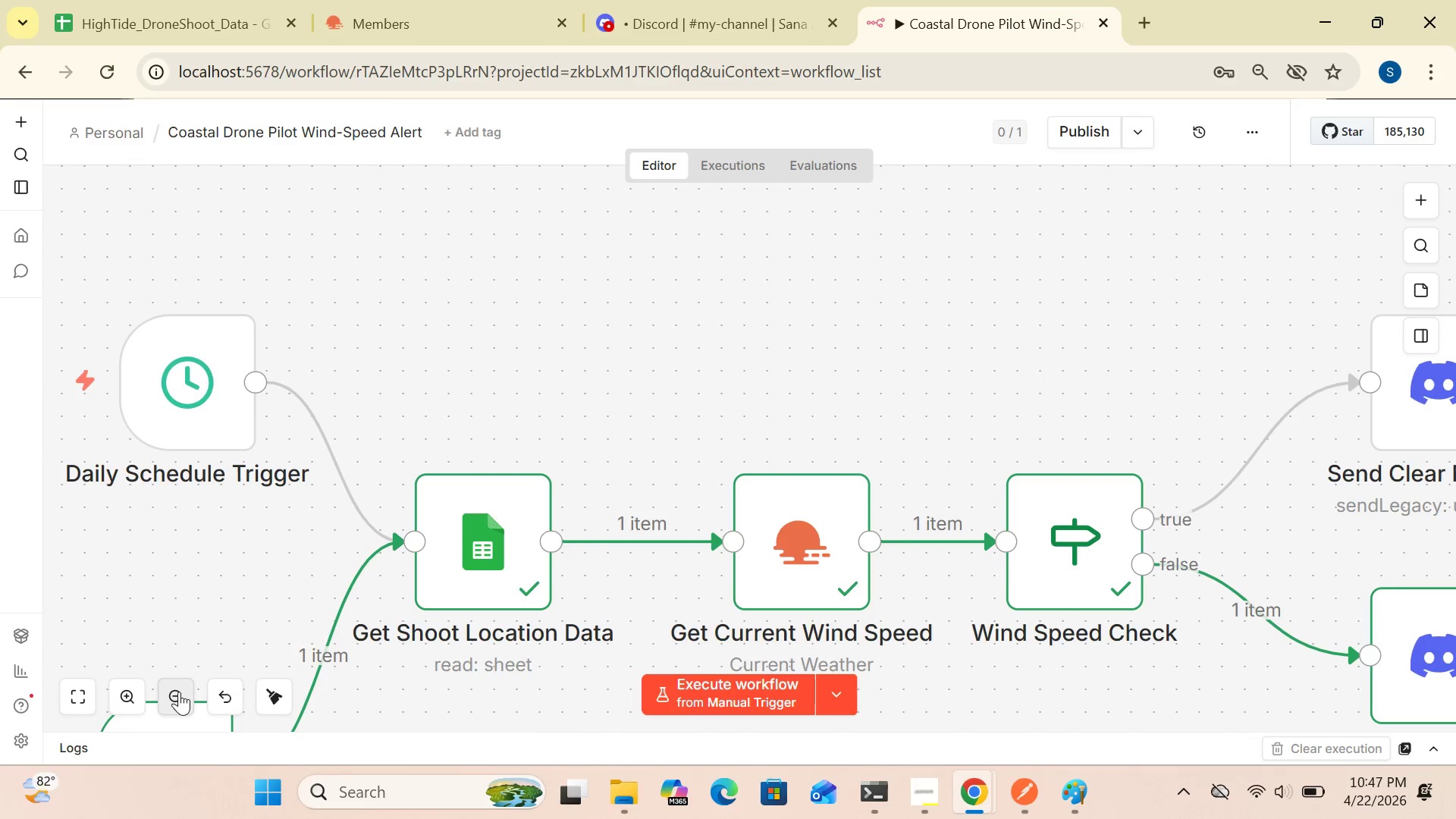 
double_click([179, 692])
 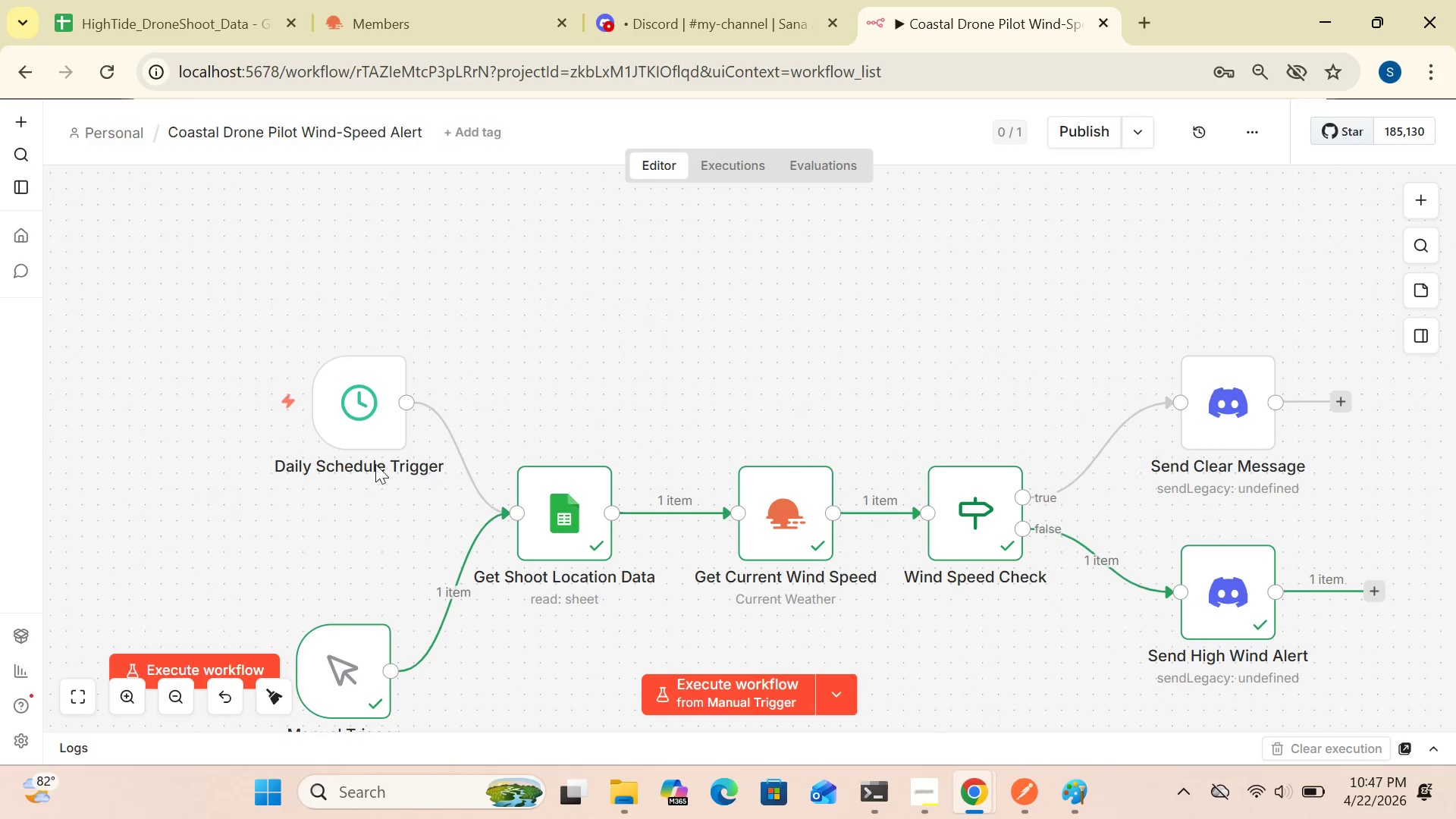 
left_click_drag(start_coordinate=[367, 430], to_coordinate=[271, 307])
 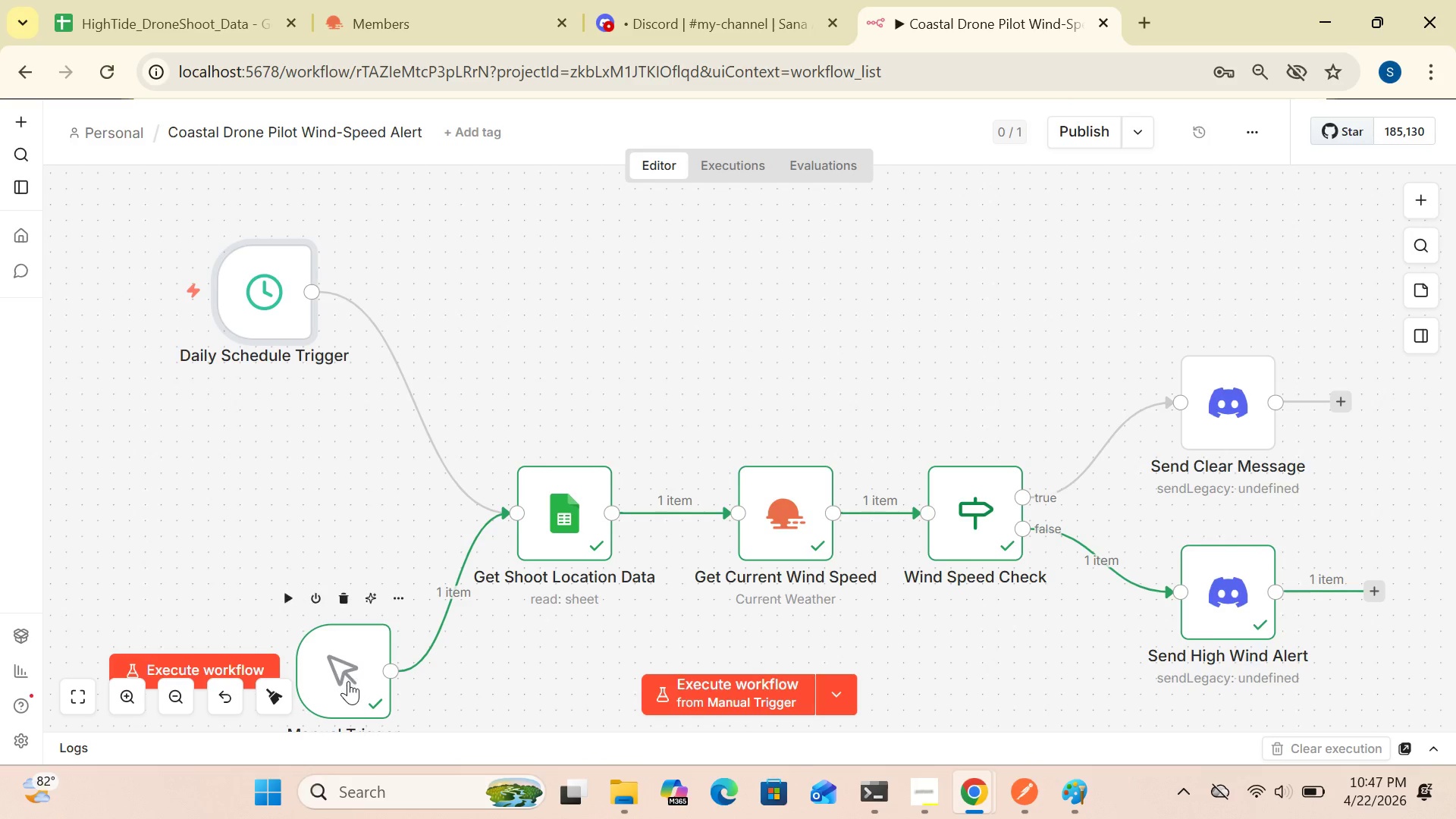 
left_click_drag(start_coordinate=[344, 678], to_coordinate=[235, 535])
 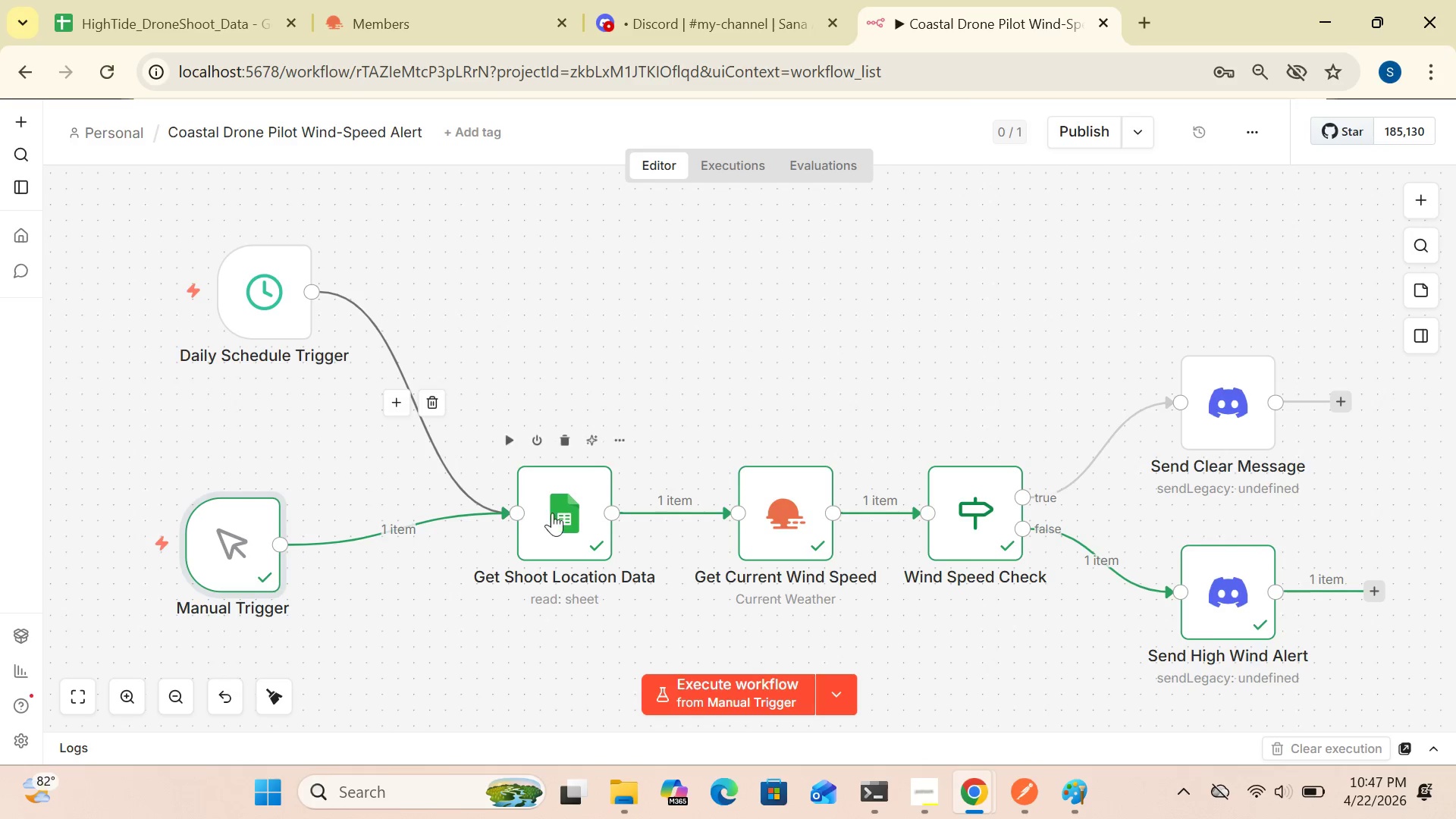 
left_click_drag(start_coordinate=[558, 513], to_coordinate=[545, 424])
 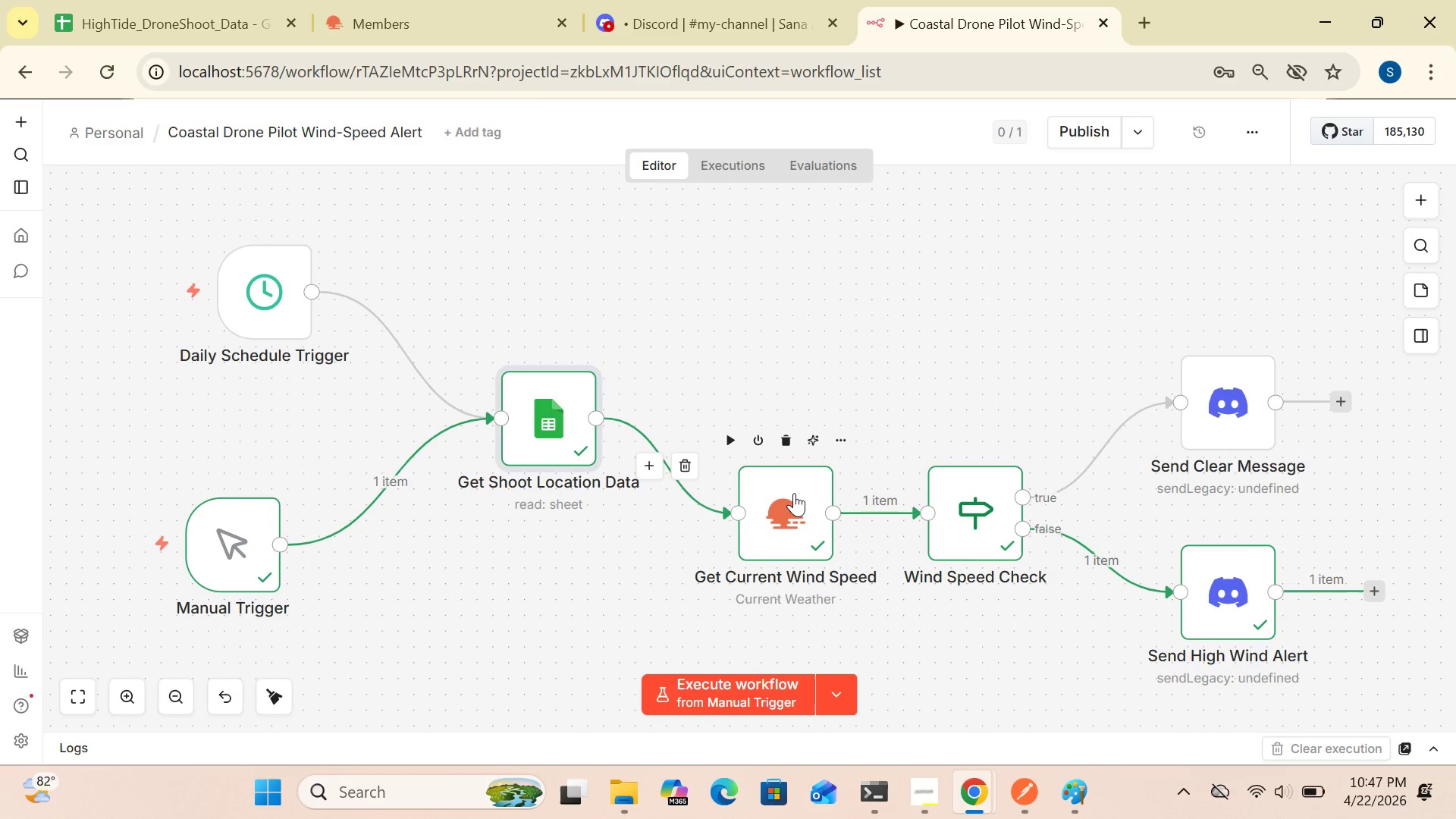 
left_click_drag(start_coordinate=[794, 493], to_coordinate=[774, 385])
 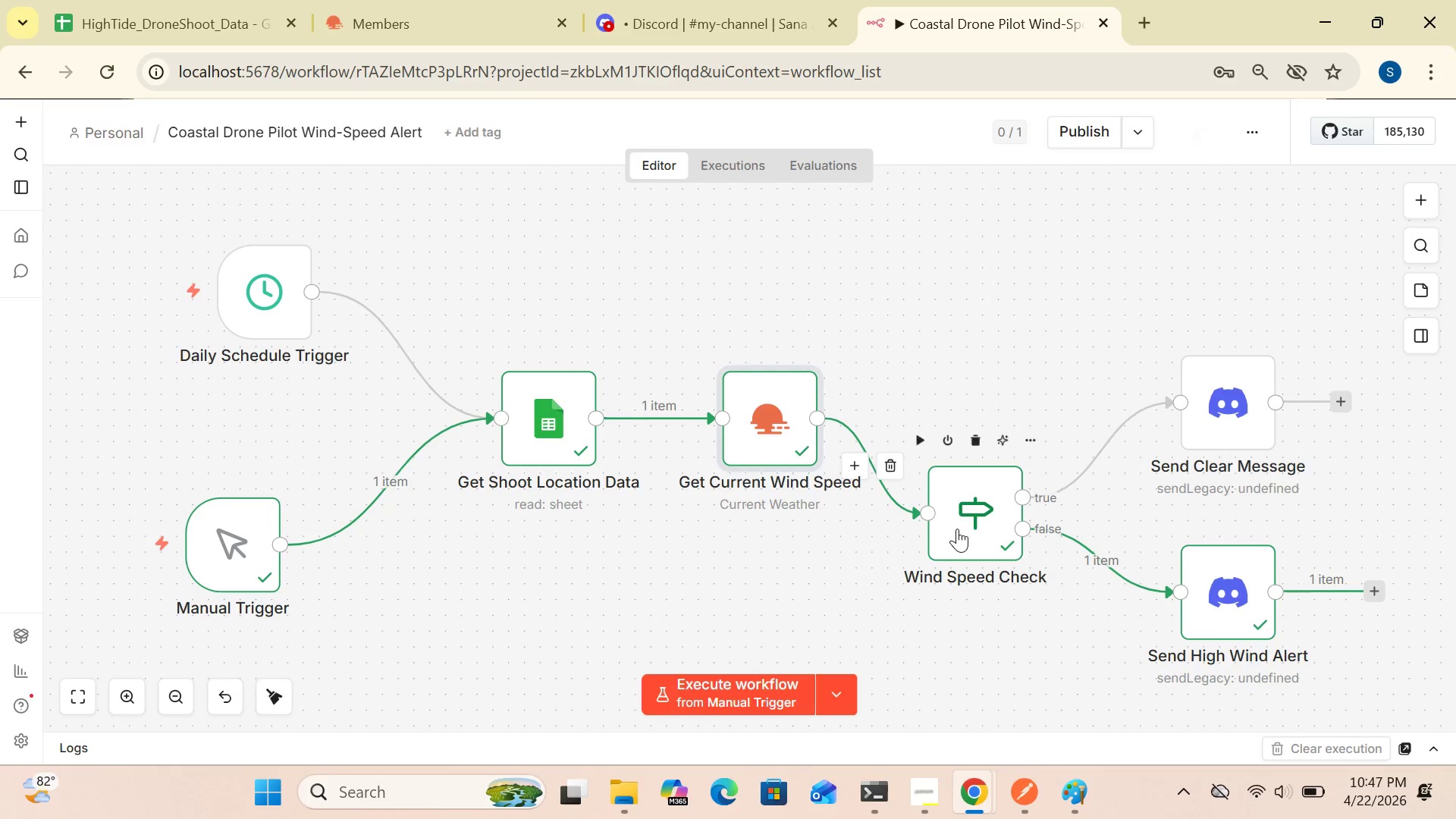 
left_click_drag(start_coordinate=[957, 526], to_coordinate=[947, 435])
 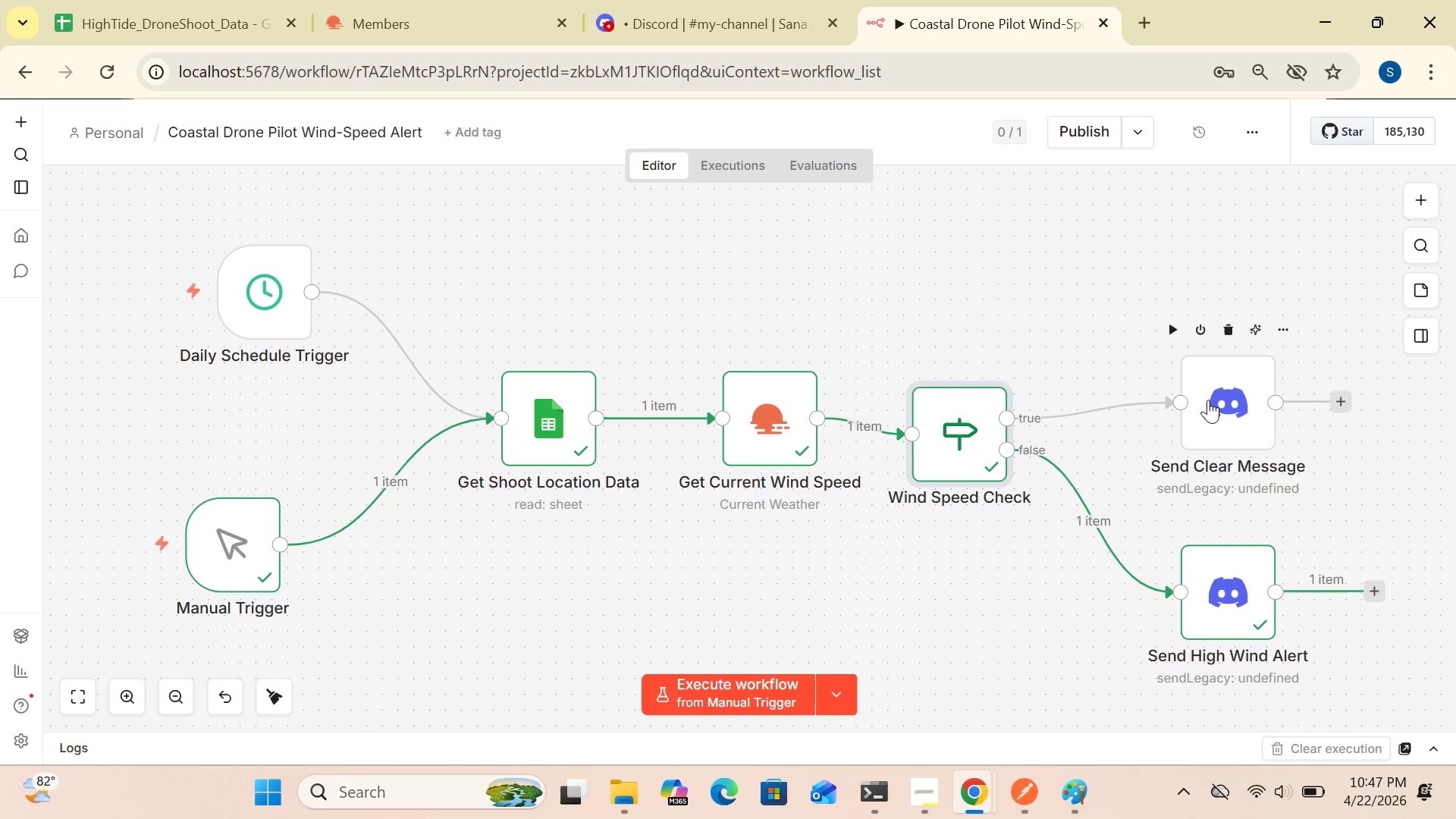 
left_click_drag(start_coordinate=[1211, 400], to_coordinate=[1134, 227])
 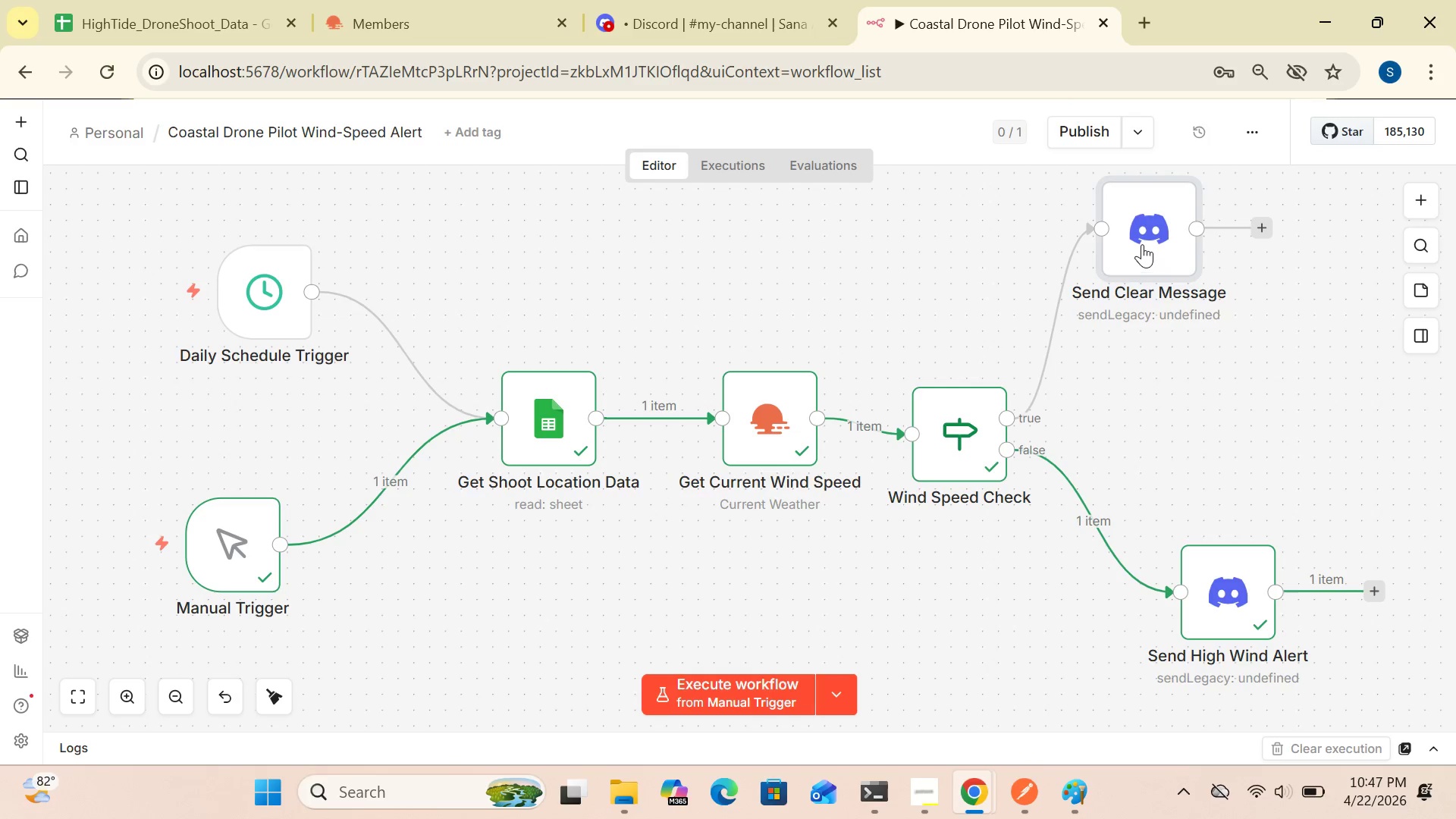 
left_click_drag(start_coordinate=[1142, 244], to_coordinate=[1143, 275])
 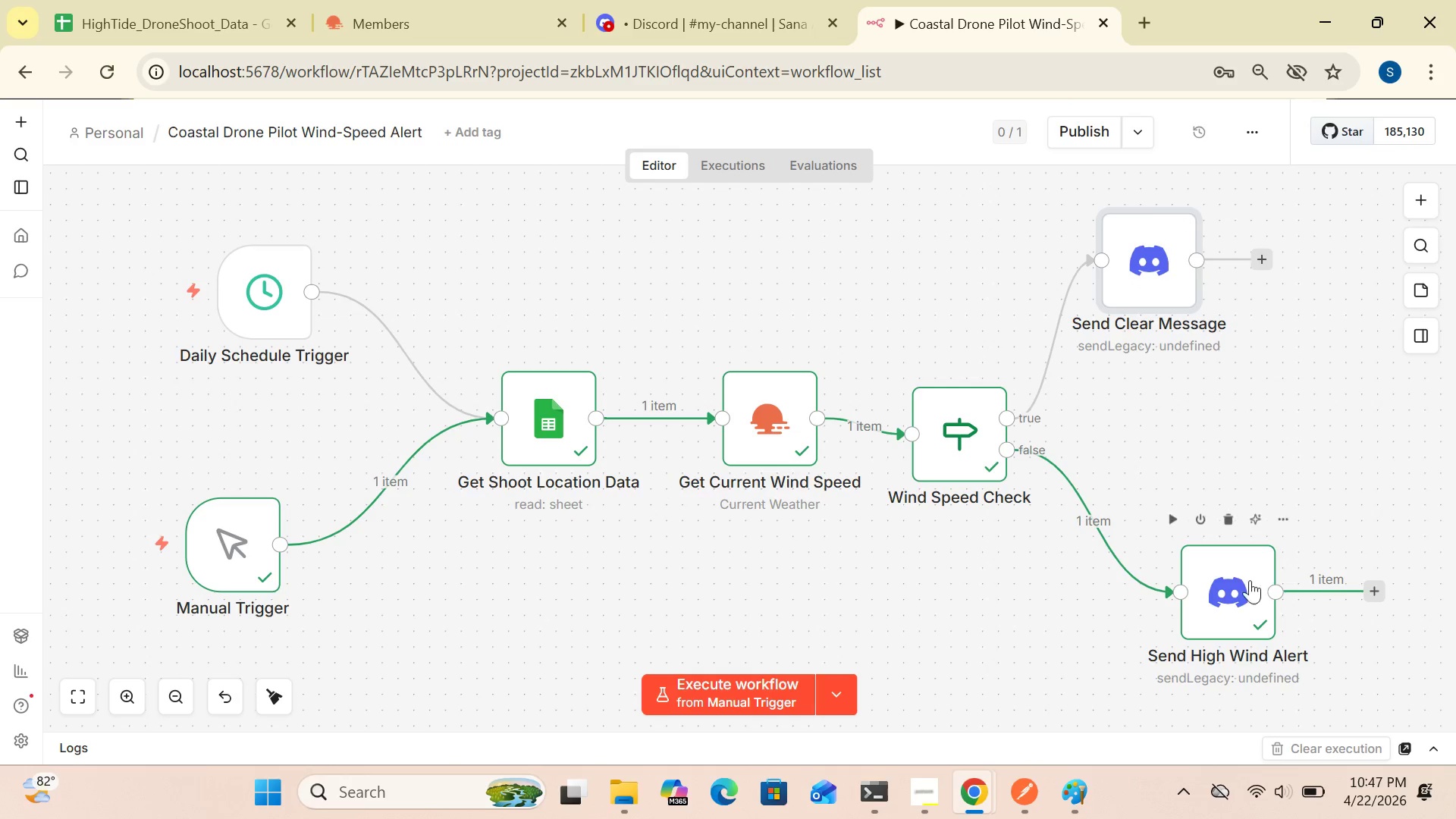 
left_click_drag(start_coordinate=[1238, 589], to_coordinate=[1238, 544])
 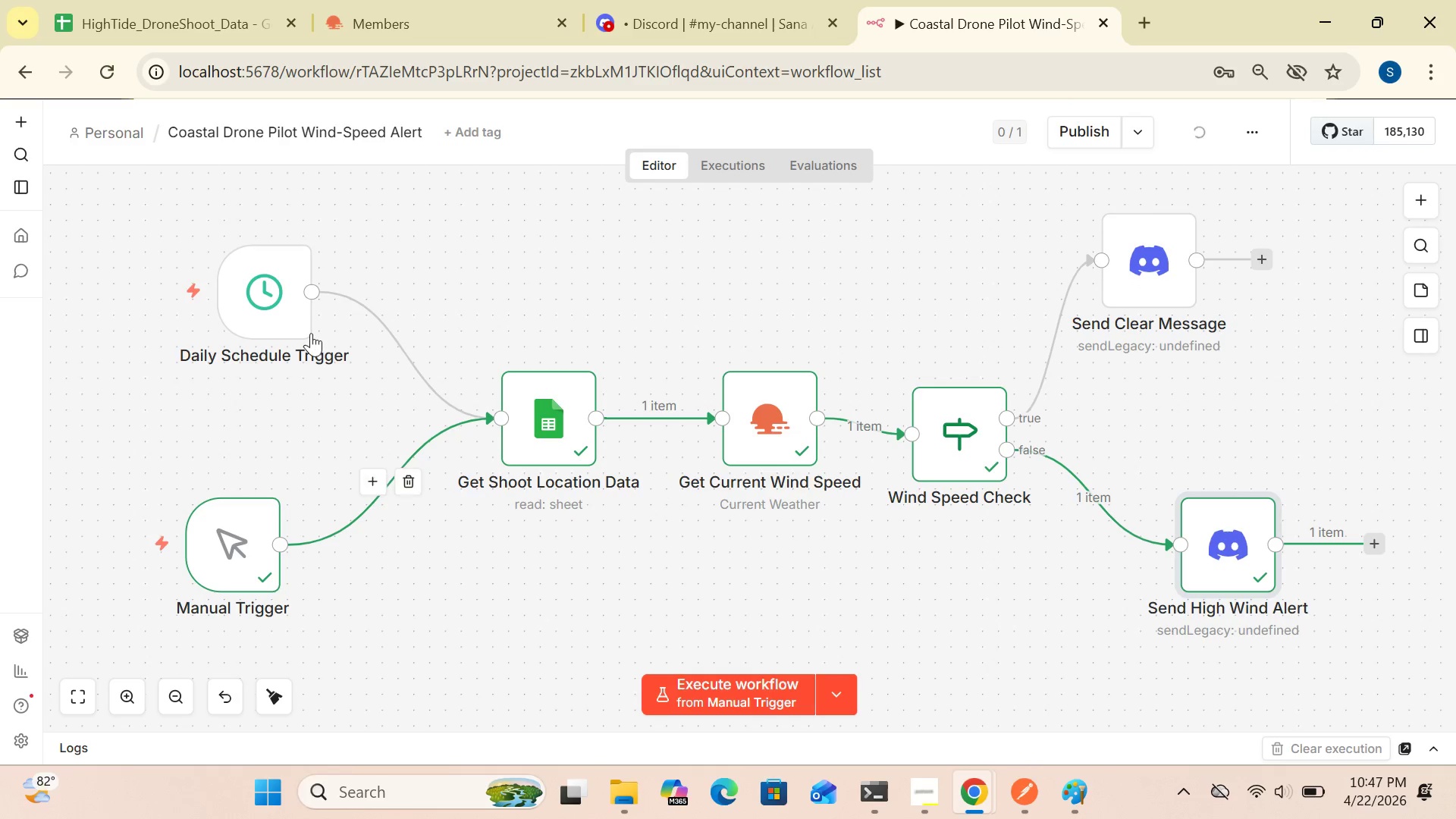 
left_click_drag(start_coordinate=[279, 305], to_coordinate=[261, 301])
 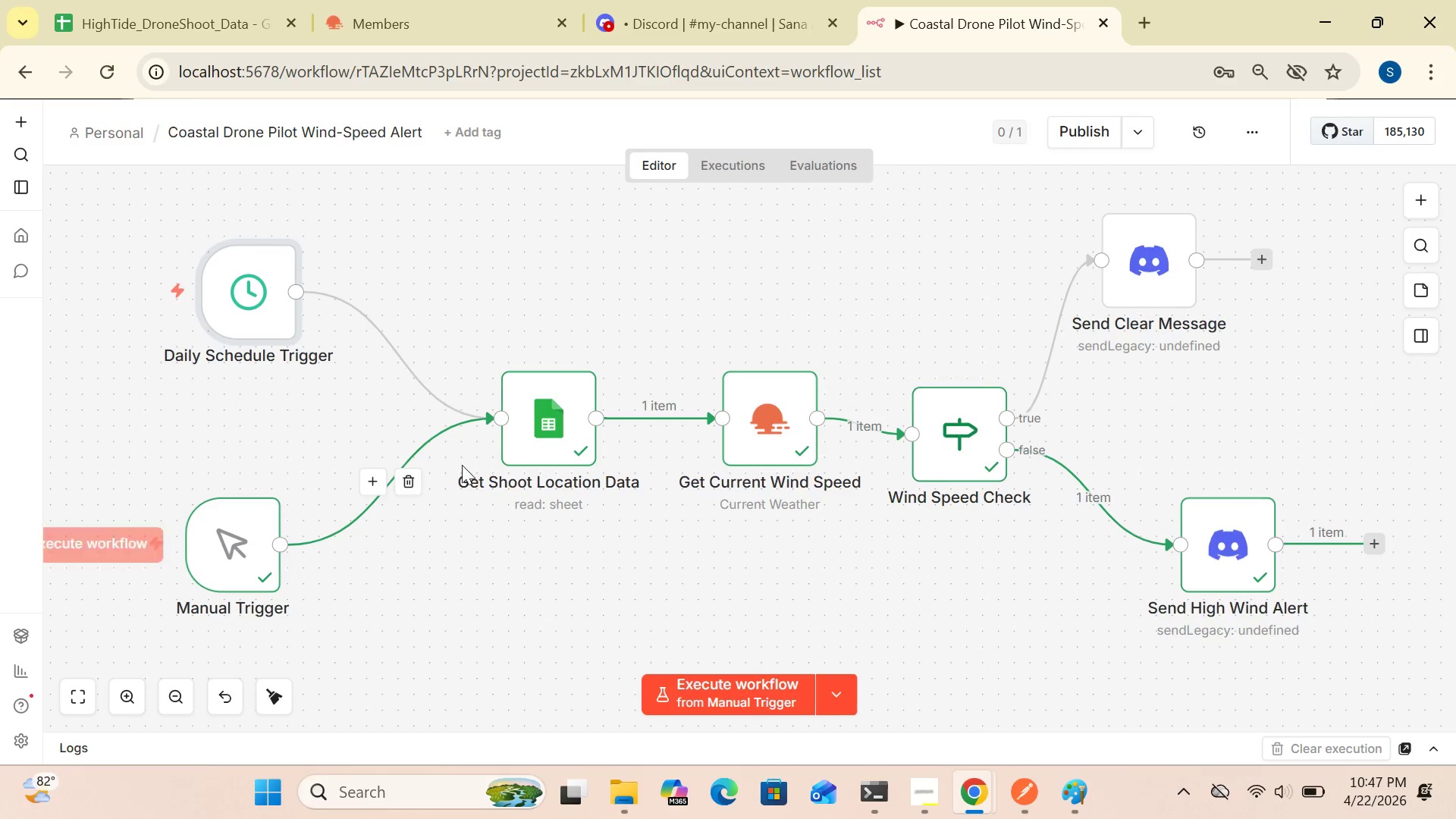 
wait(6.69)
 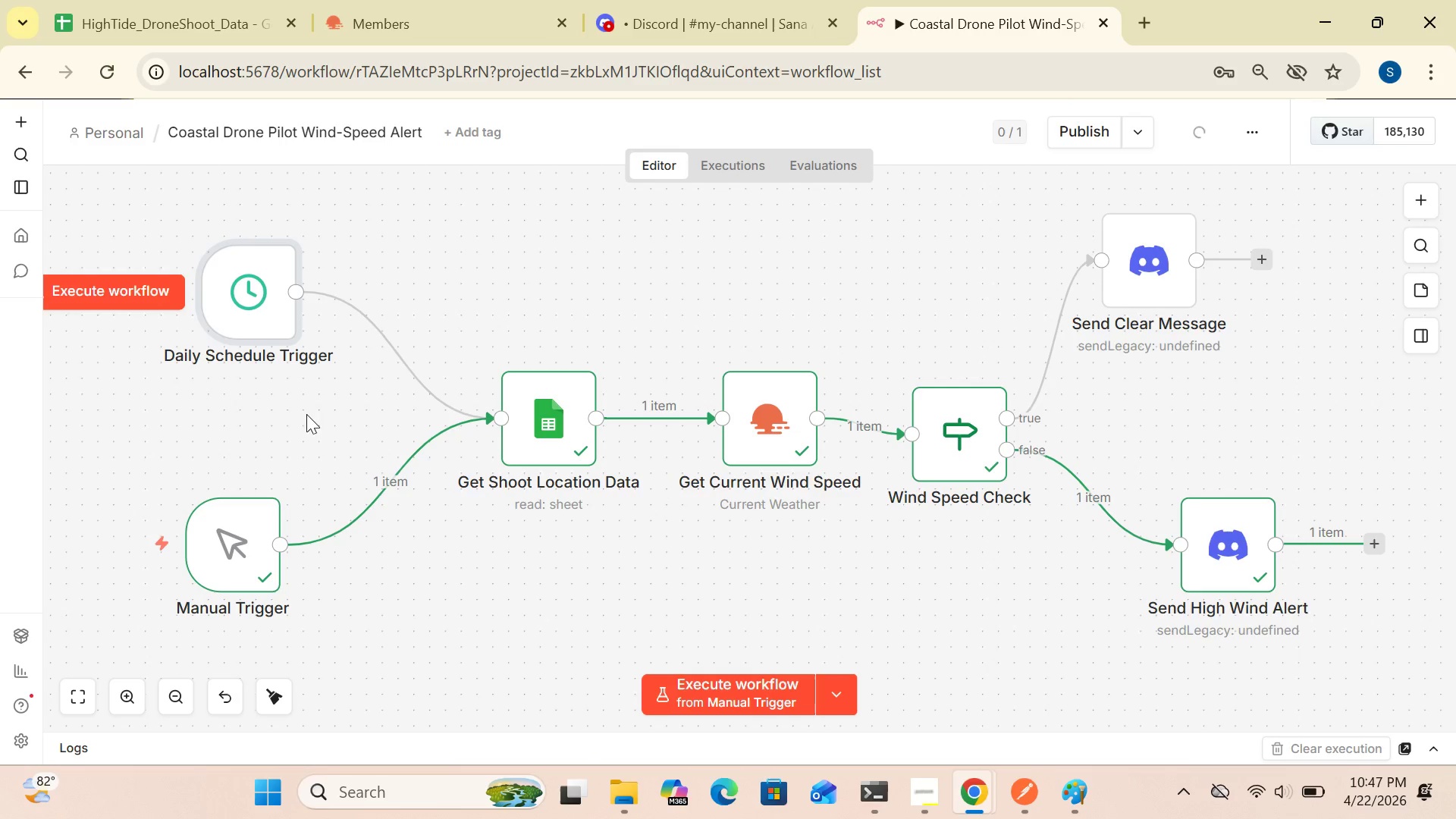 
key(PrintScreen)
 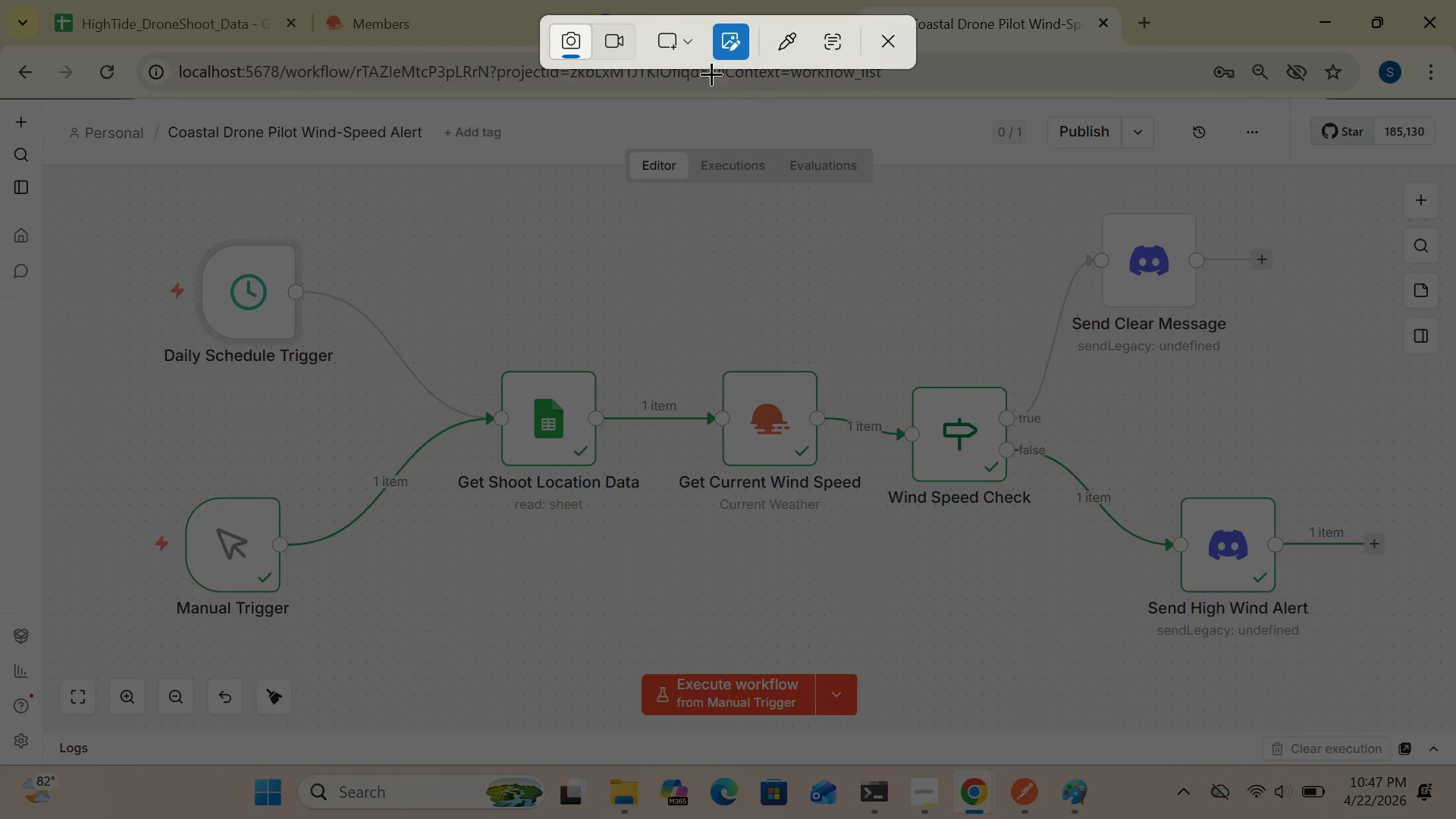 
left_click([686, 32])
 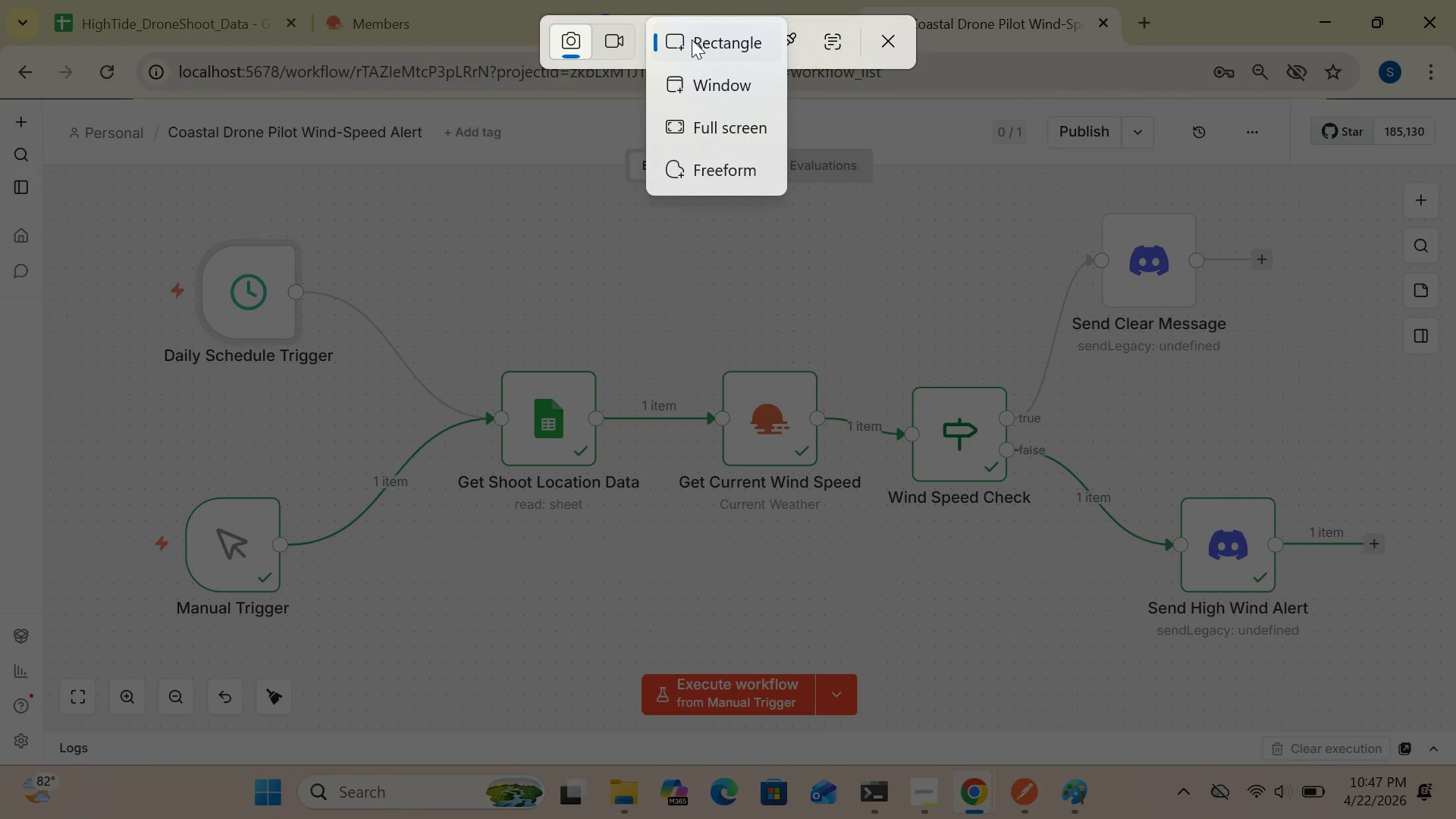 
left_click([692, 39])
 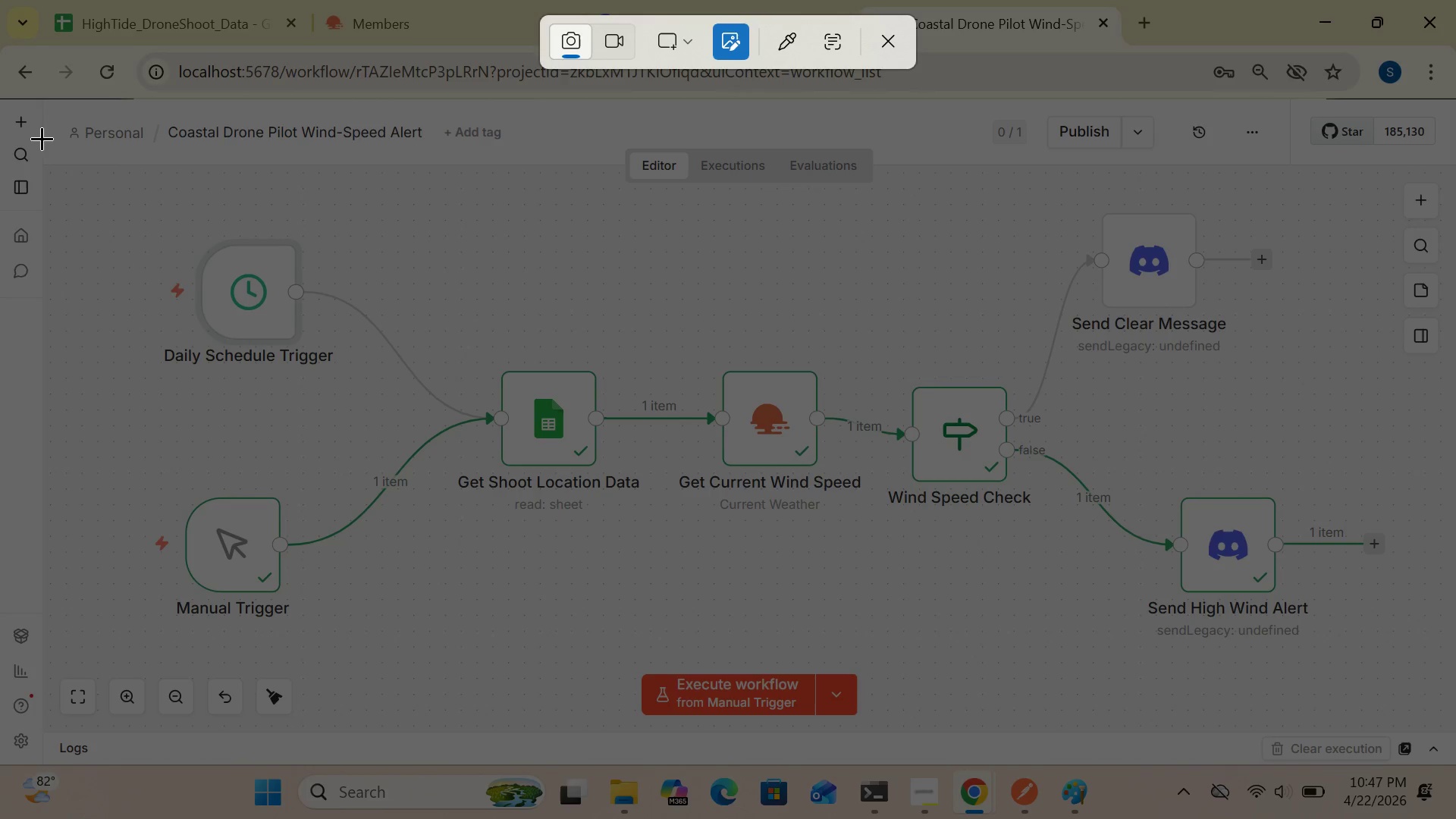 
left_click_drag(start_coordinate=[44, 109], to_coordinate=[1454, 733])
 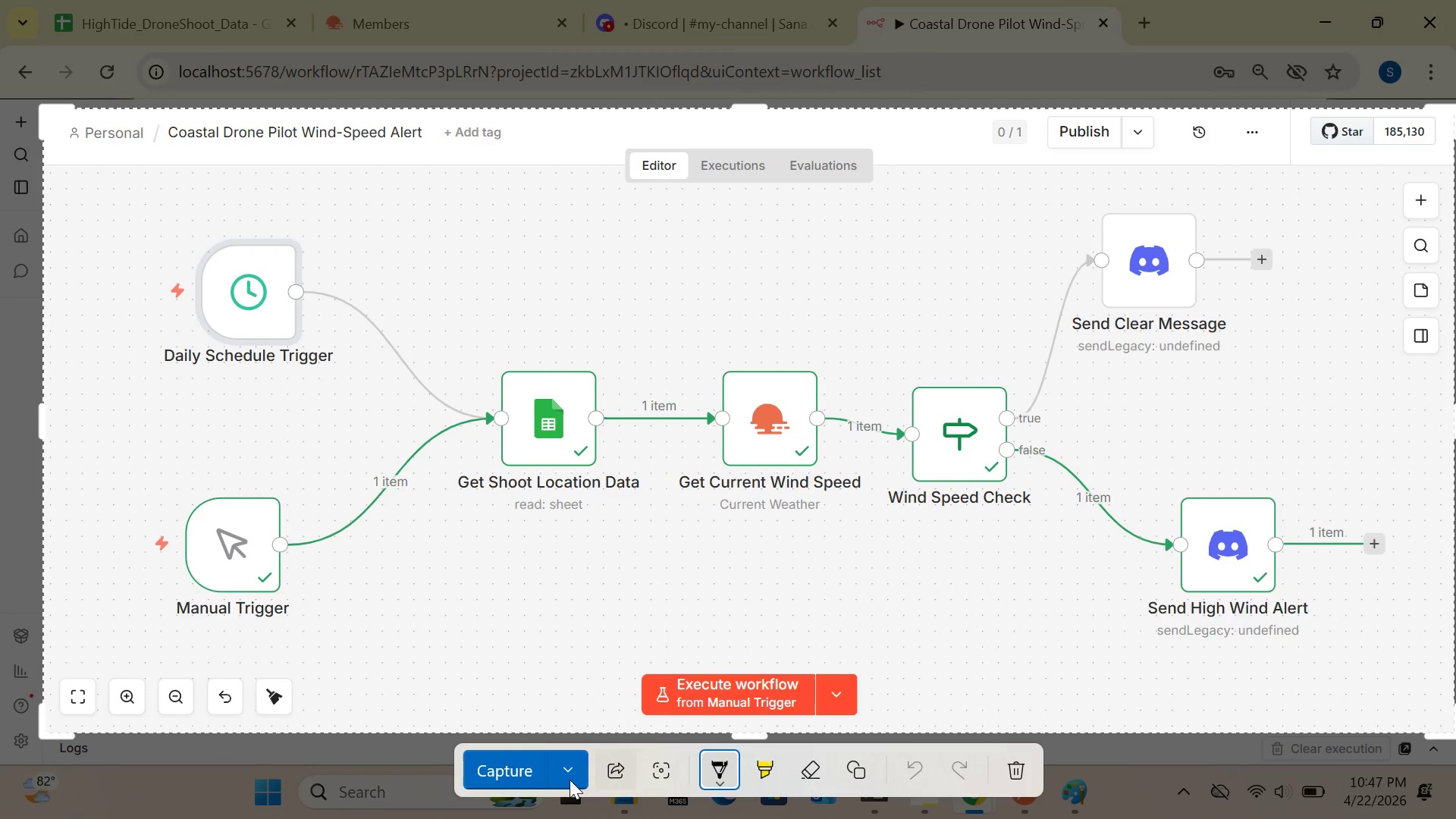 
left_click([497, 762])
 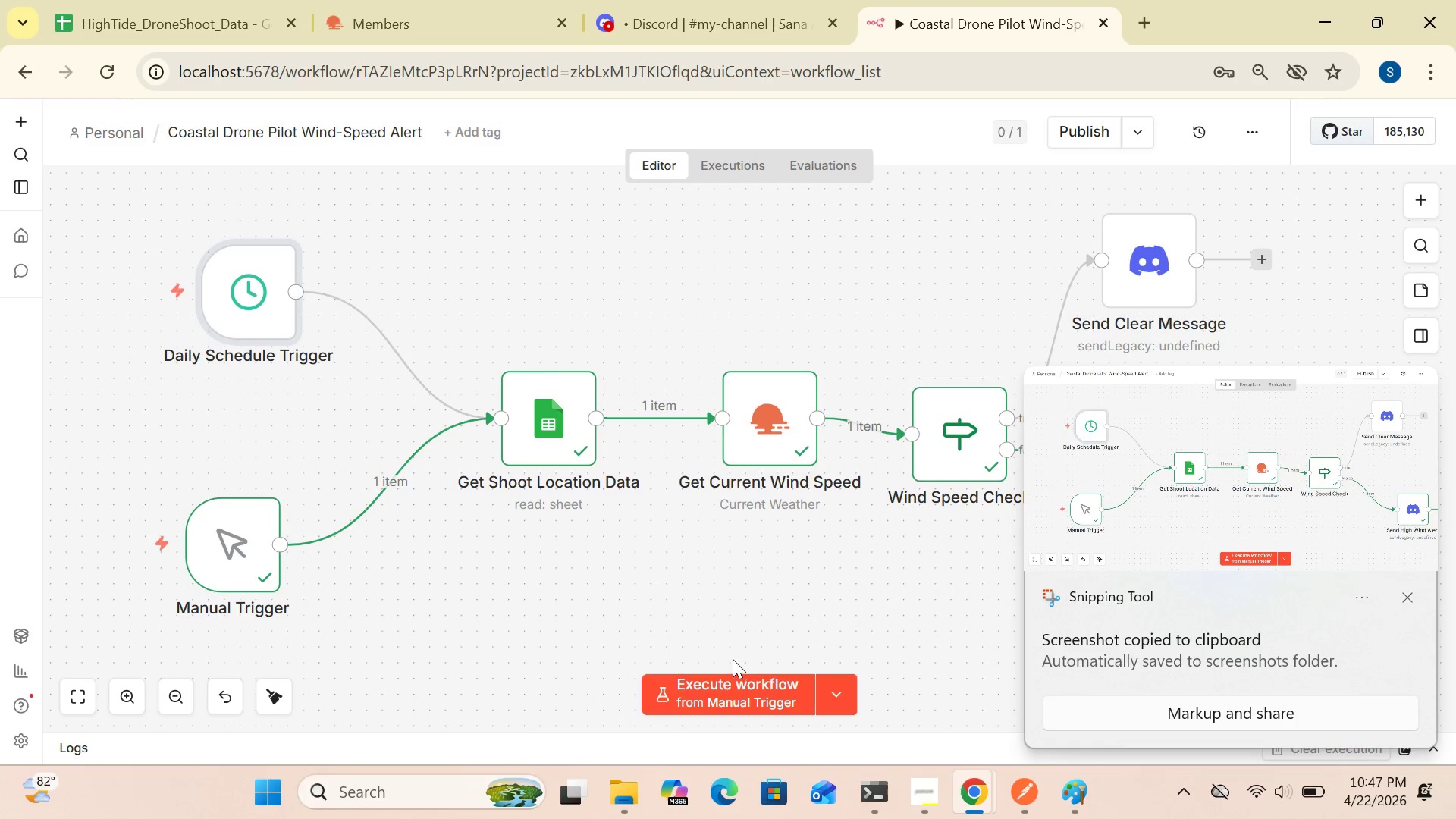 
left_click([417, 792])
 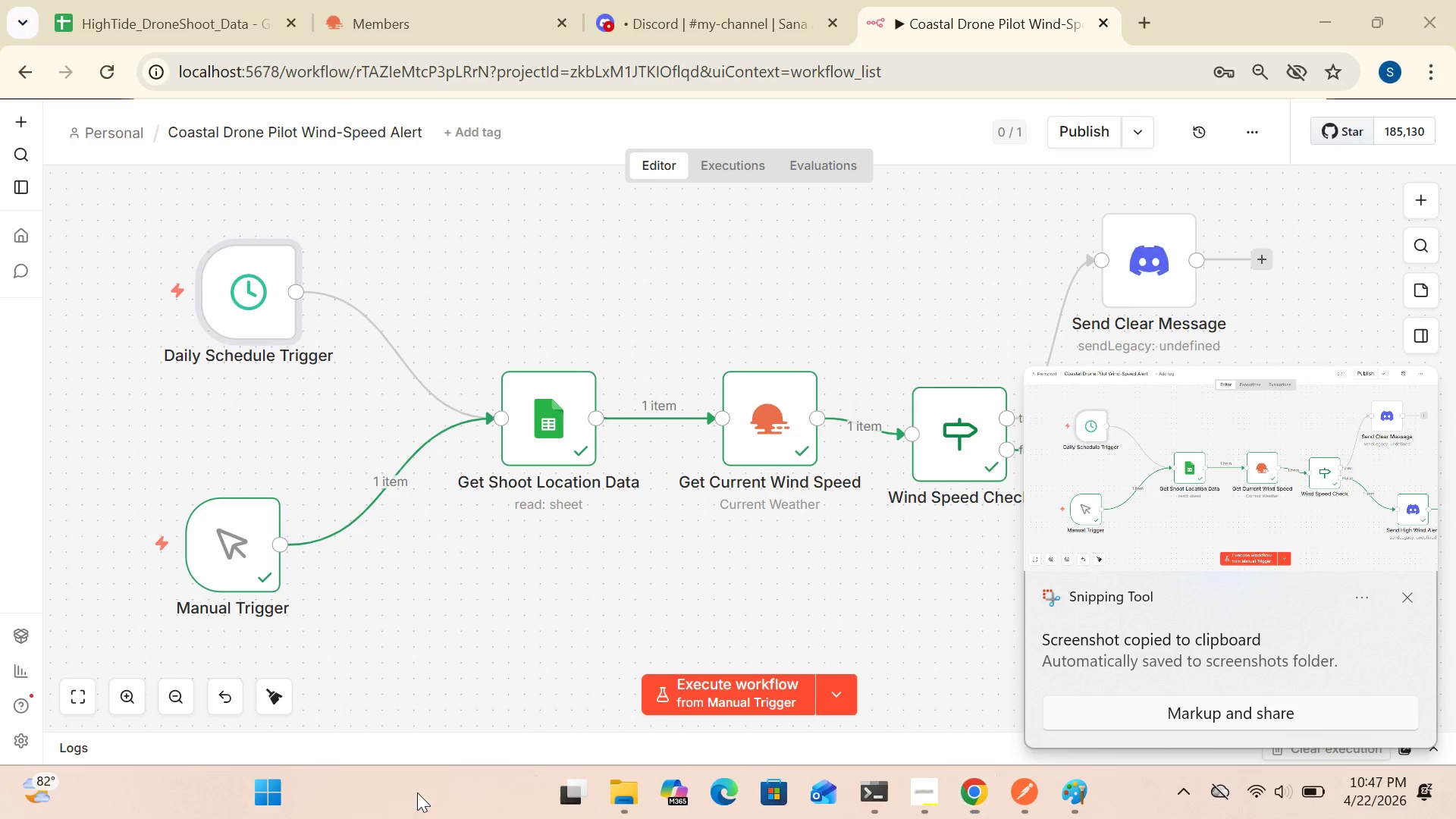 
key(P)
 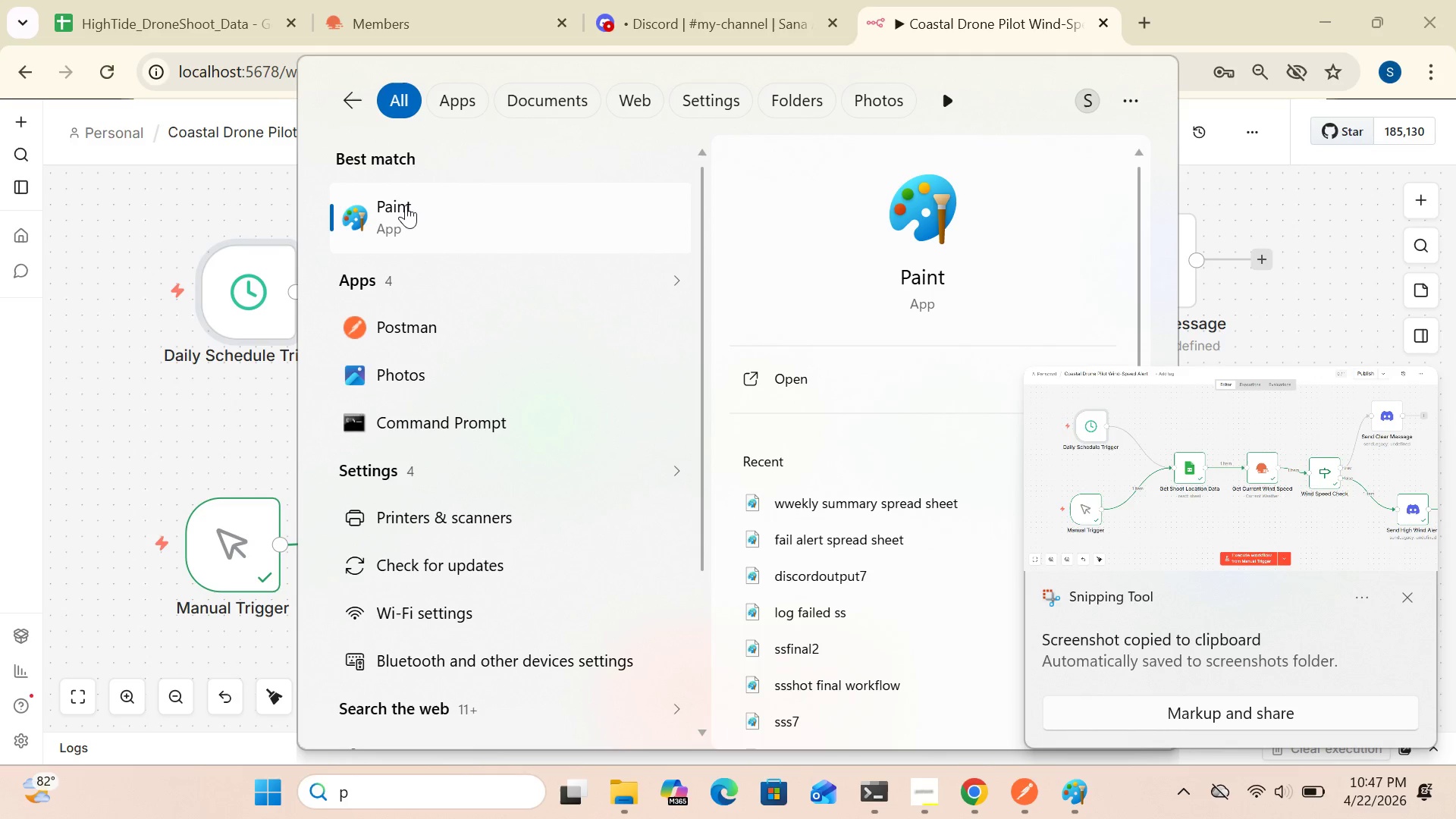 
double_click([405, 205])
 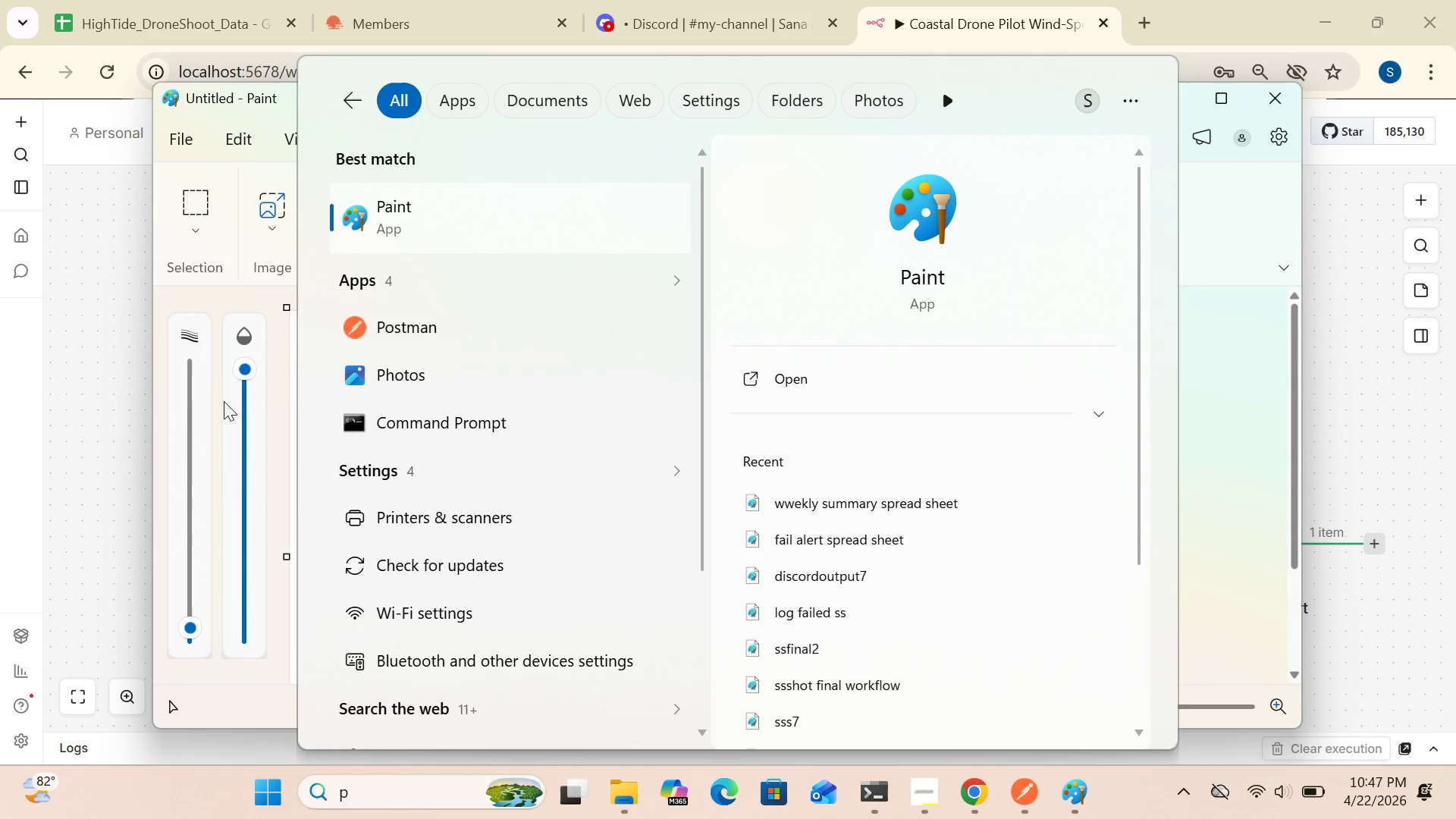 
left_click([274, 420])
 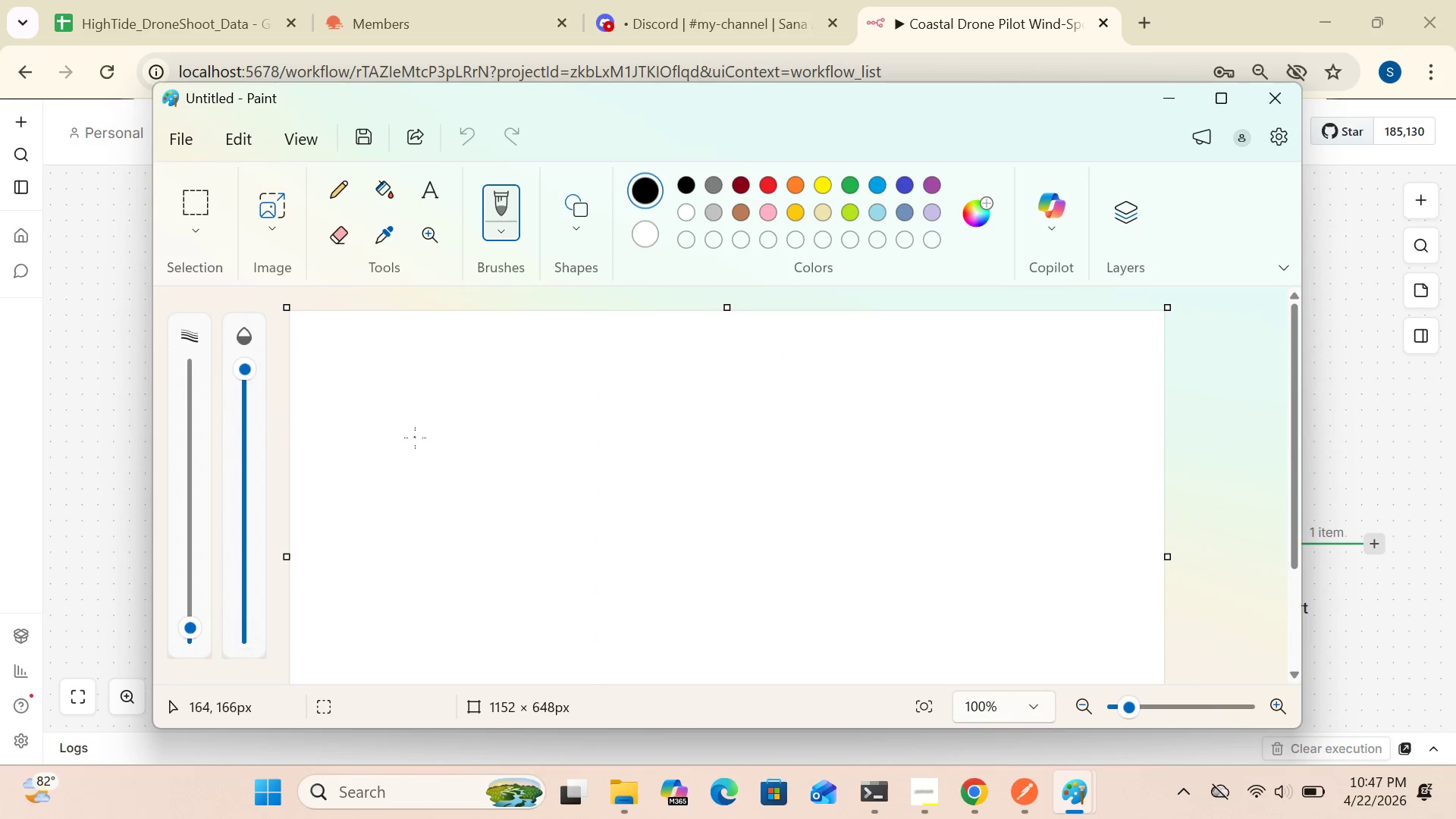 
left_click([415, 438])
 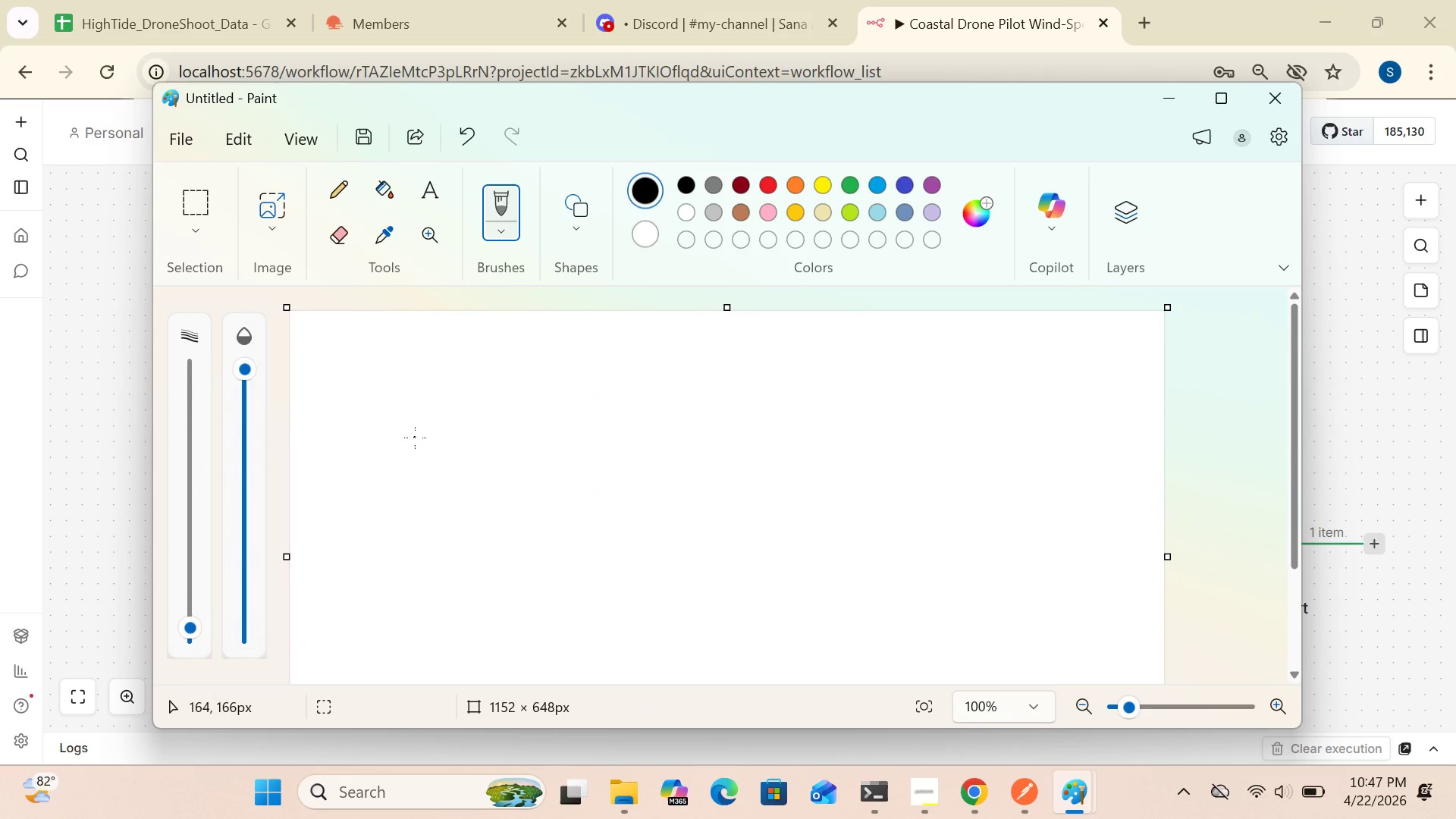 
key(Control+V)
 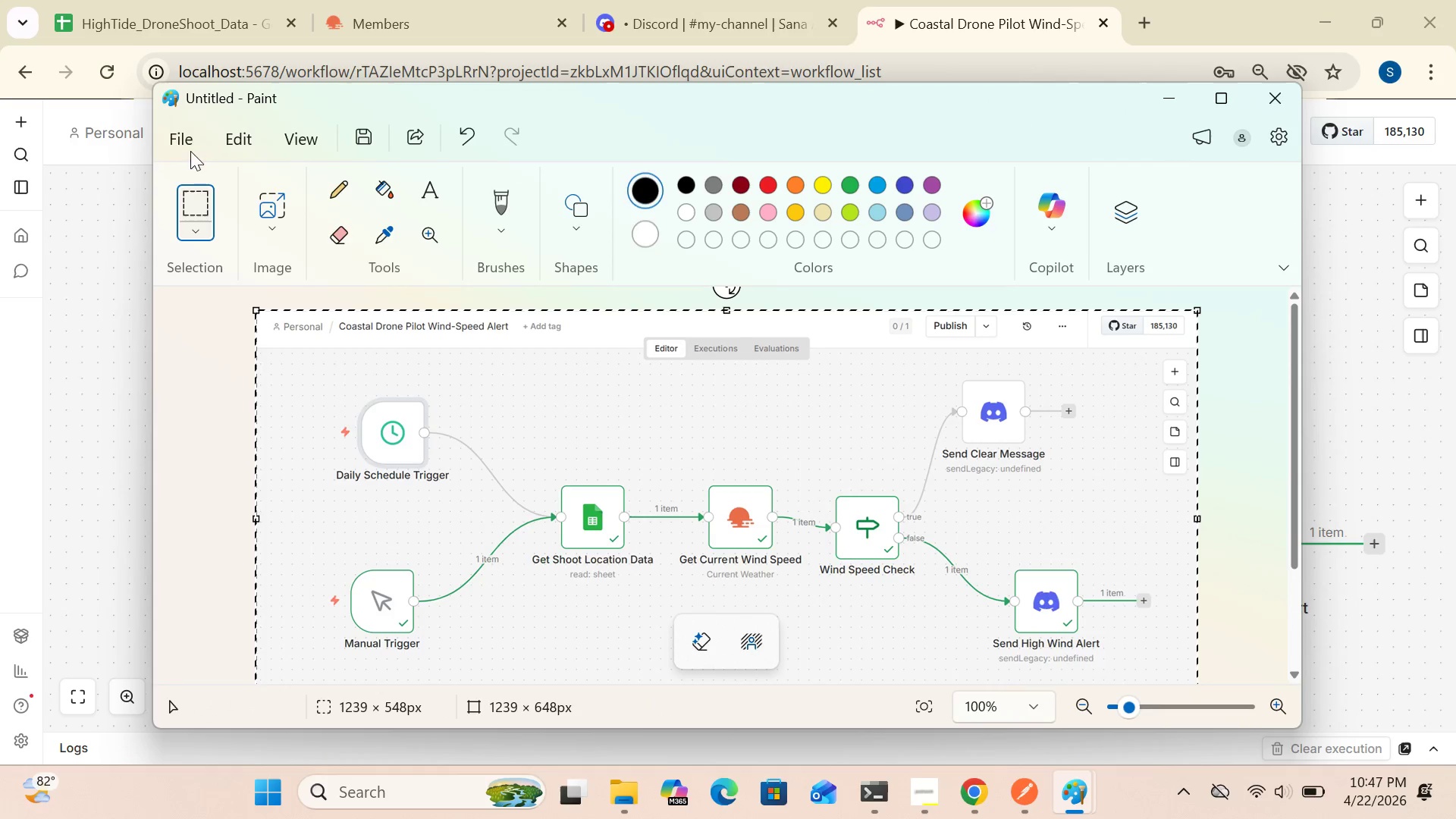 
left_click([184, 132])
 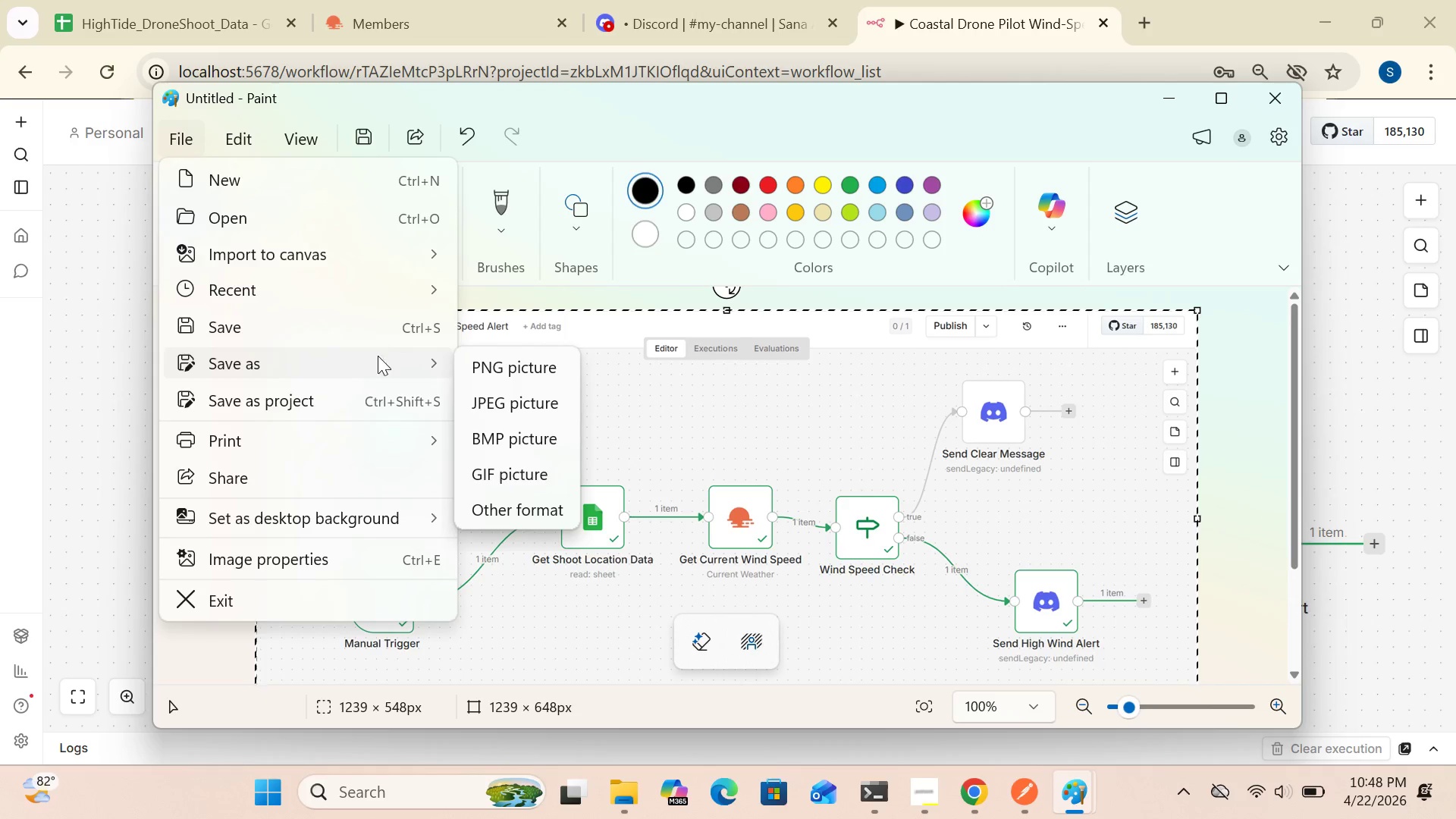 
left_click([495, 358])
 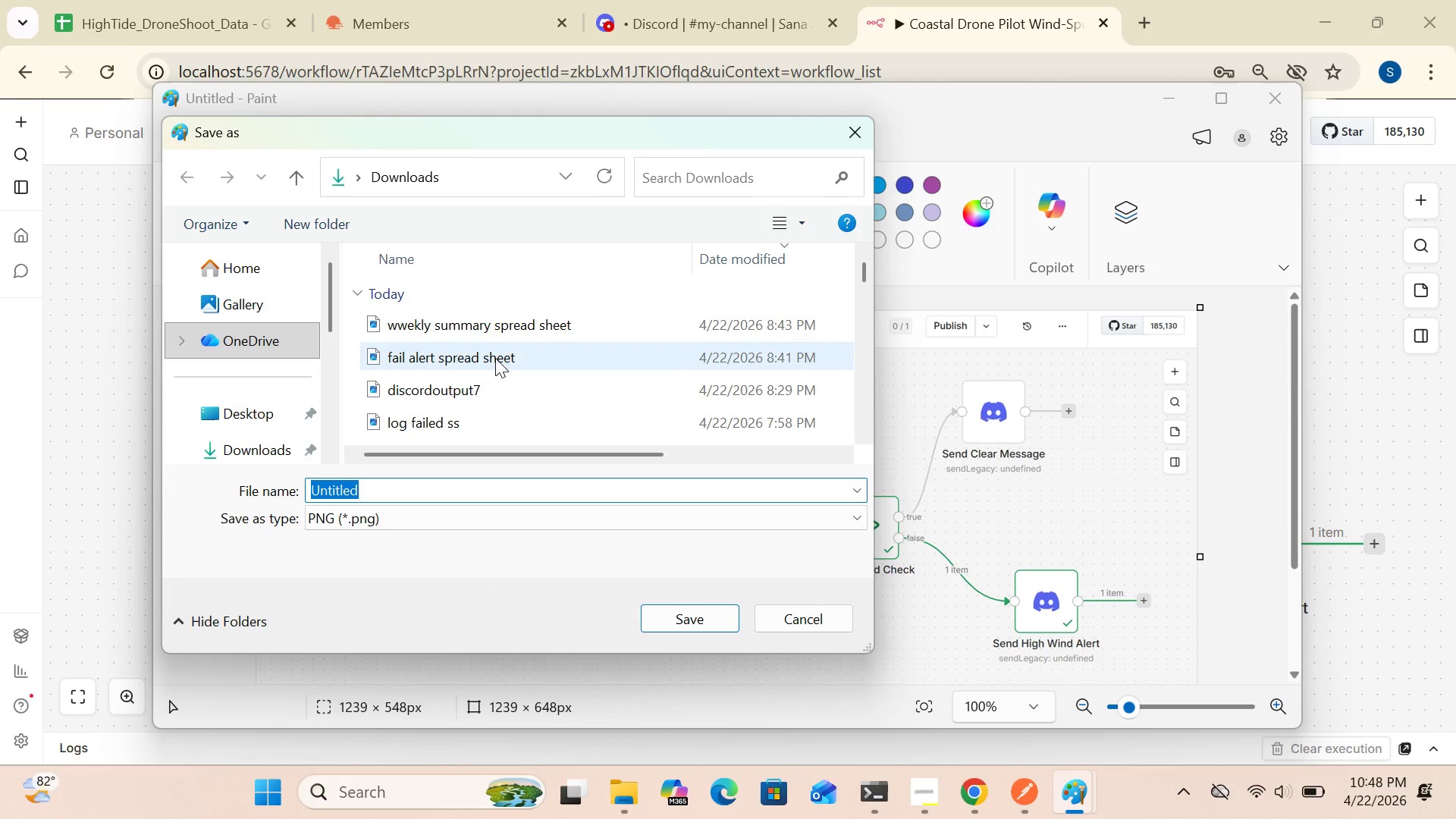 
type([Delete]coastal ss1)
 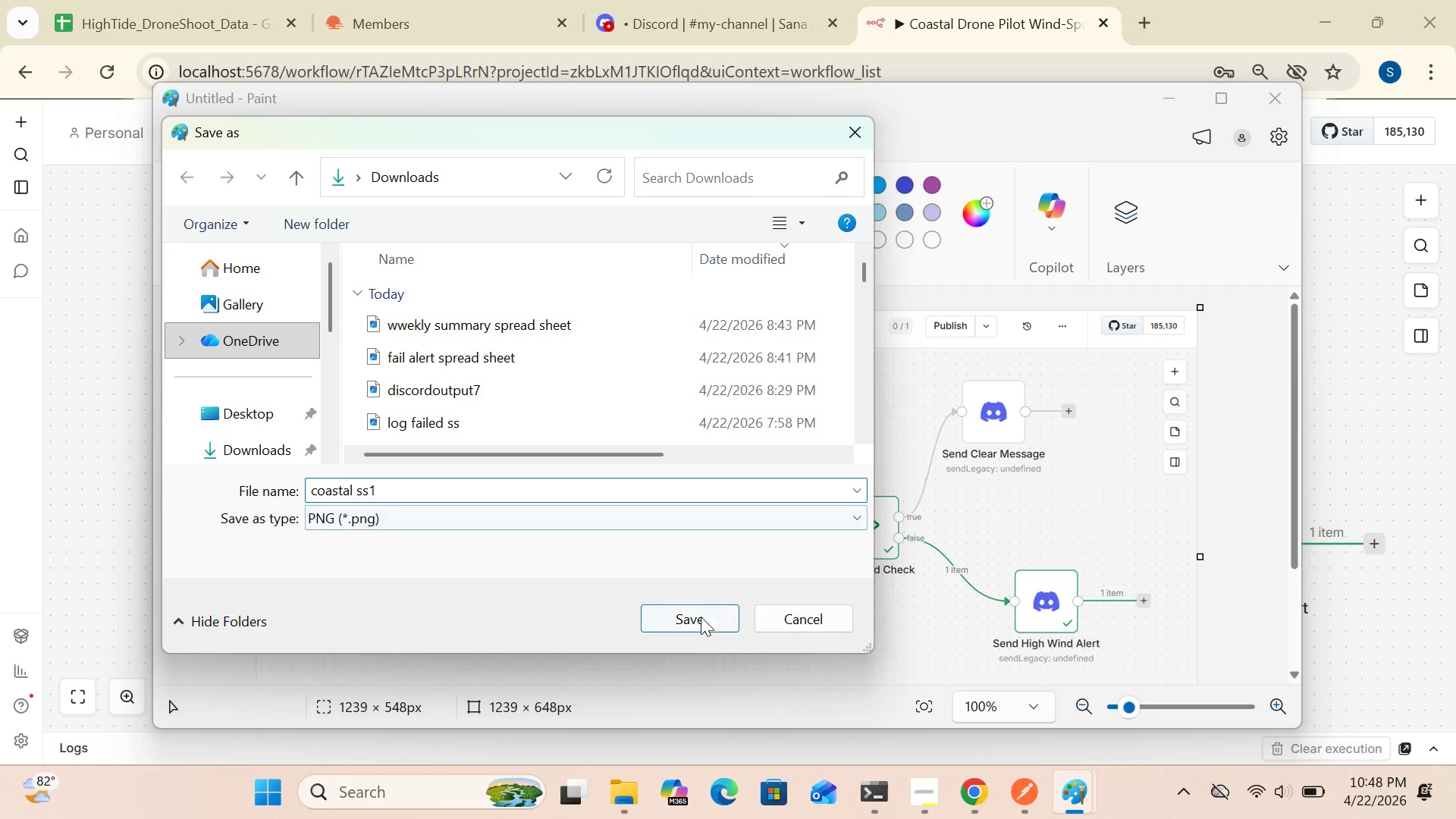 
left_click([696, 623])
 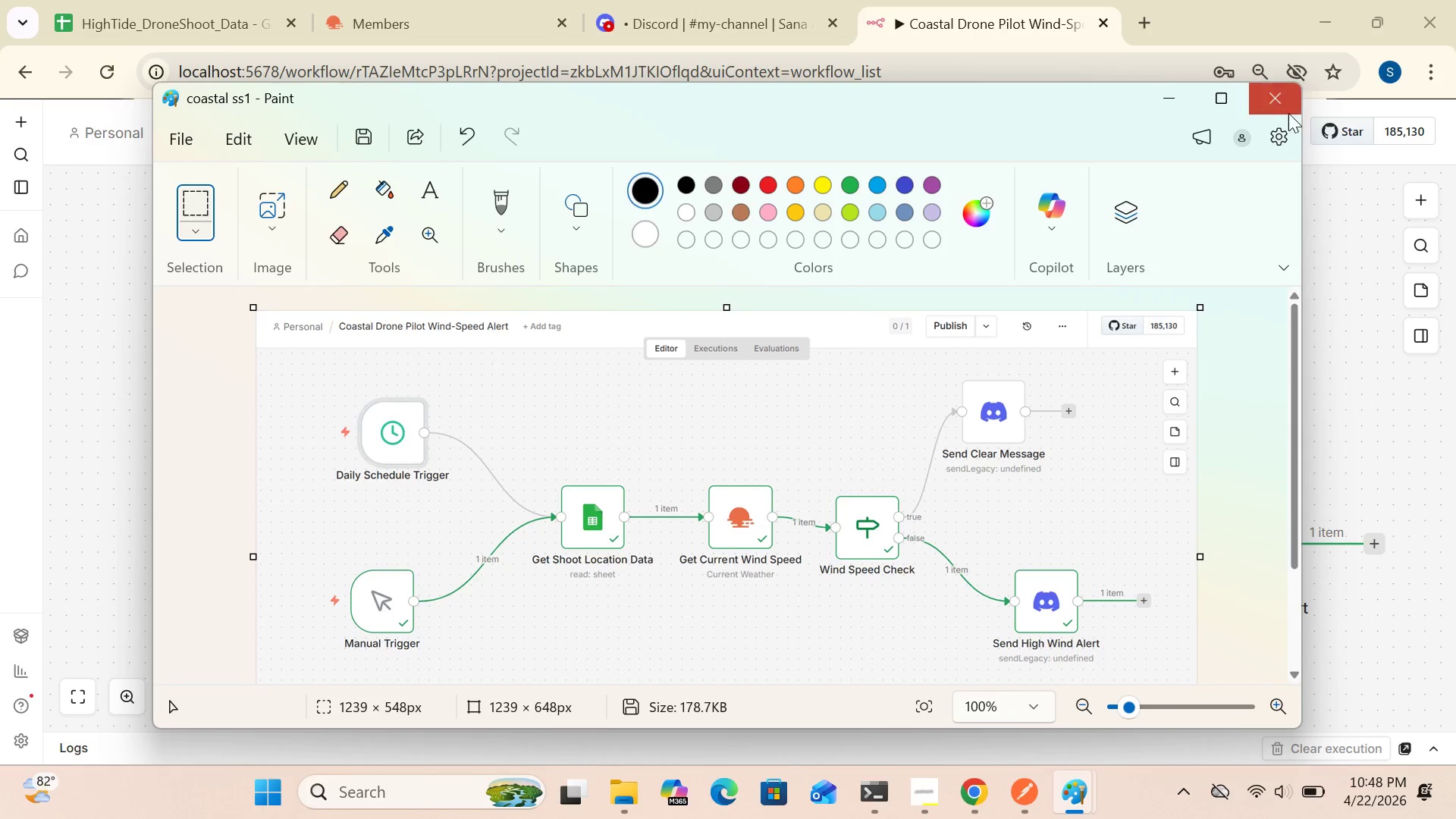 
left_click([1277, 101])
 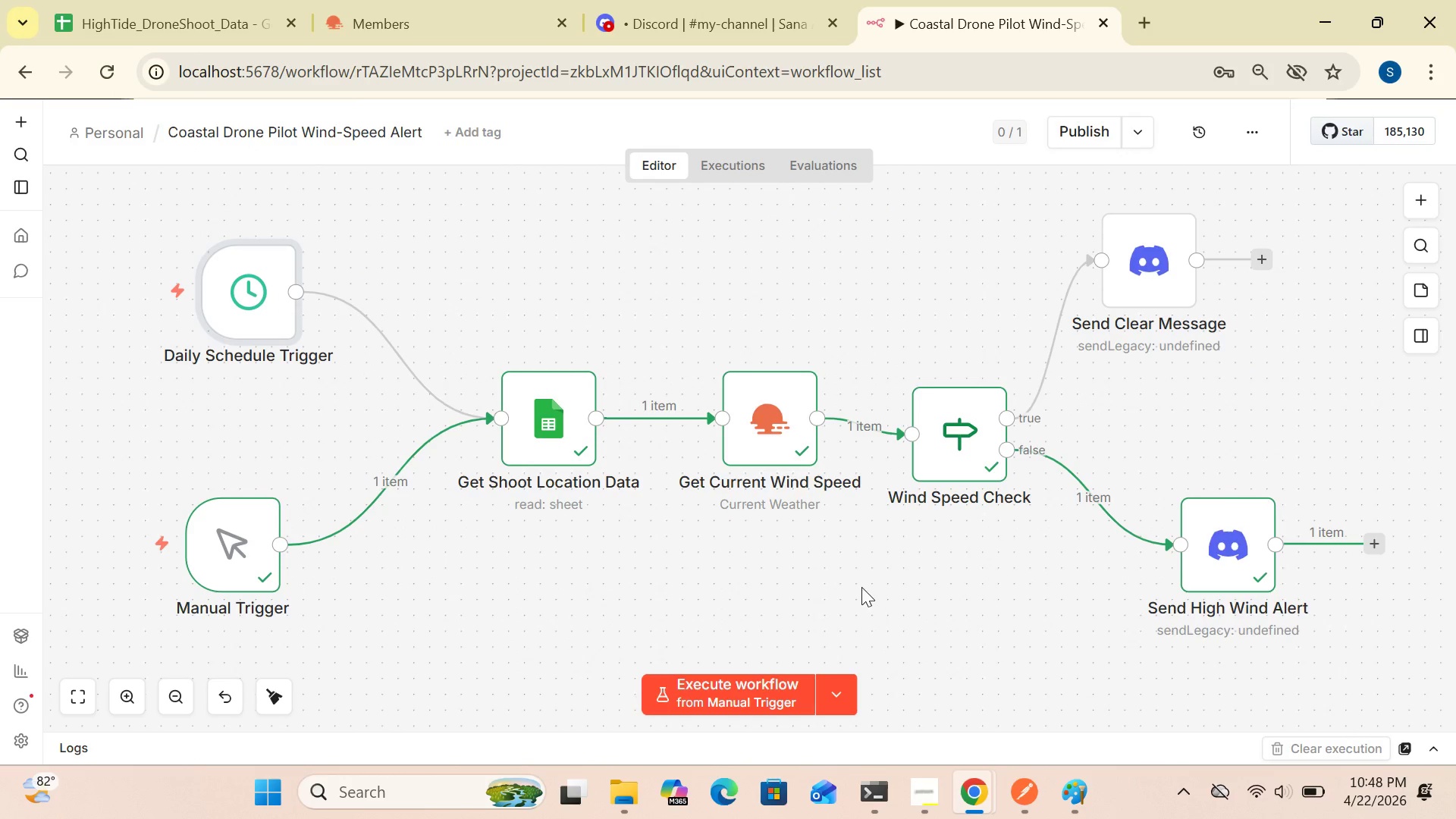 
wait(8.83)
 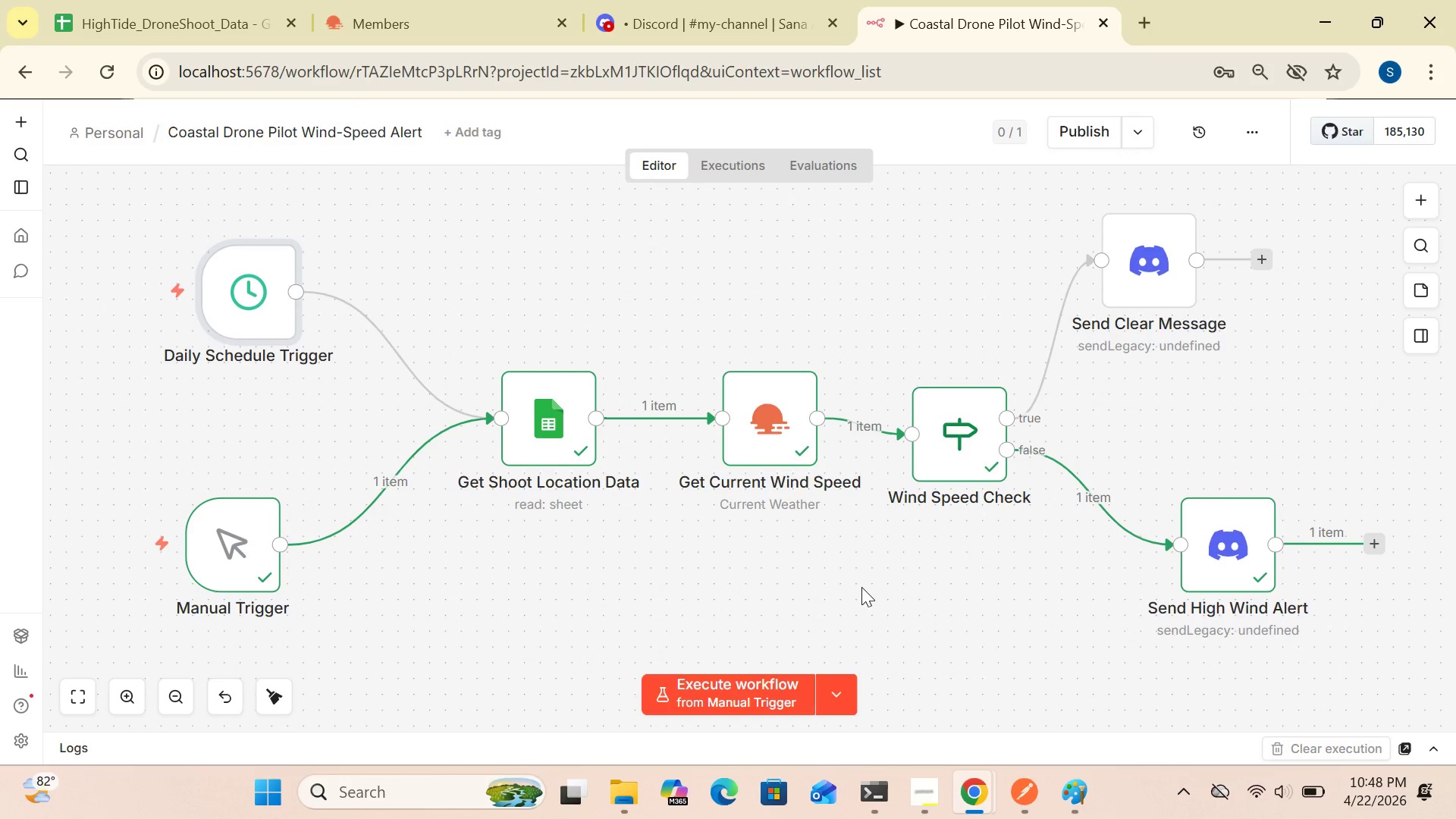 
left_click_drag(start_coordinate=[959, 433], to_coordinate=[1018, 409])
 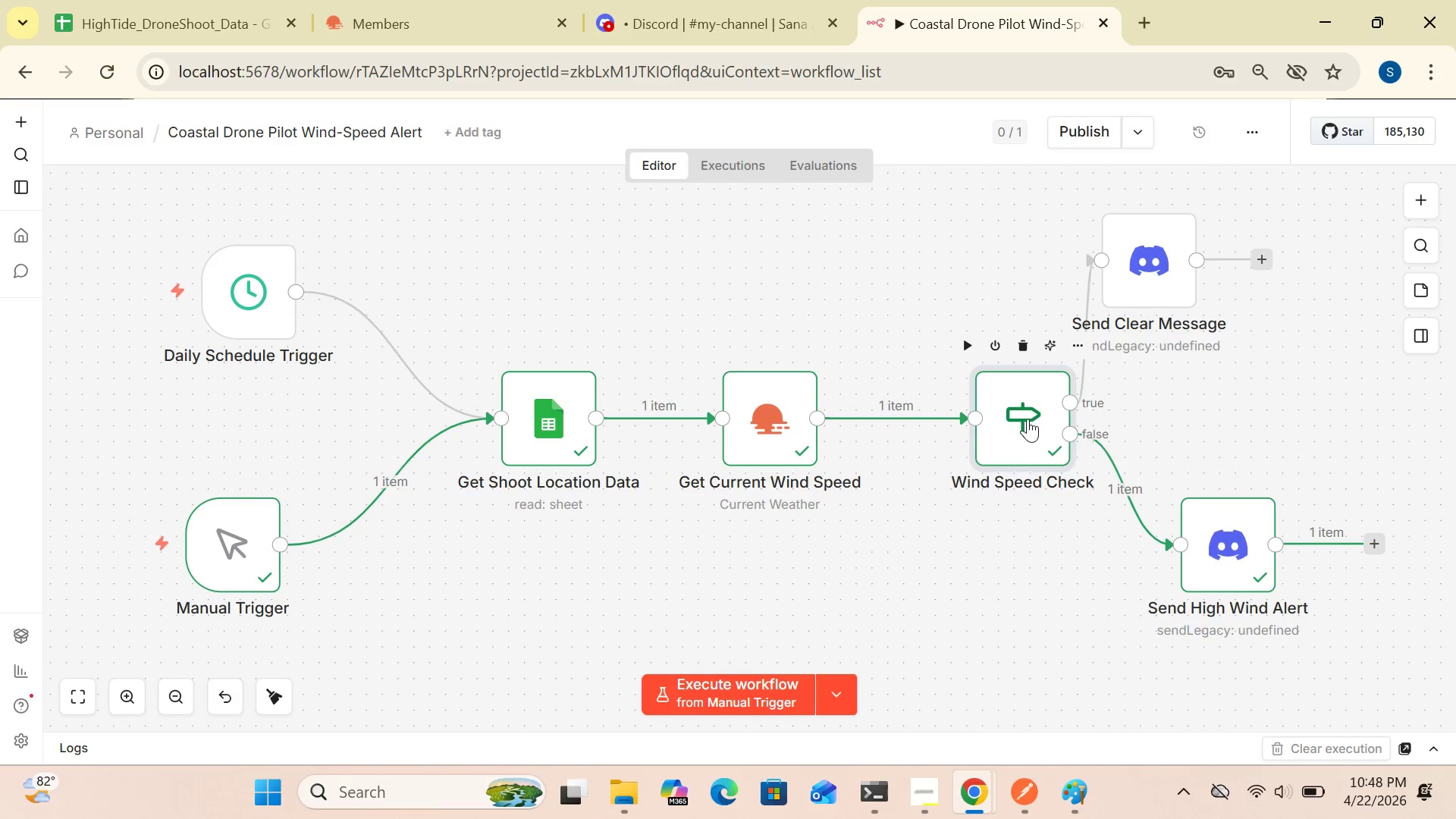 
left_click_drag(start_coordinate=[1028, 419], to_coordinate=[998, 403])
 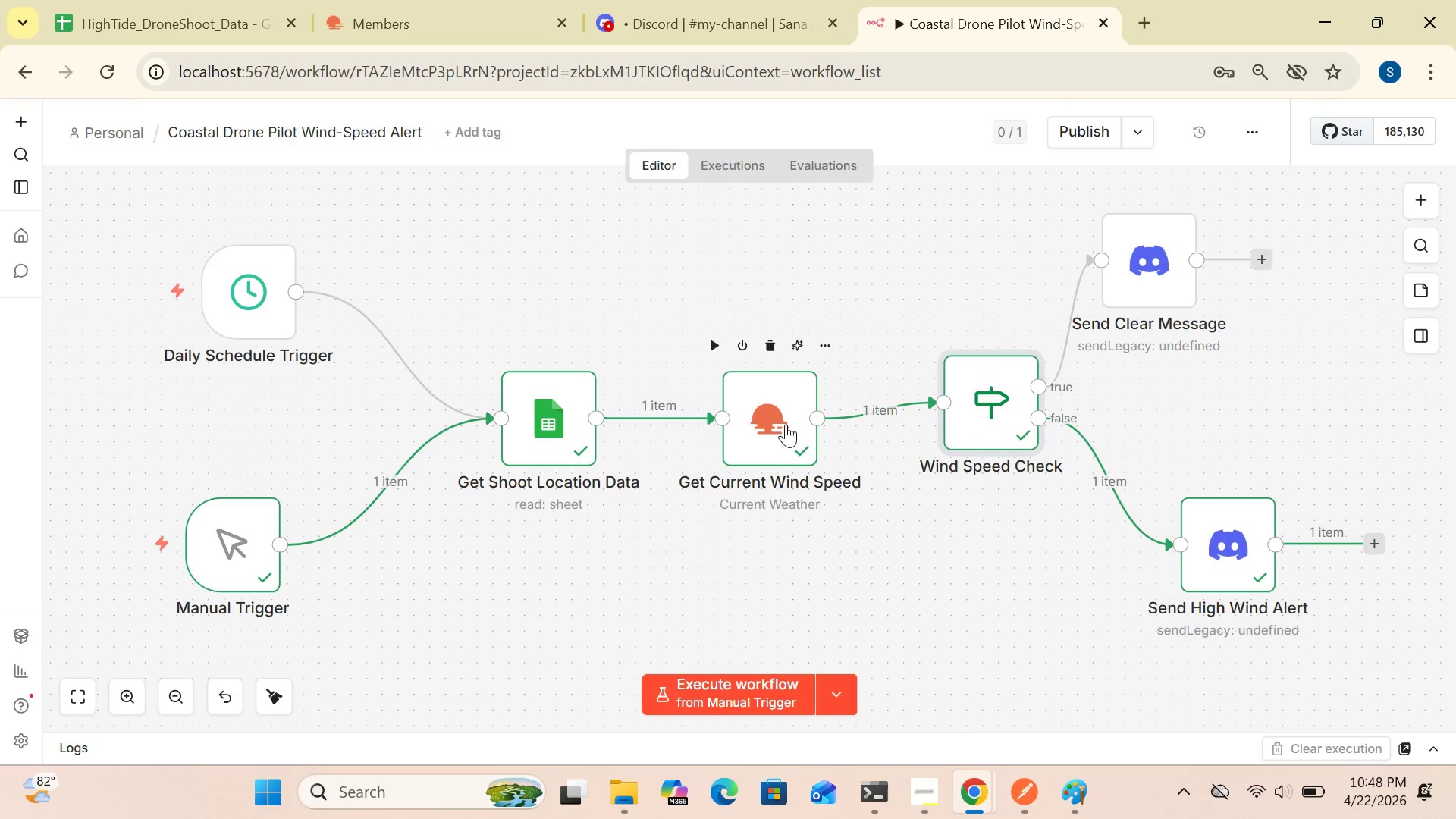 
left_click_drag(start_coordinate=[780, 424], to_coordinate=[763, 346])
 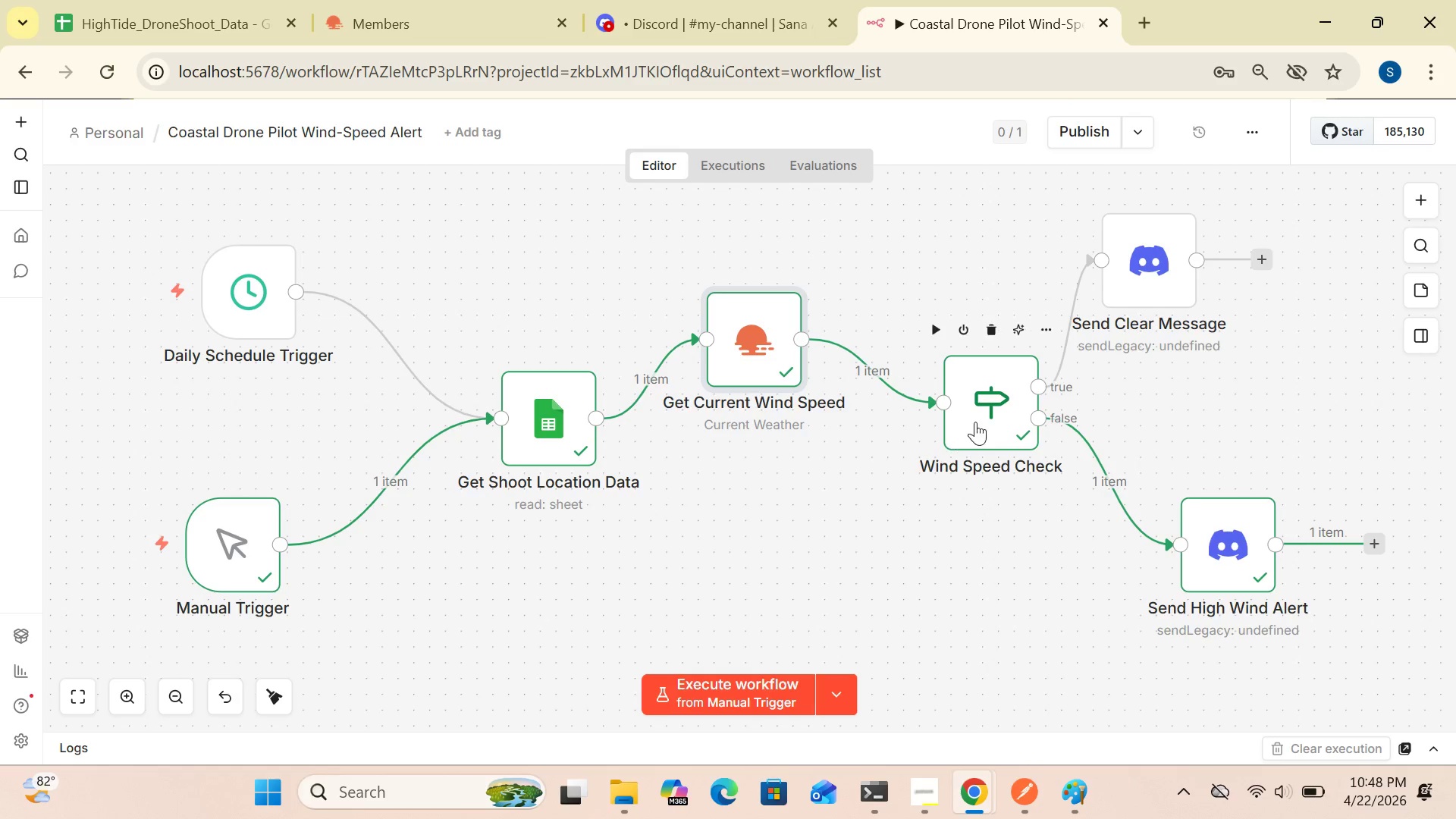 
left_click_drag(start_coordinate=[989, 410], to_coordinate=[954, 440])
 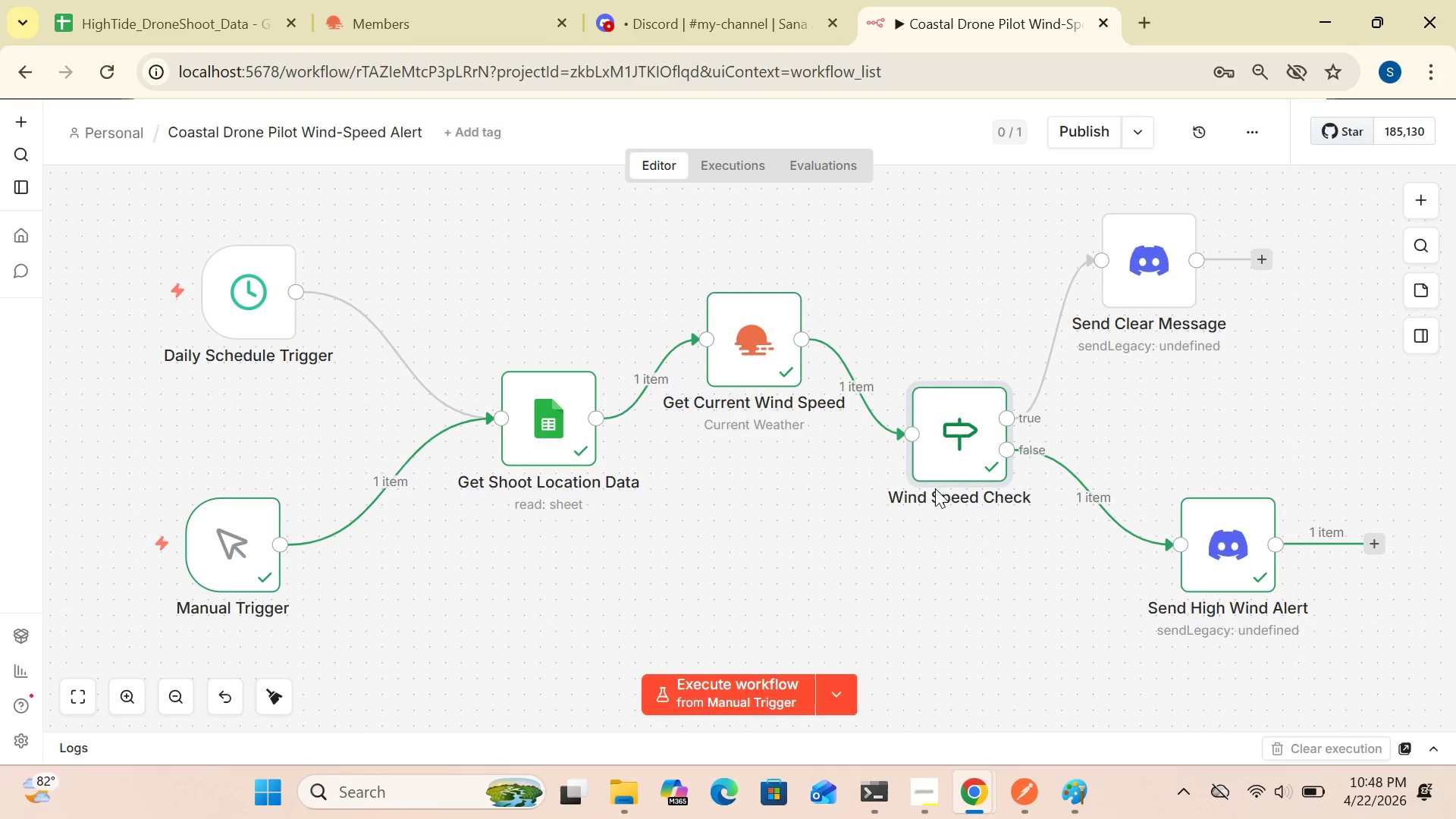 
double_click([959, 433])
 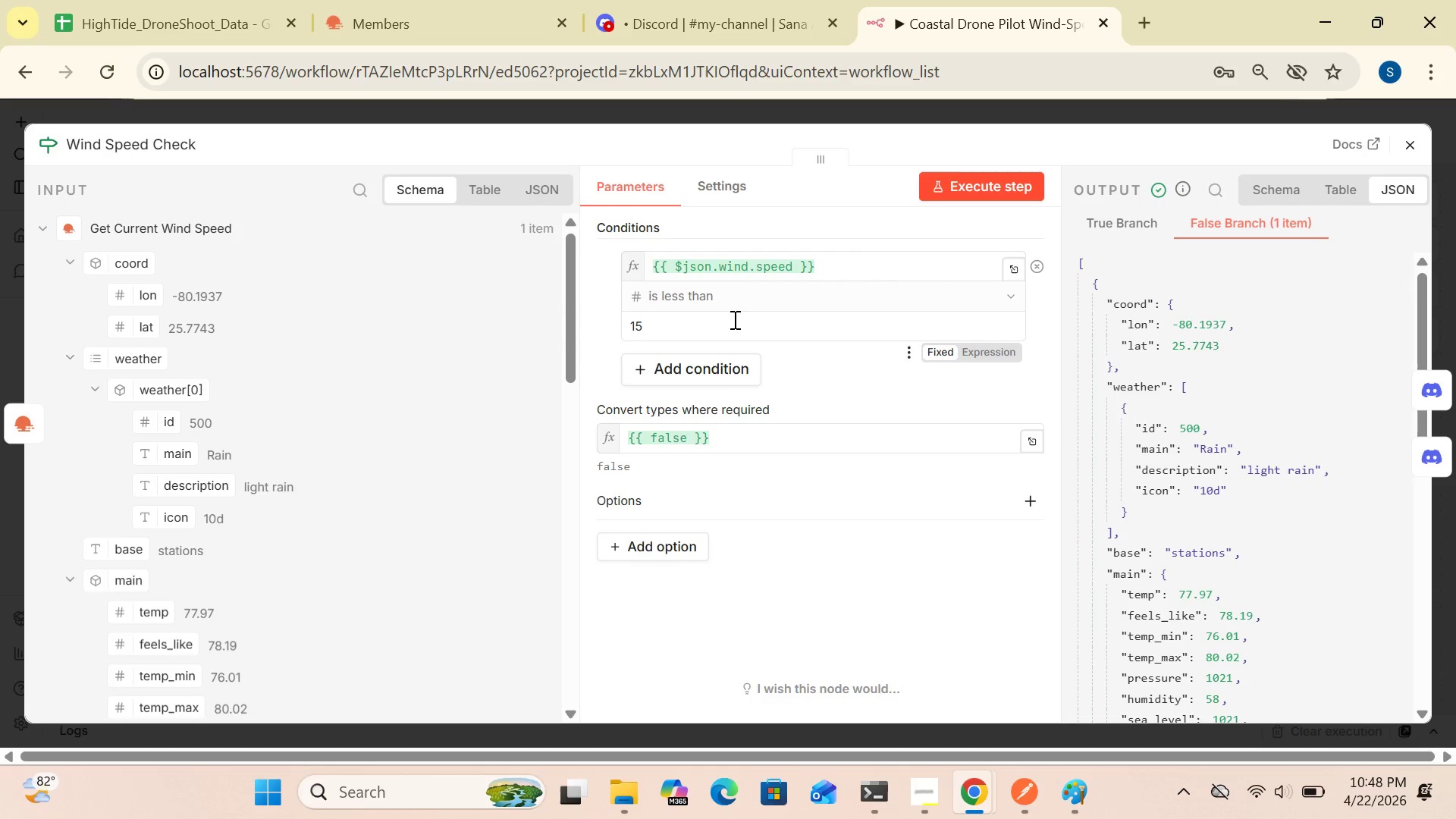 
wait(6.94)
 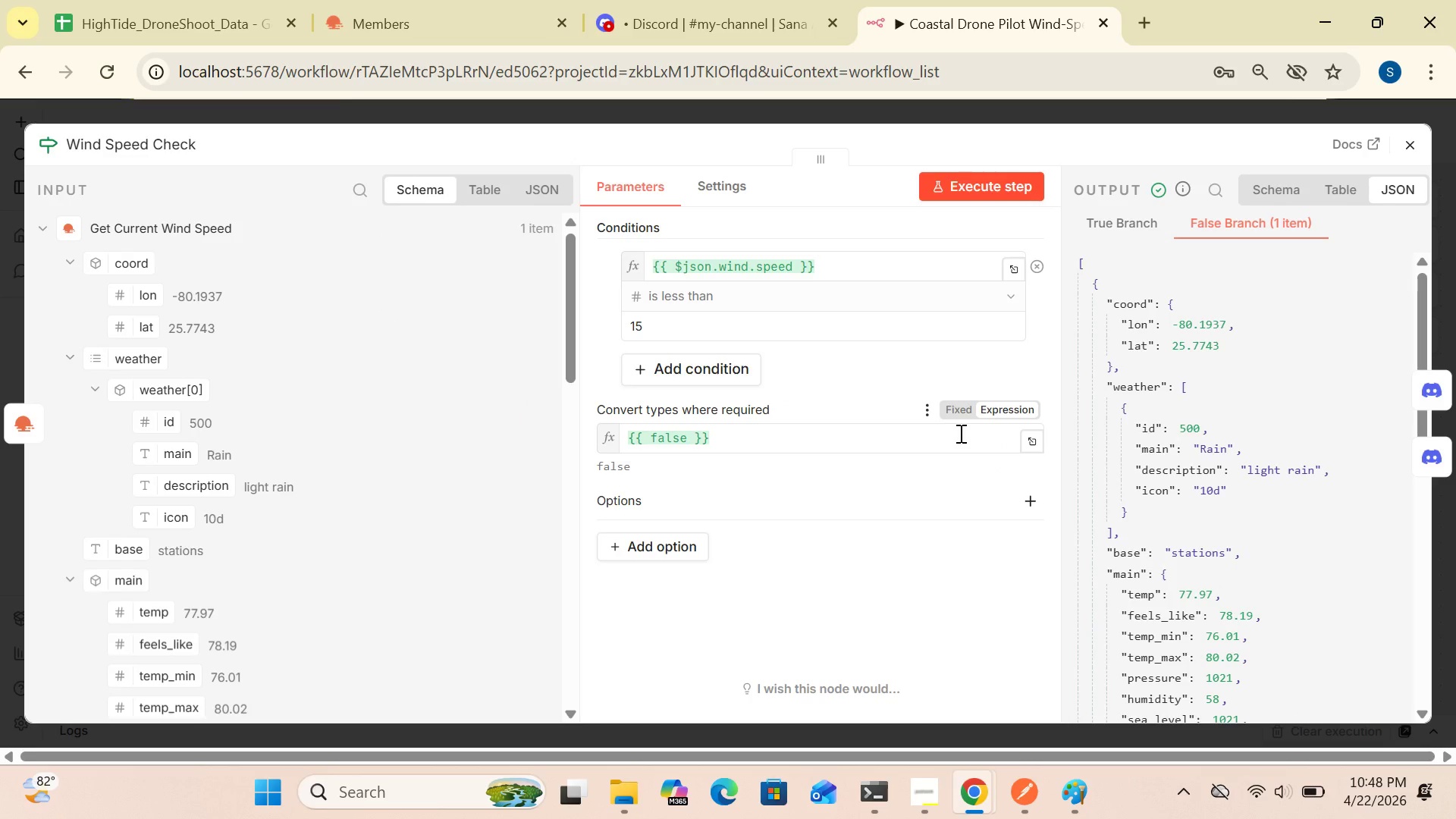 
left_click([732, 320])
 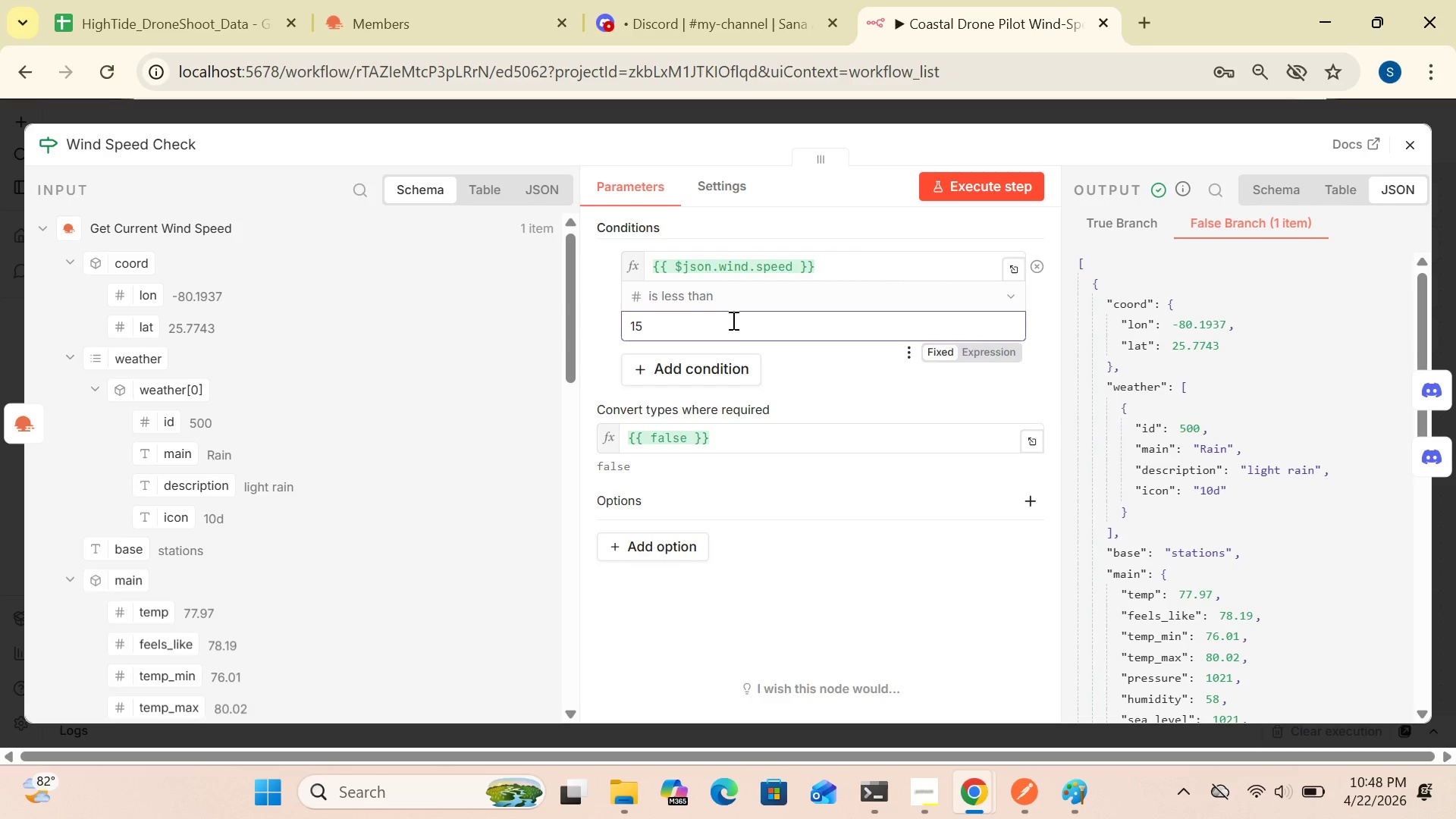 
wait(5.2)
 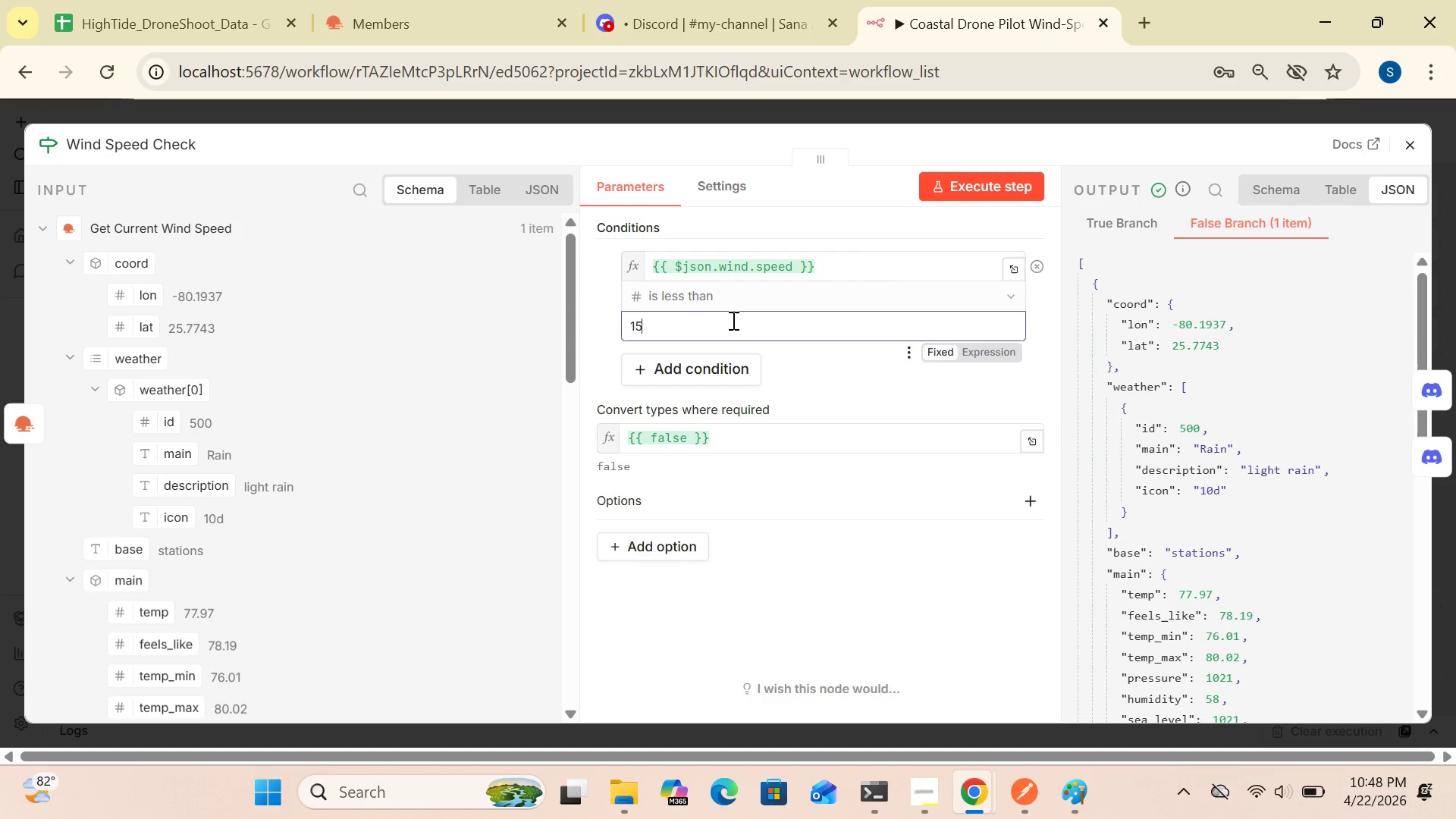 
key(Backspace)
key(Backspace)
type(25)
 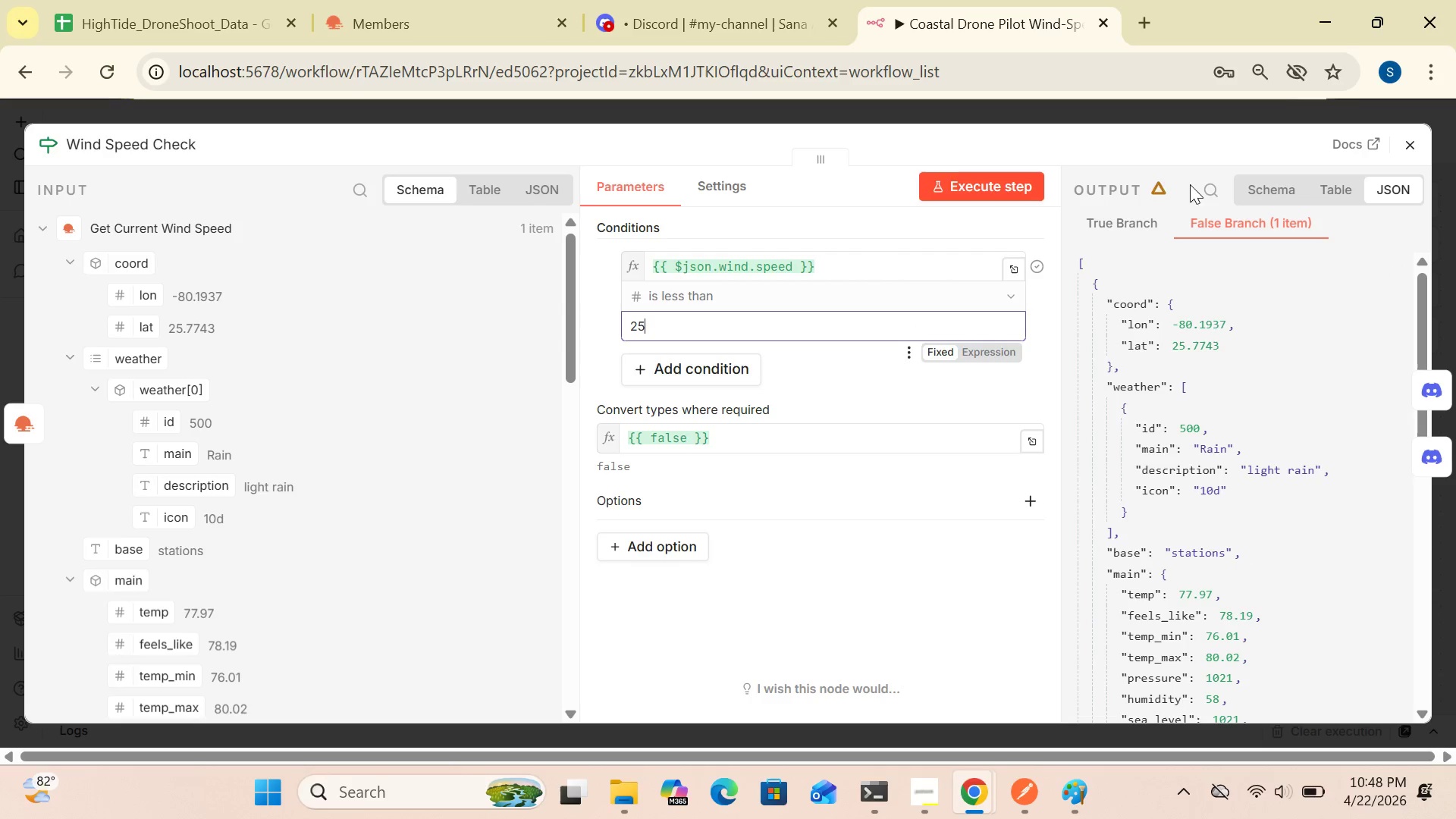 
left_click([1136, 154])
 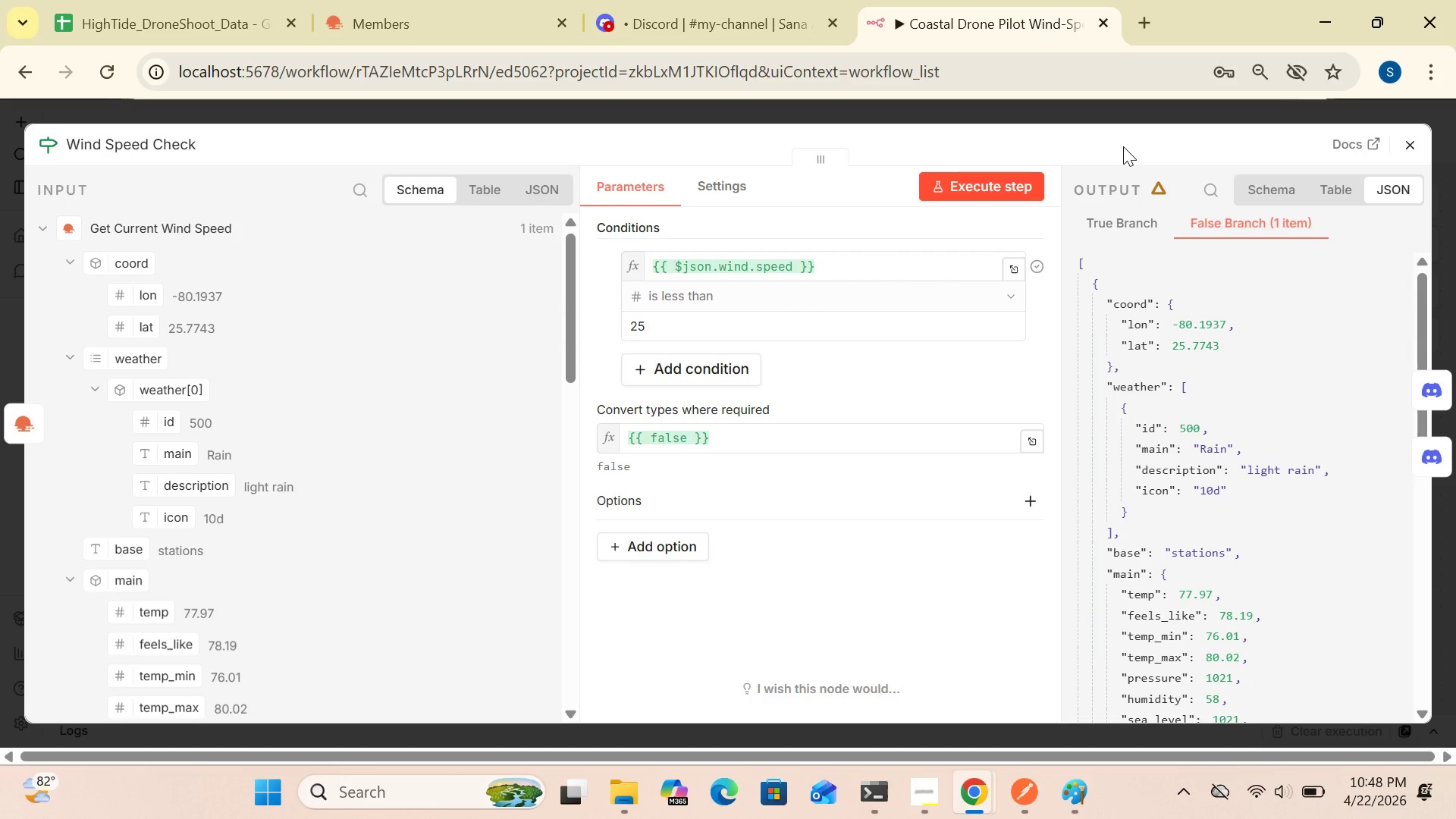 
double_click([1123, 146])
 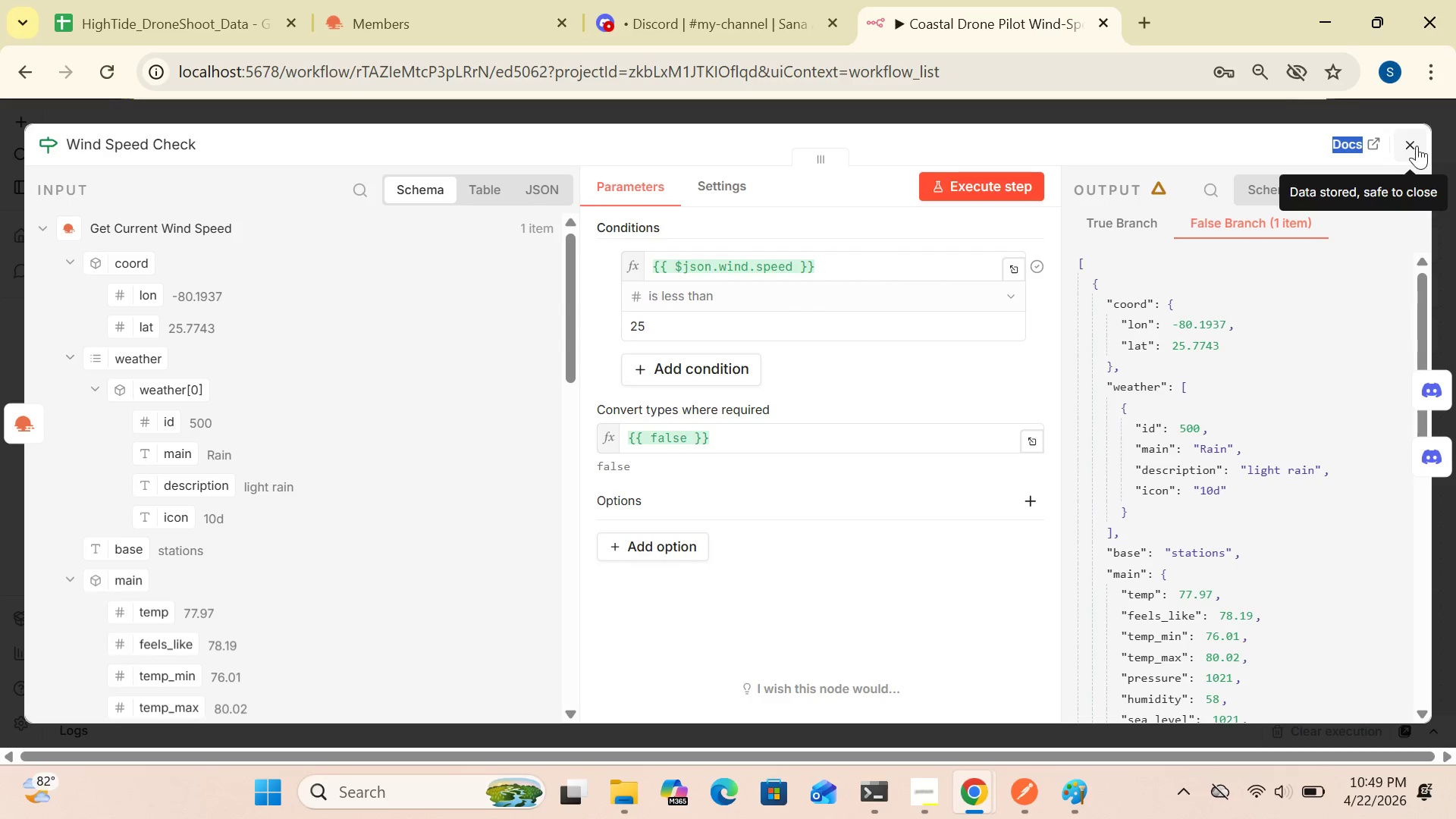 
left_click([1411, 144])
 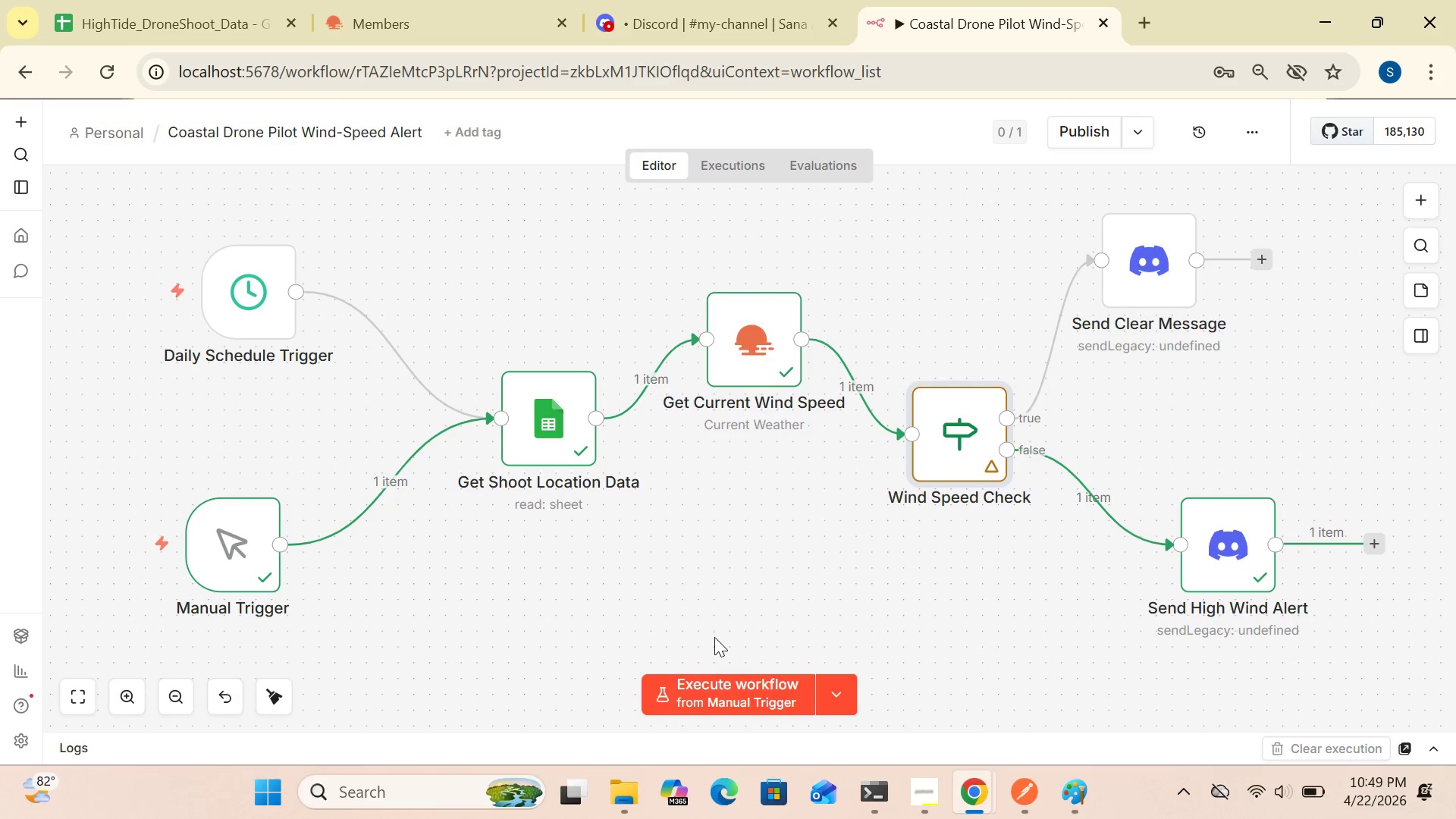 
left_click([705, 682])
 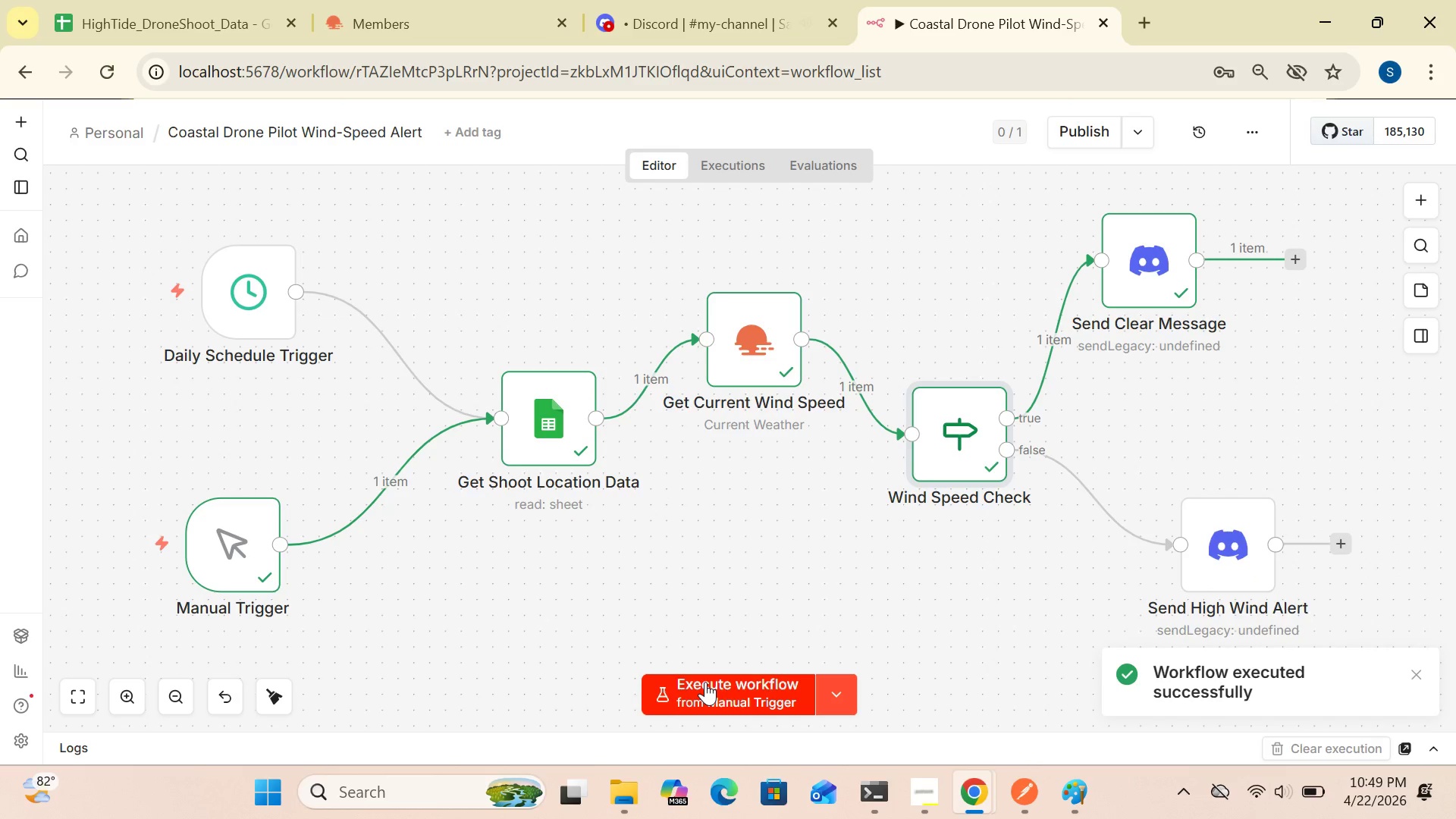 
wait(6.22)
 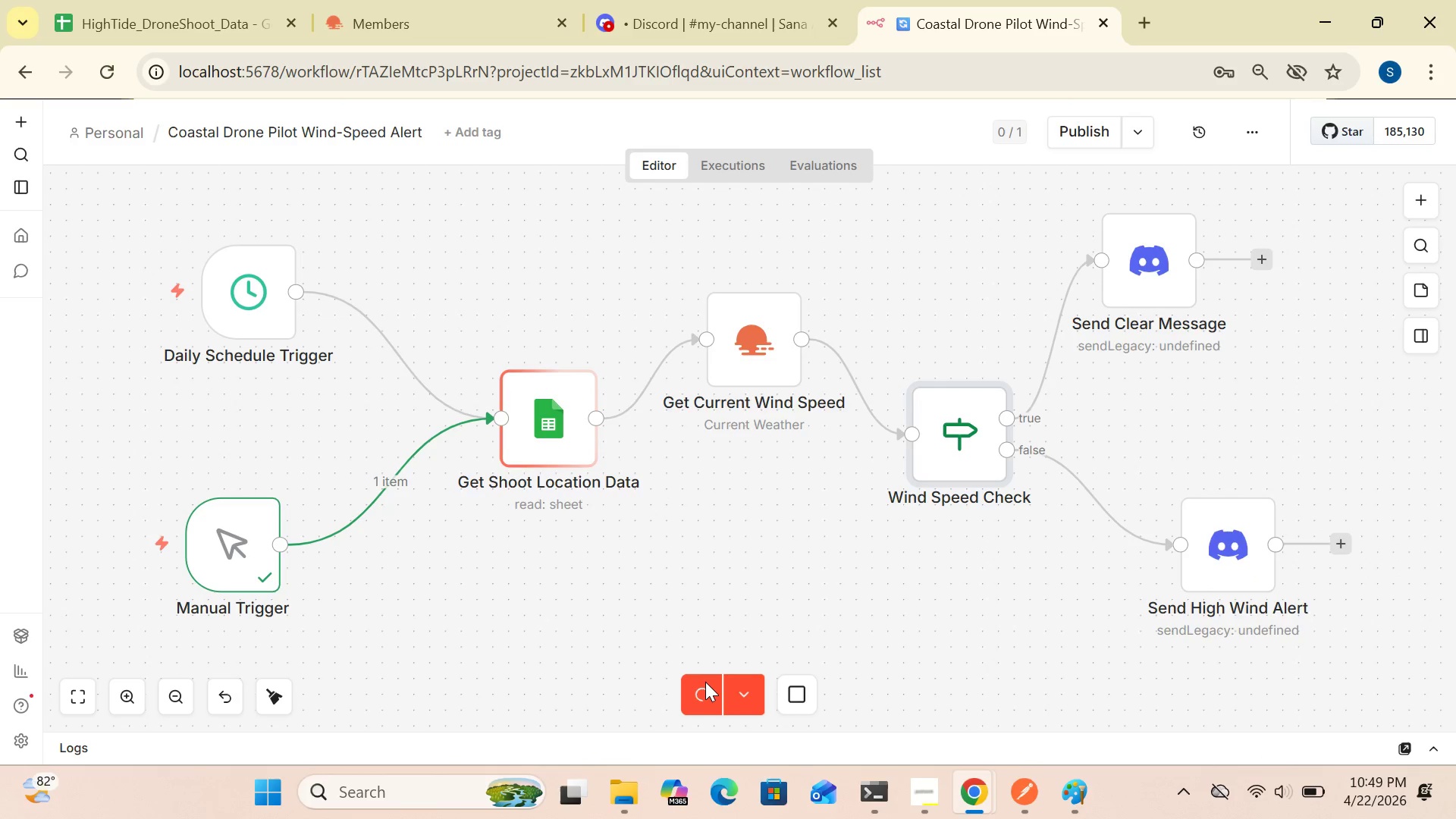 
key(PrintScreen)
 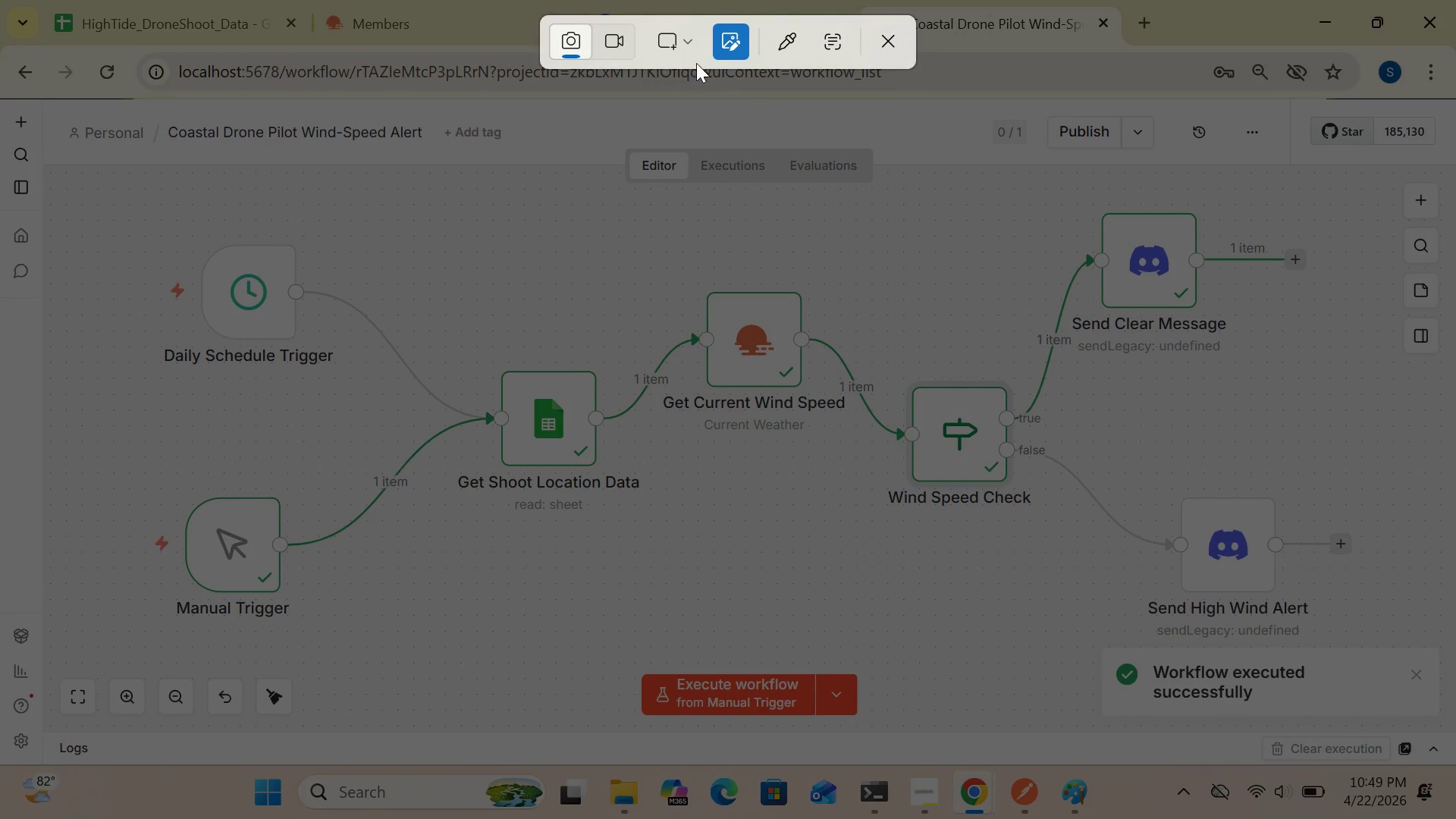 
left_click([685, 36])
 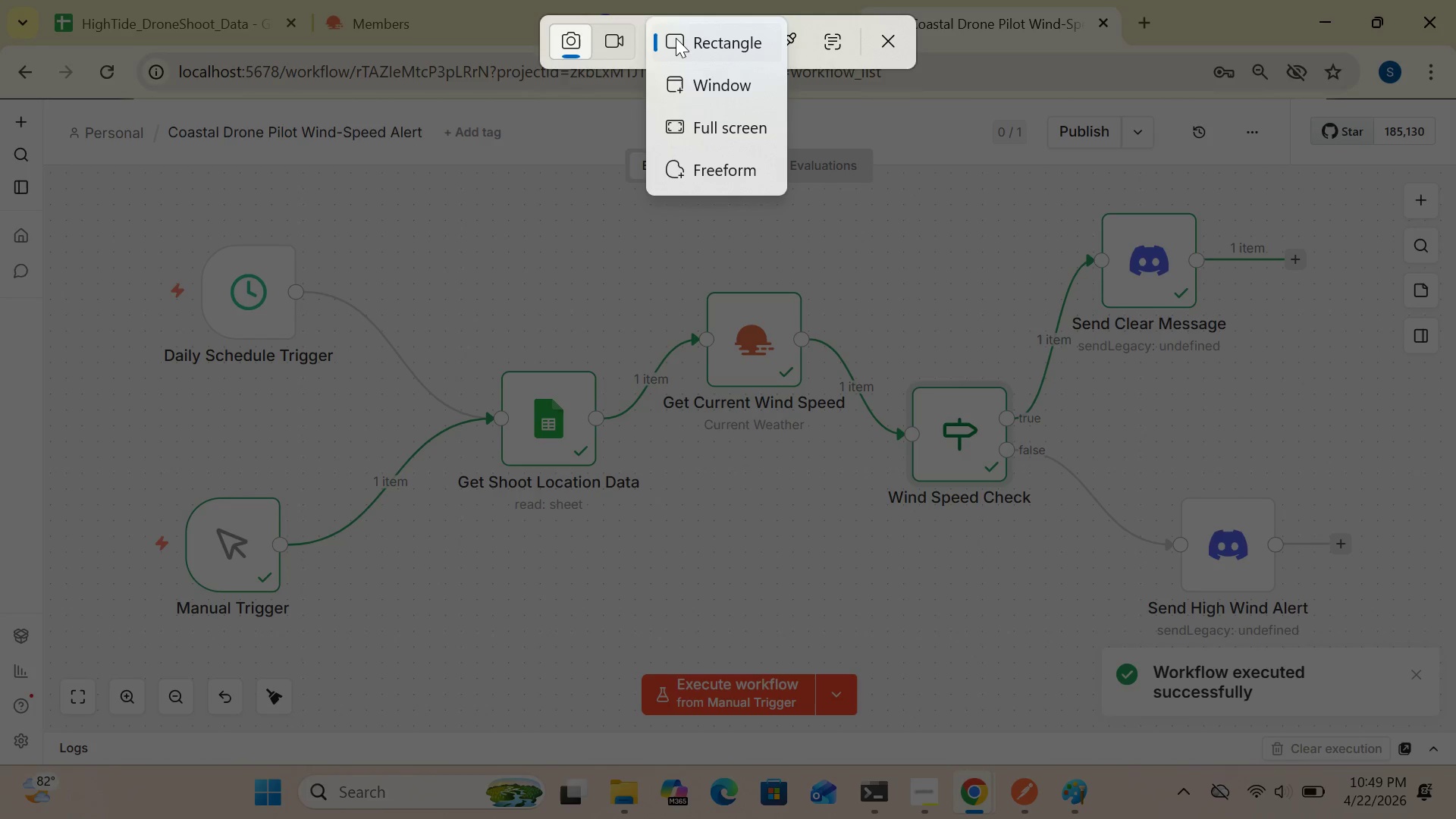 
left_click([675, 38])
 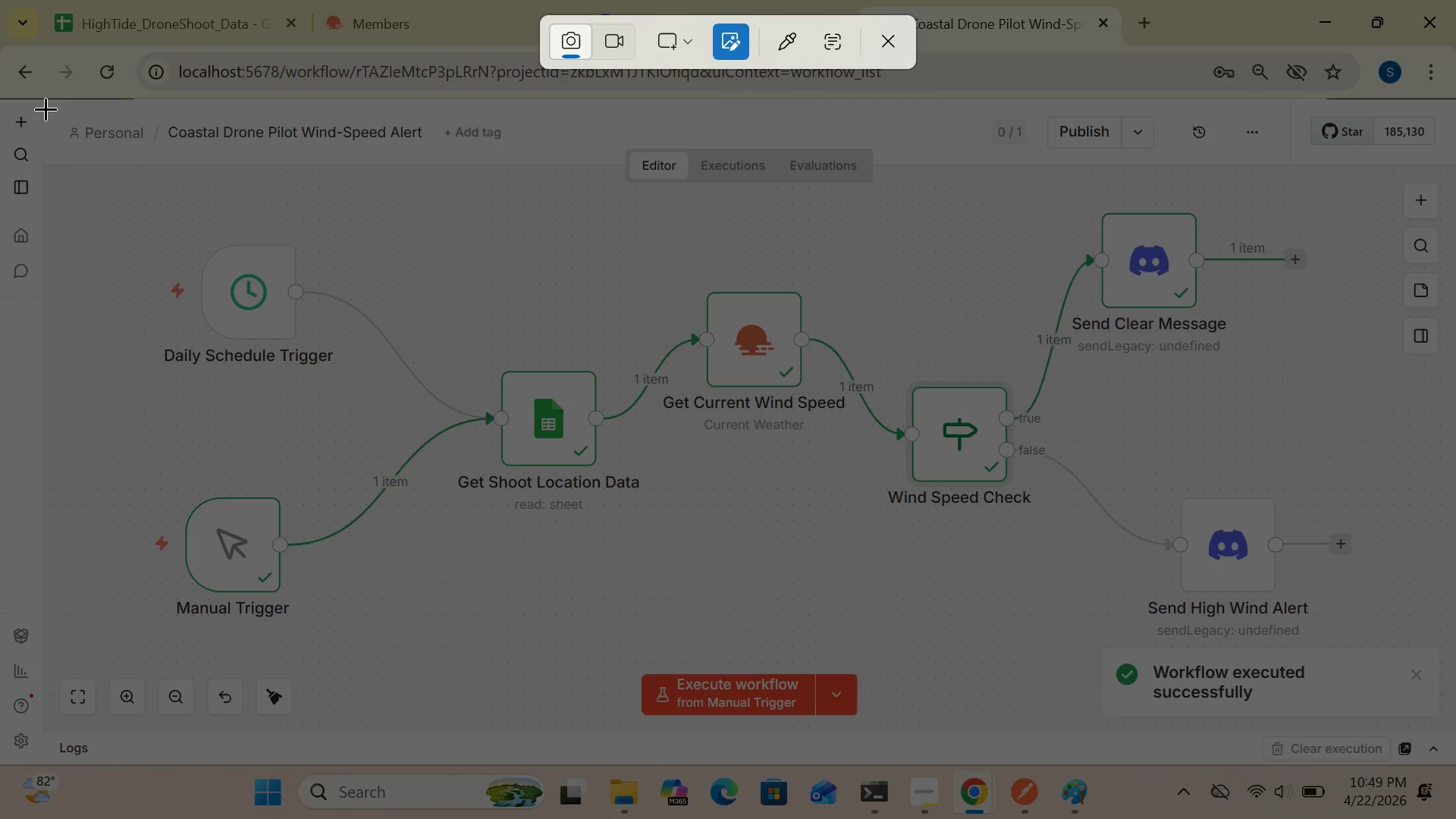 
left_click_drag(start_coordinate=[41, 108], to_coordinate=[1452, 755])
 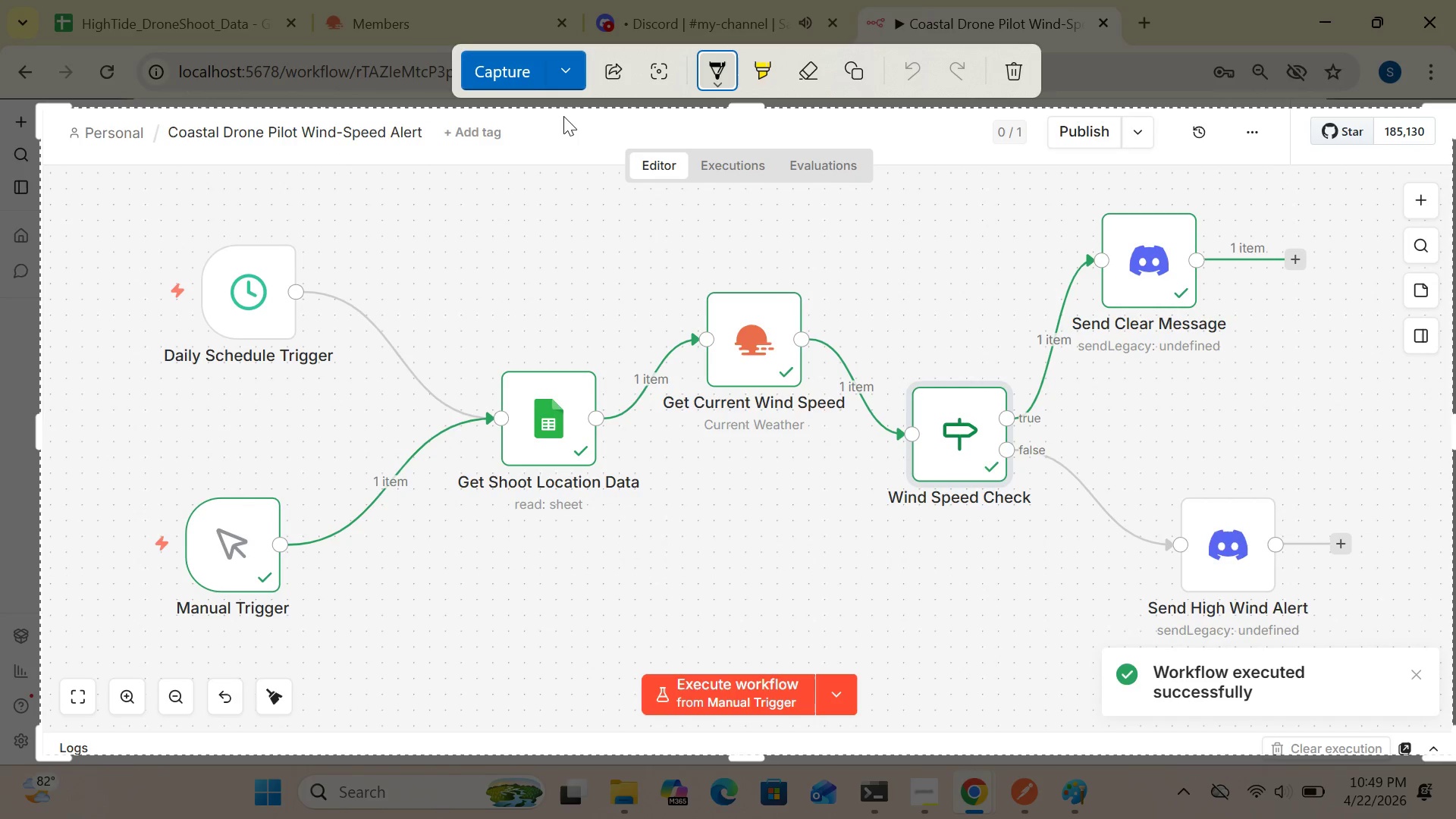 
left_click([510, 73])
 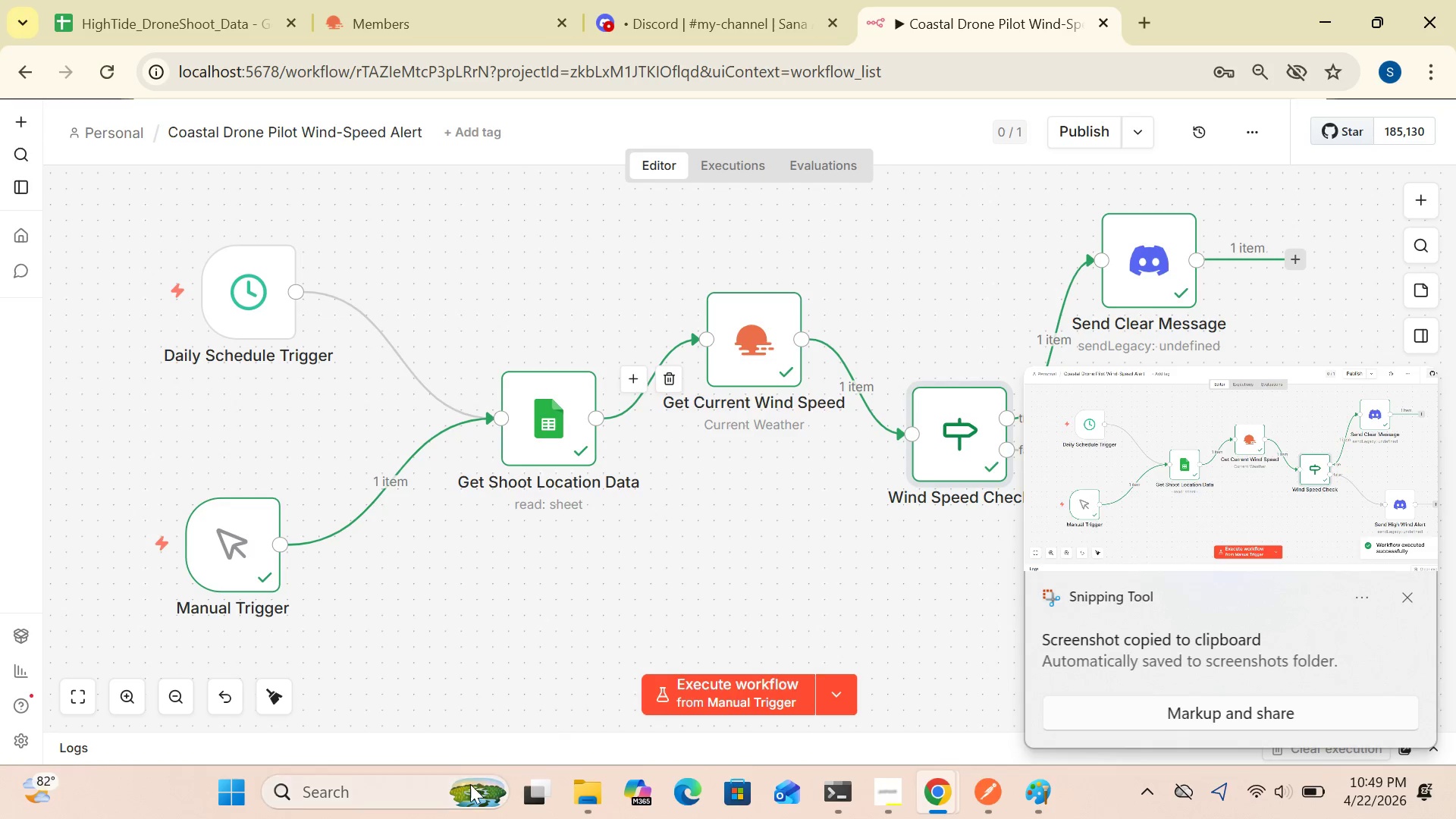 
left_click([412, 792])
 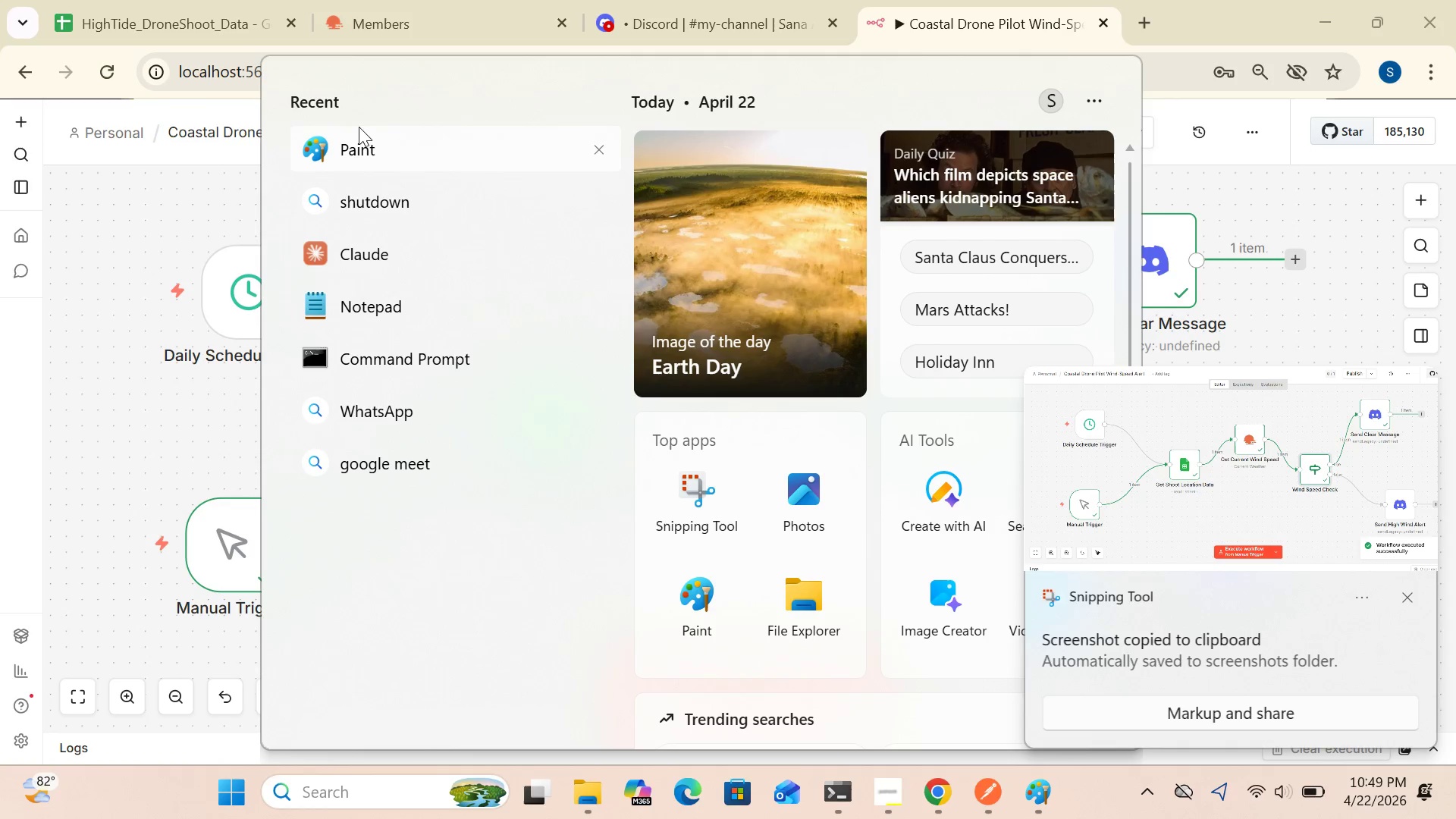 
left_click([357, 150])
 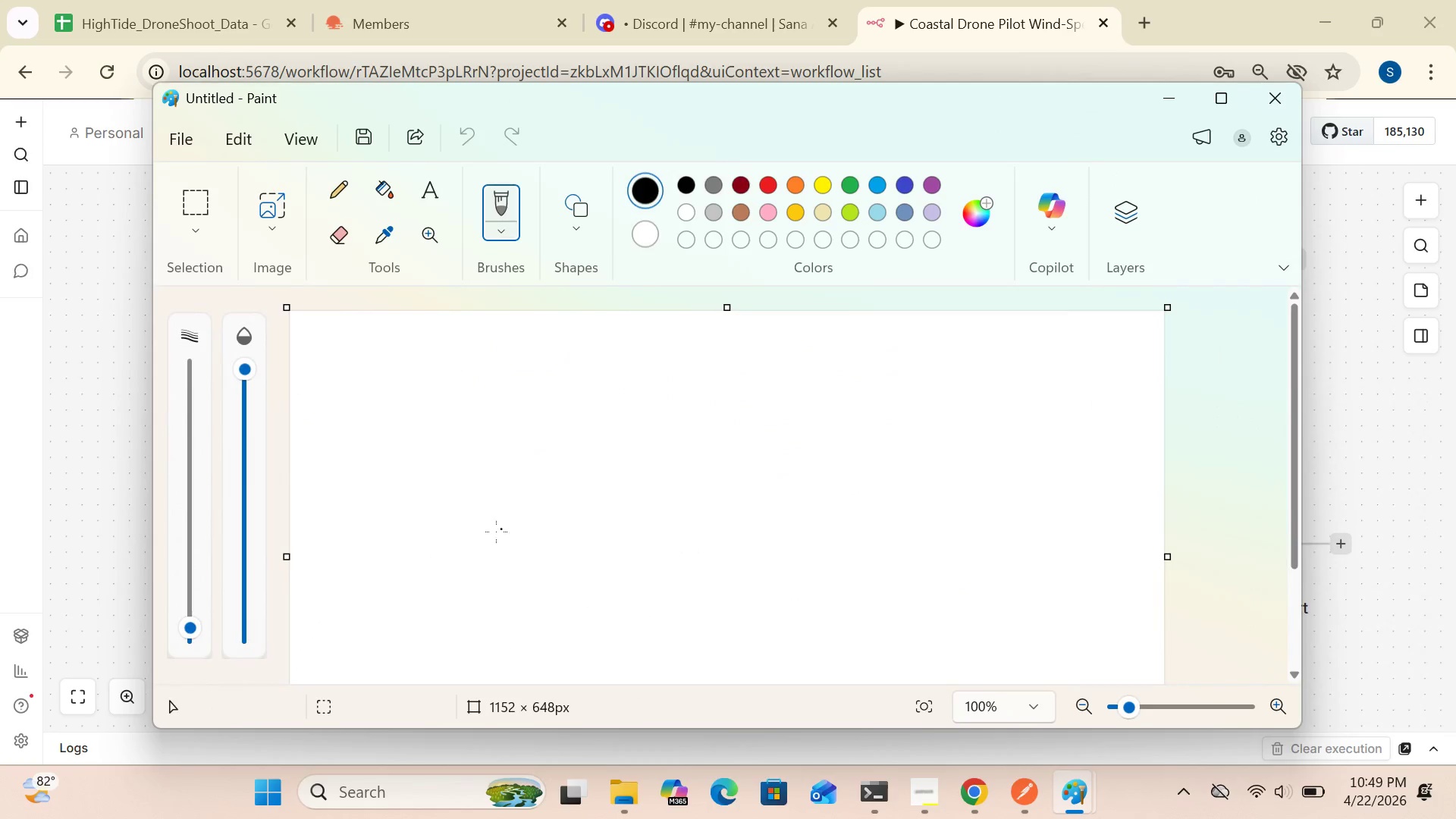 
left_click([532, 475])
 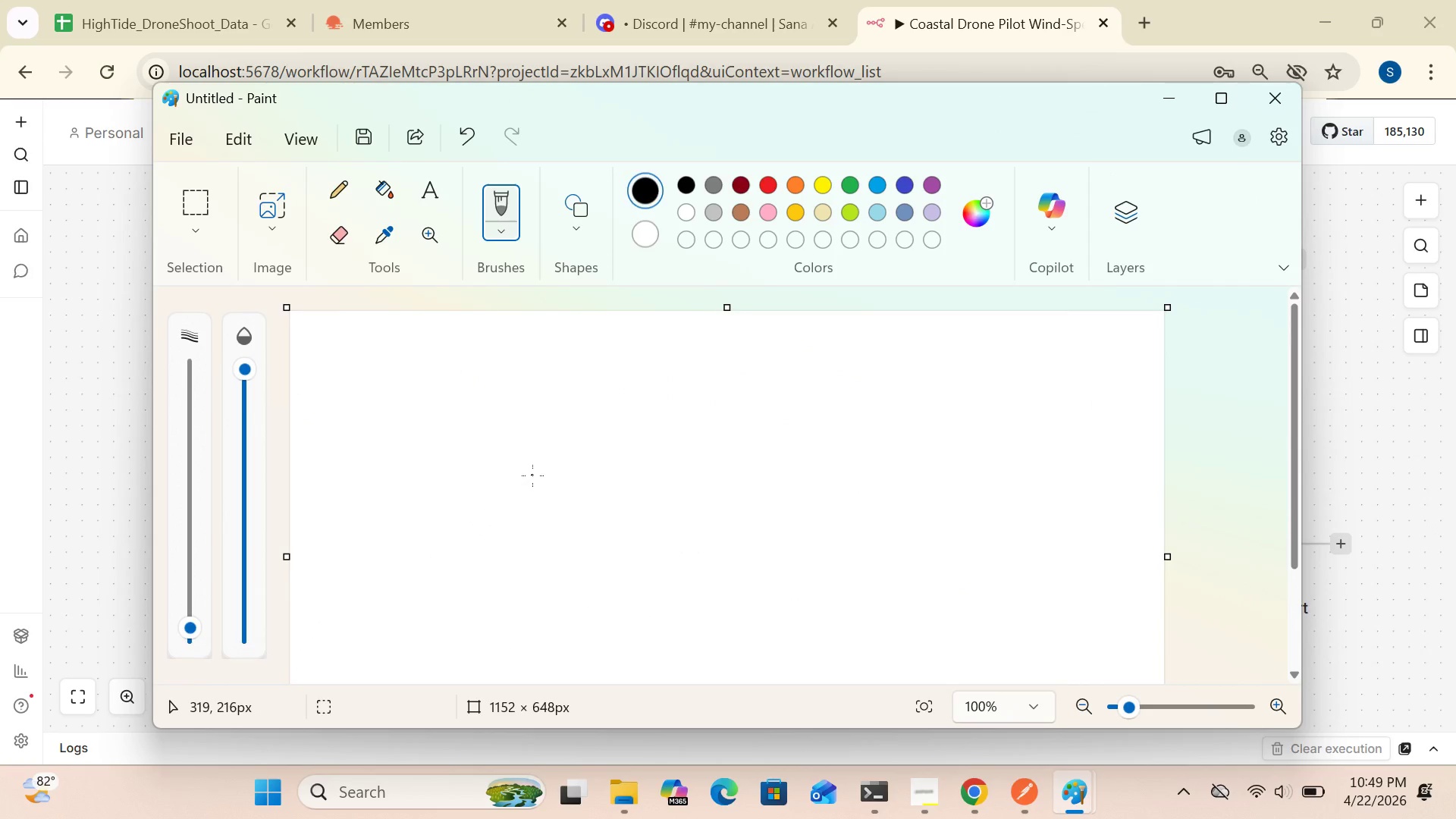 
key(Control+V)
 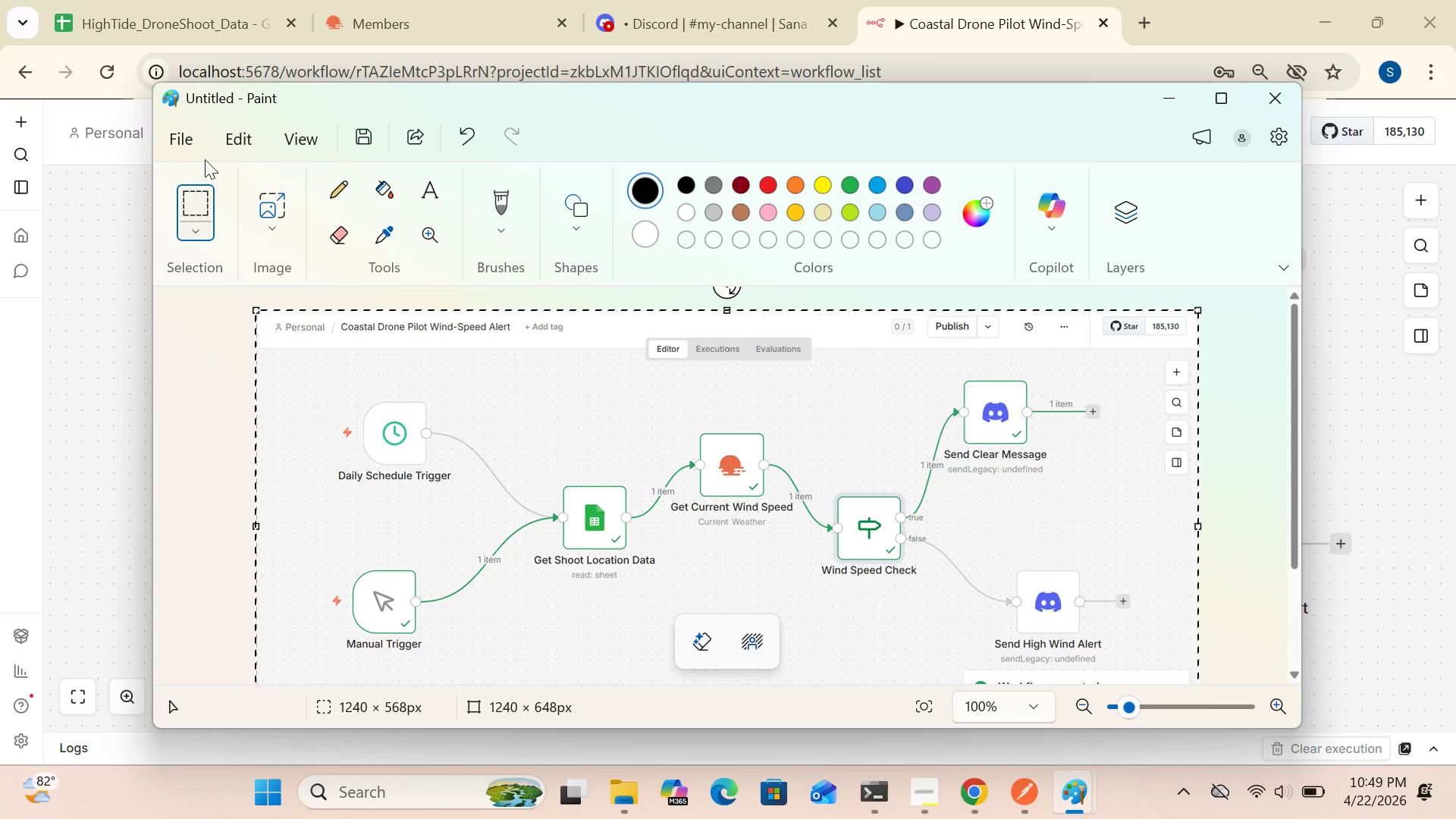 
left_click([184, 141])
 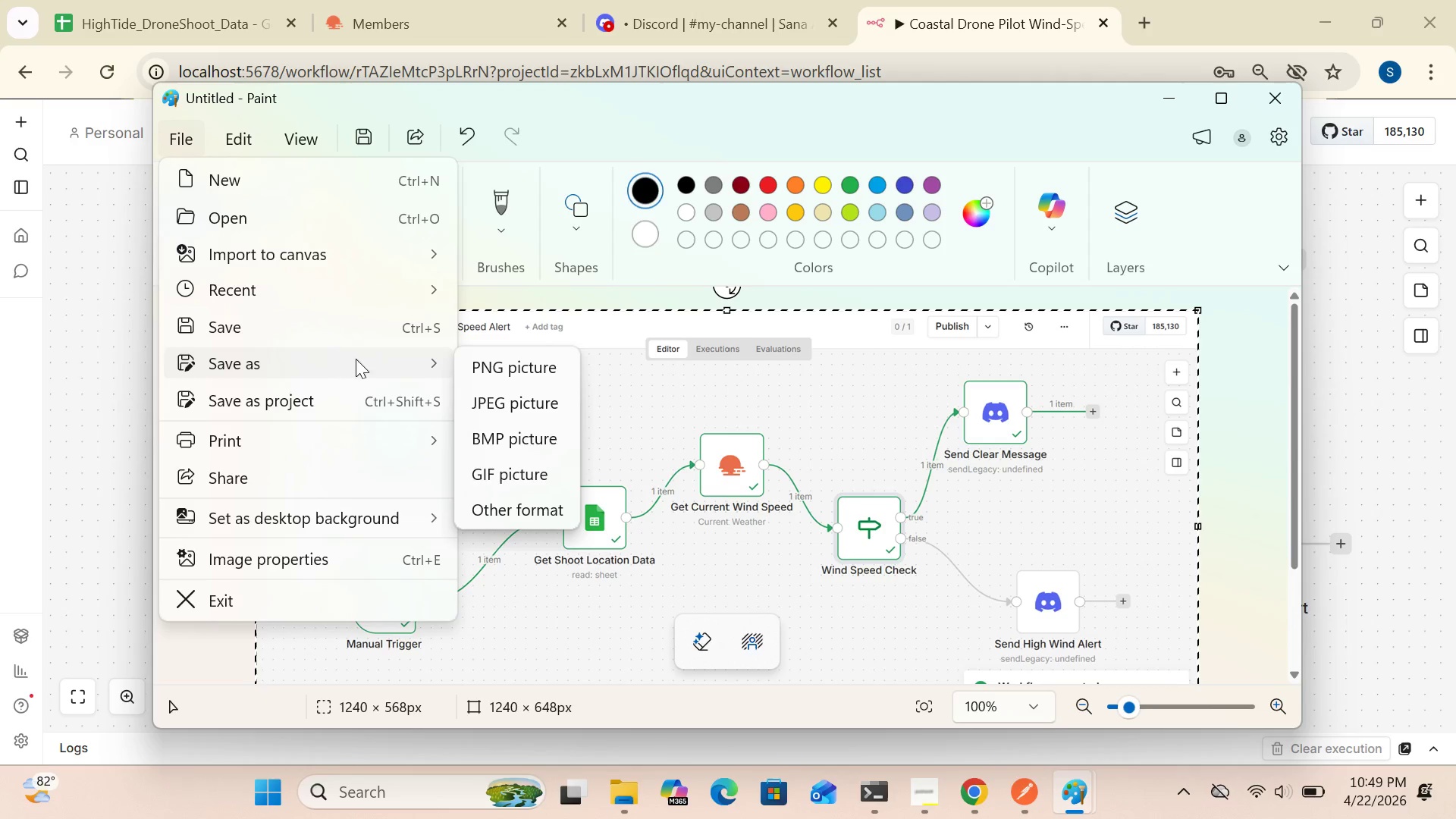 
left_click([507, 371])
 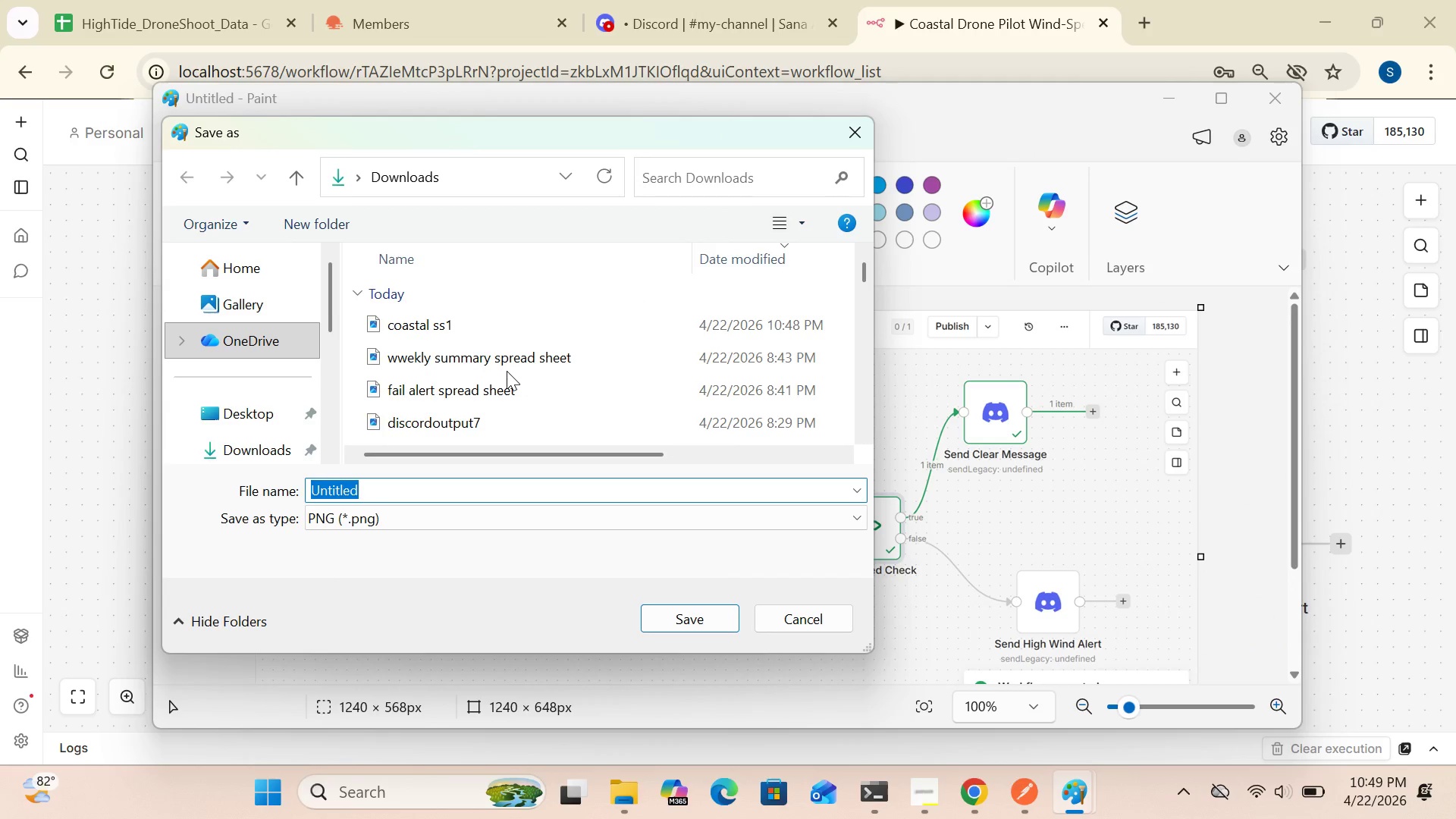 
type([Delete]coastal ss)
 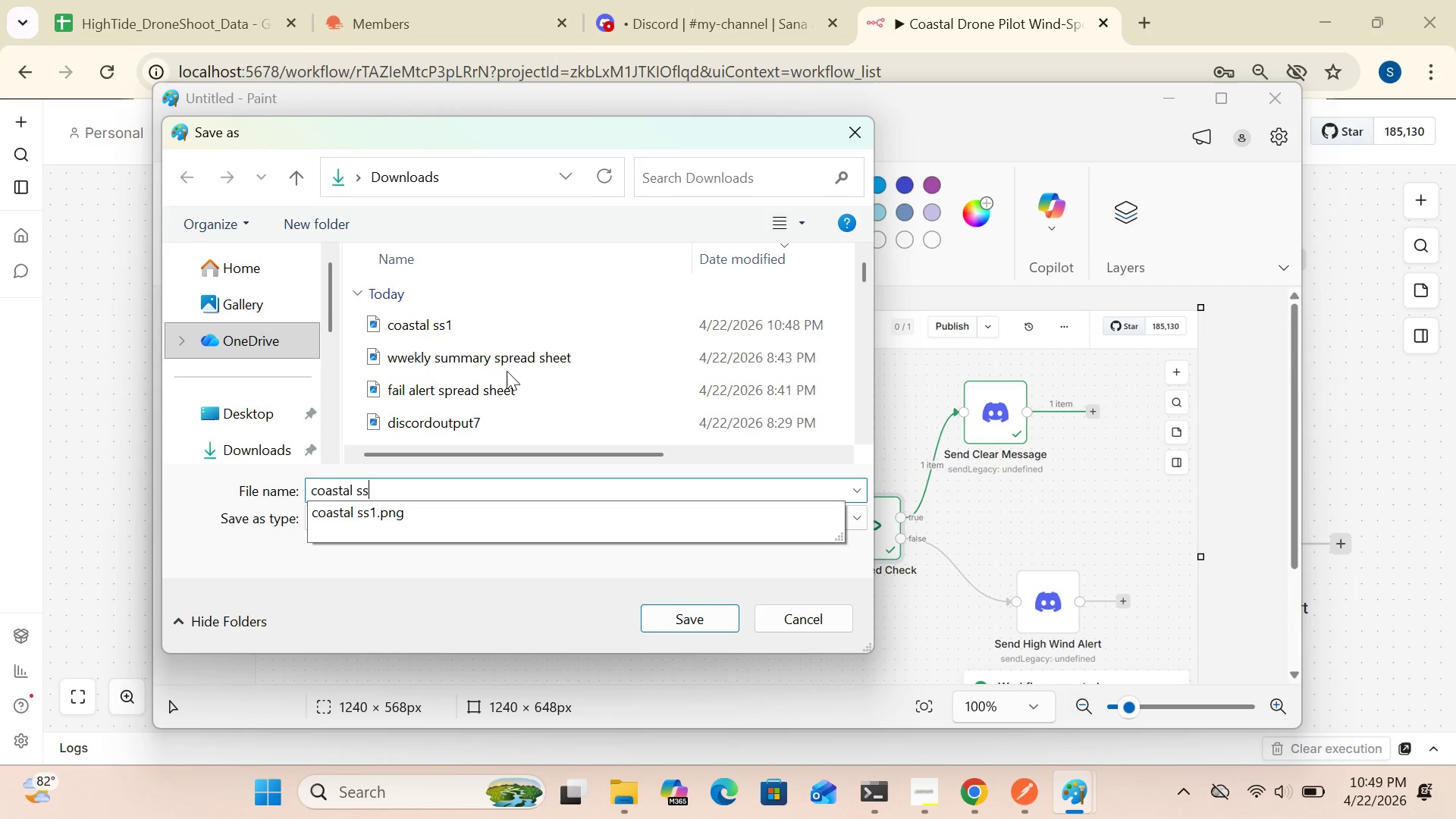 
key(2)
 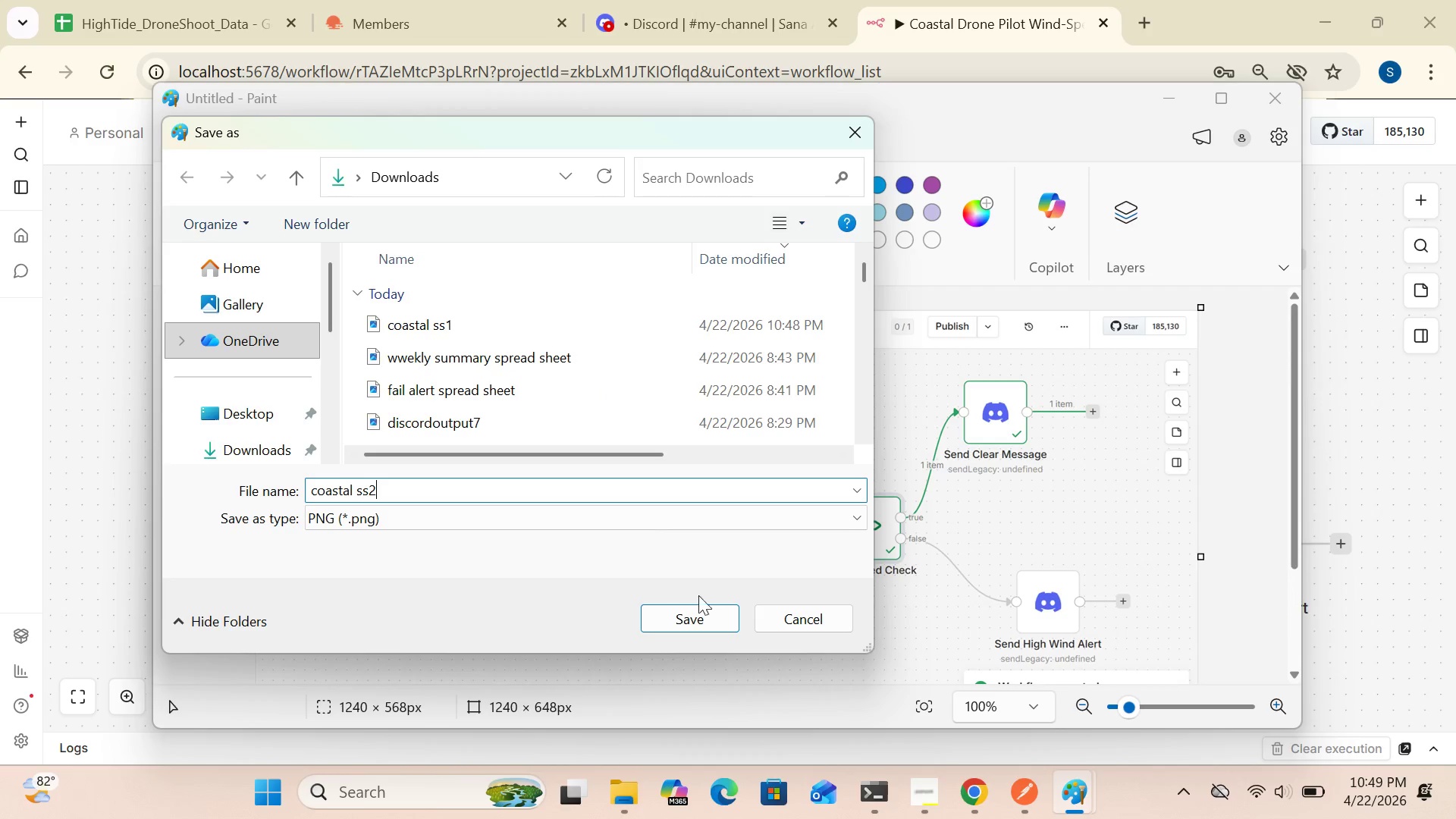 
left_click([704, 620])
 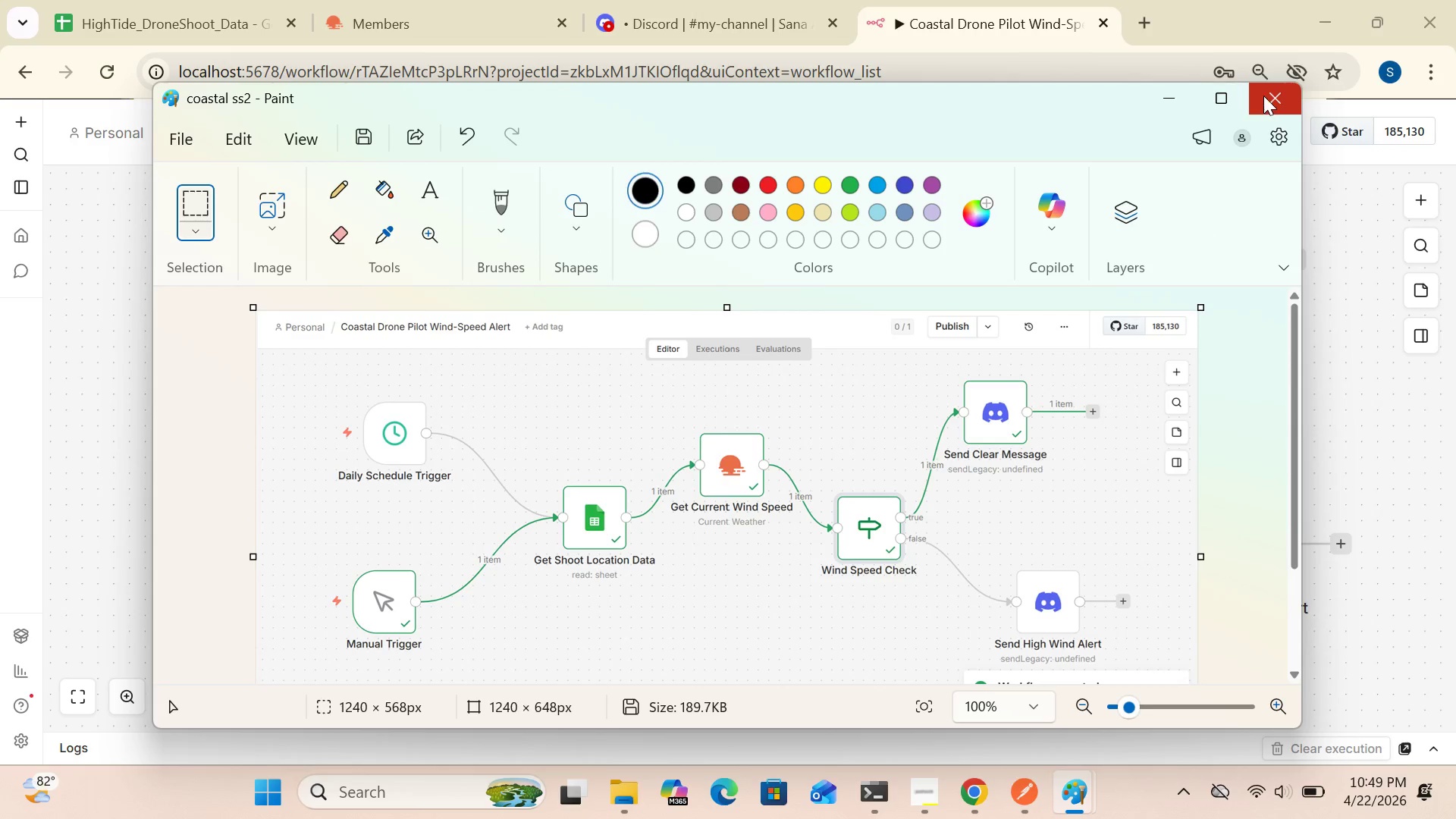 
left_click([1269, 99])
 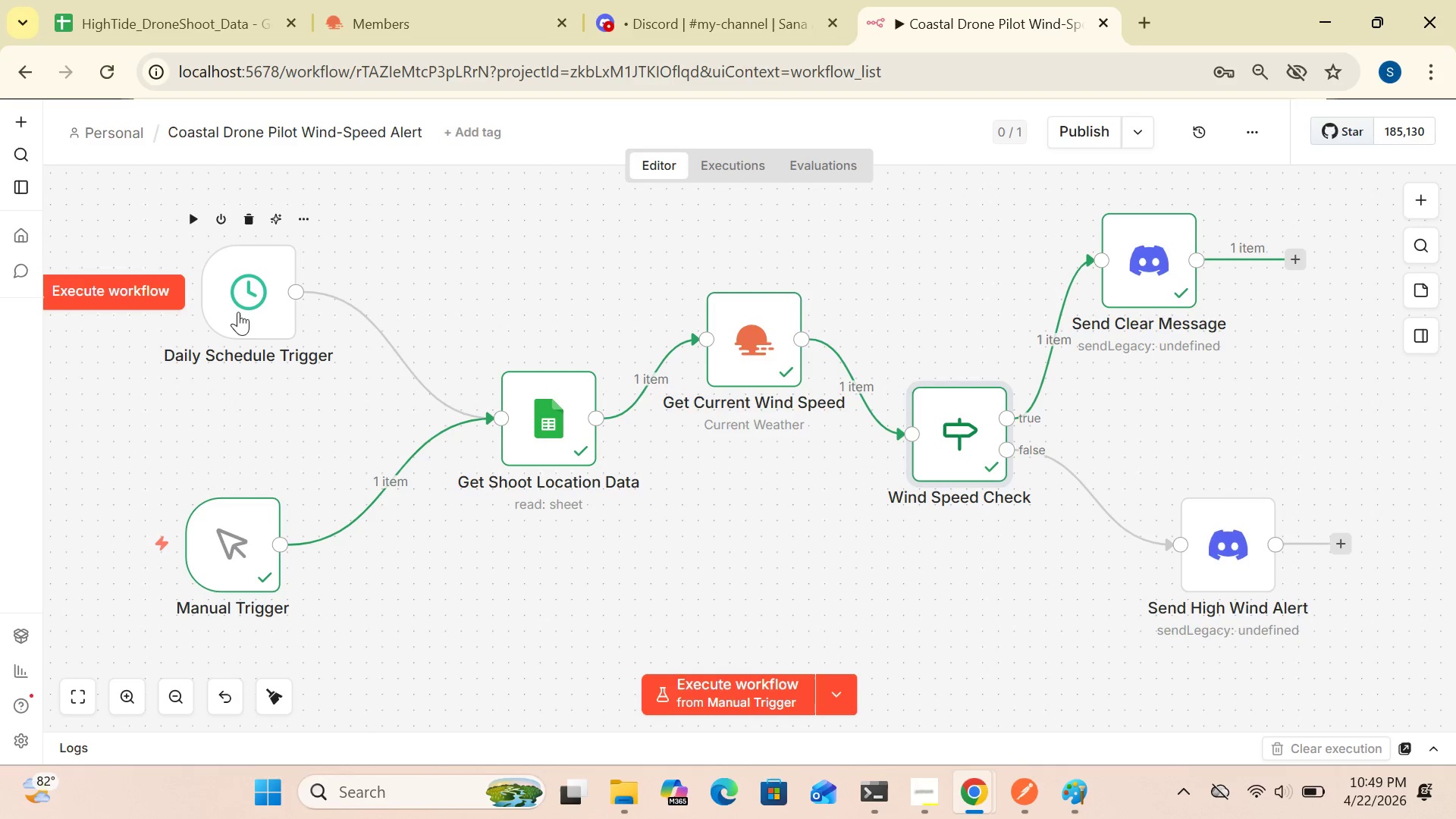 
left_click([140, 290])
 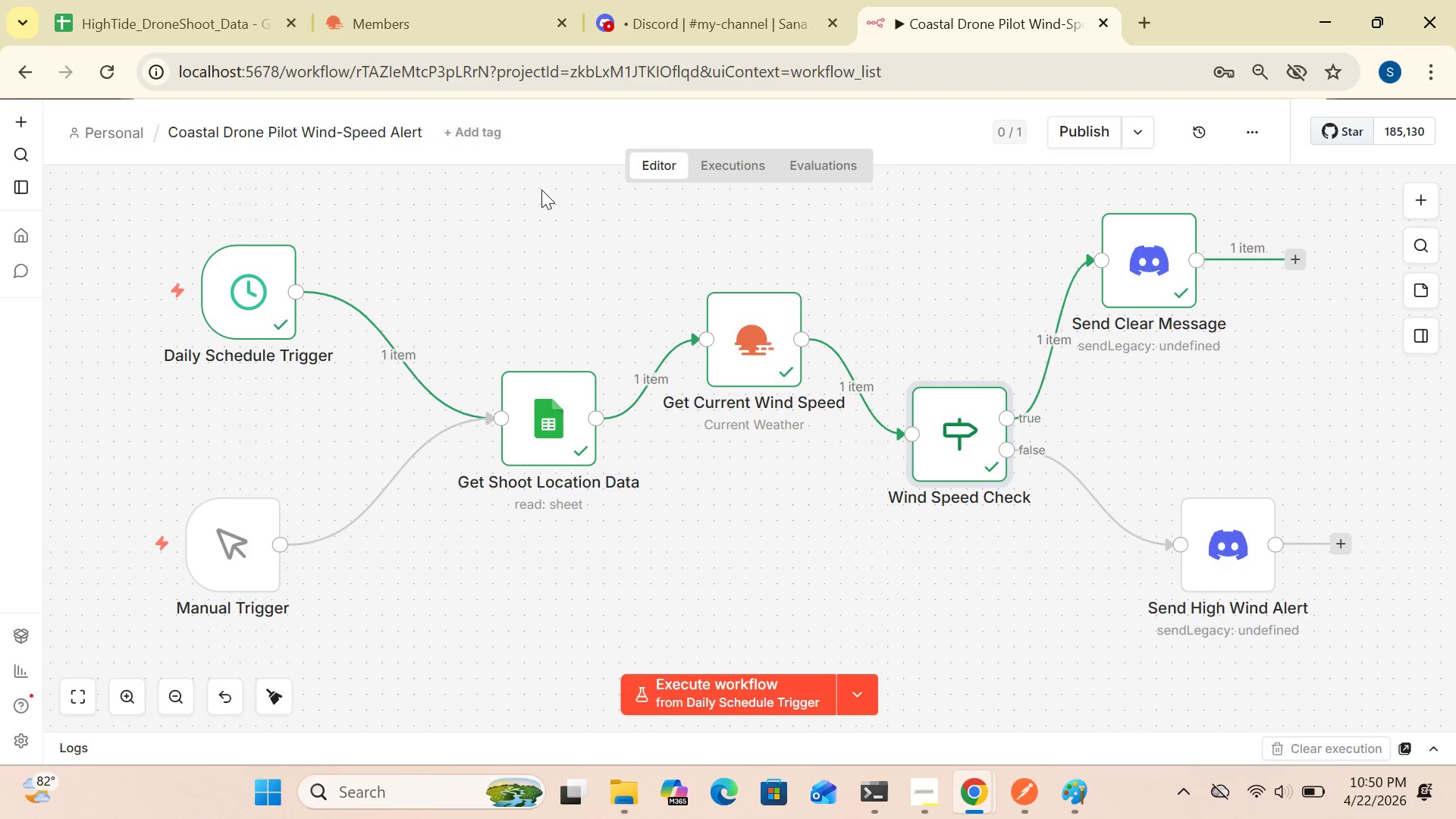 
wait(14.03)
 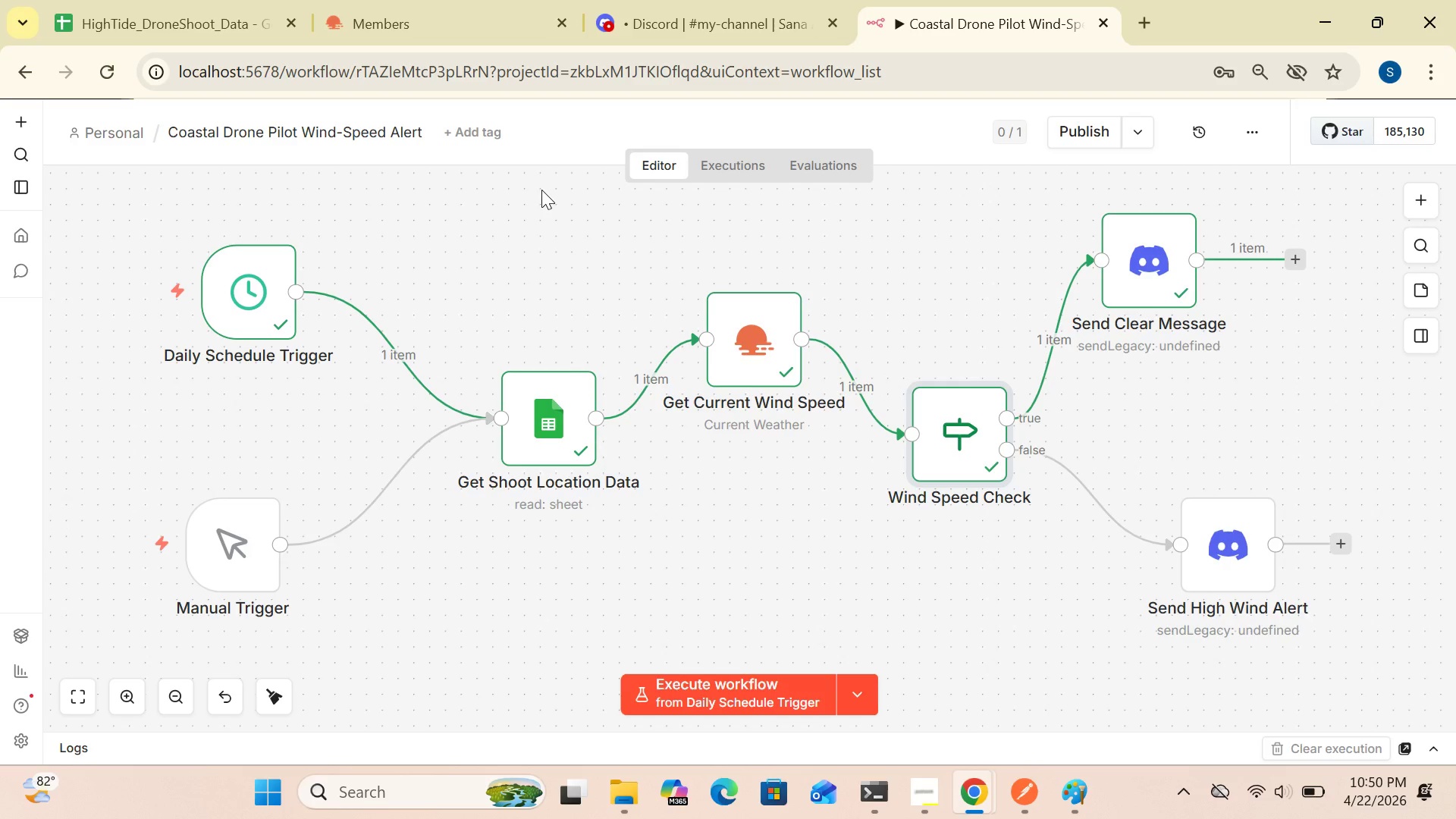 
key(PrintScreen)
 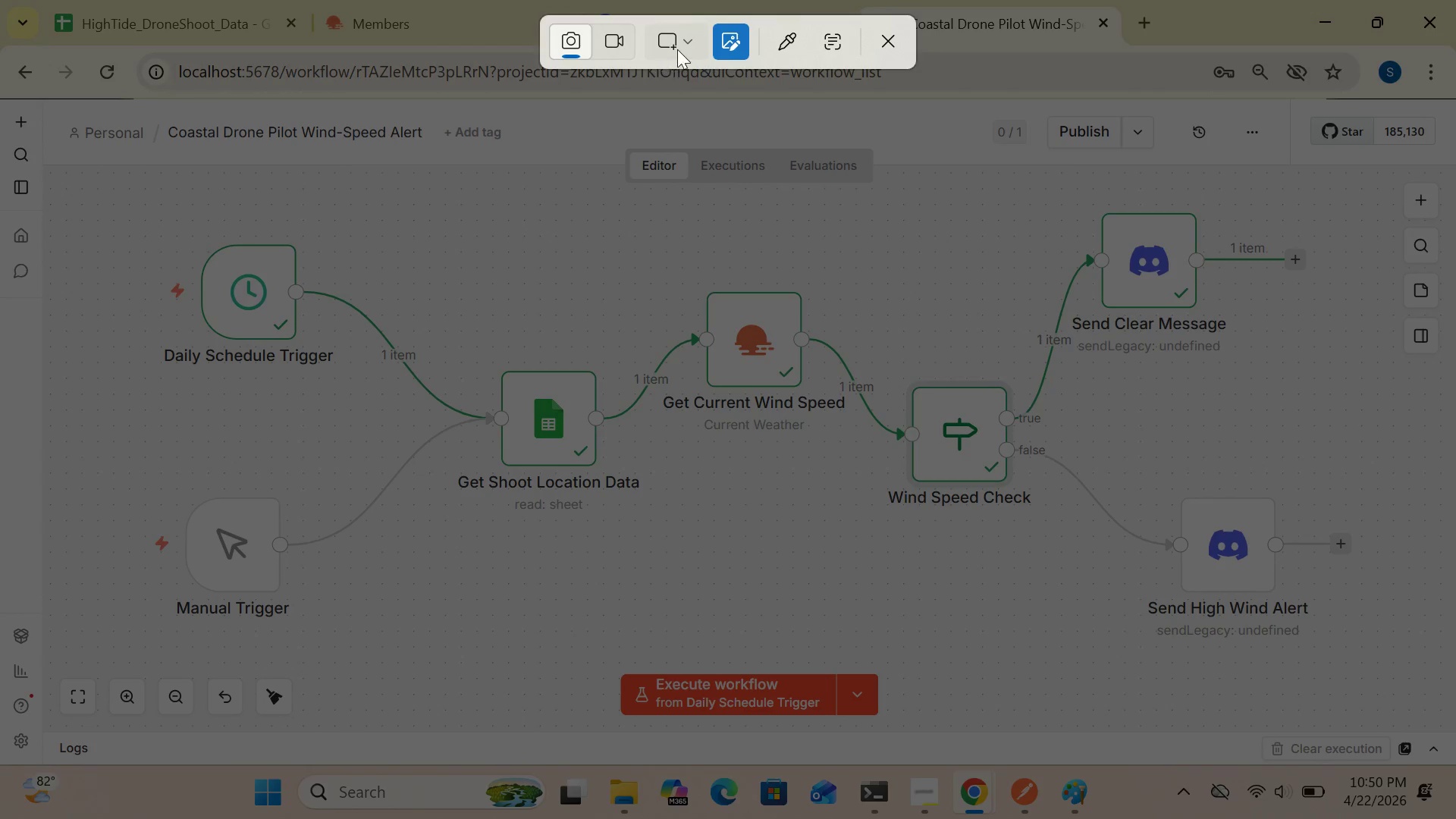 
left_click([684, 38])
 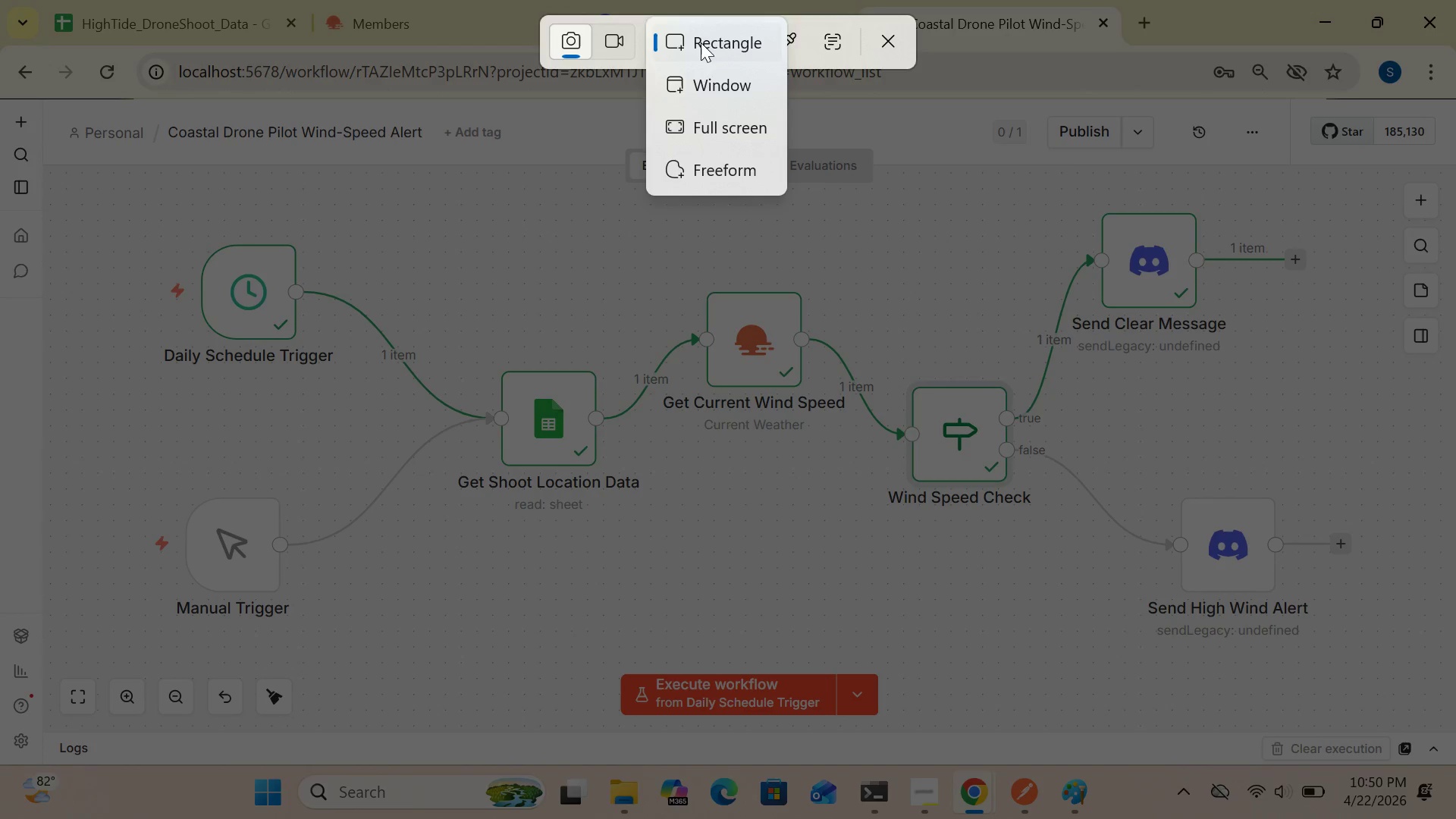 
left_click([697, 39])
 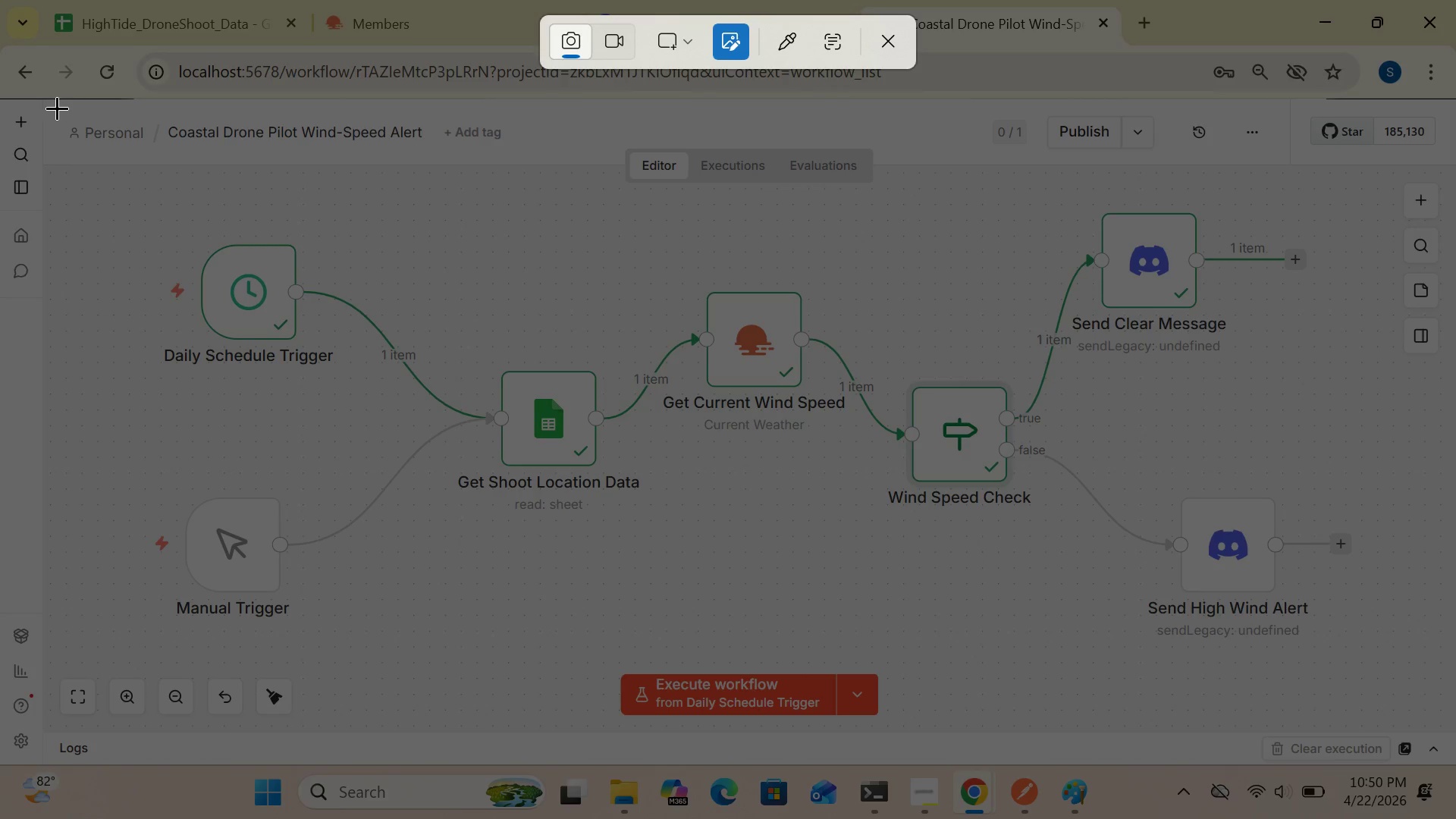 
left_click_drag(start_coordinate=[48, 108], to_coordinate=[1455, 759])
 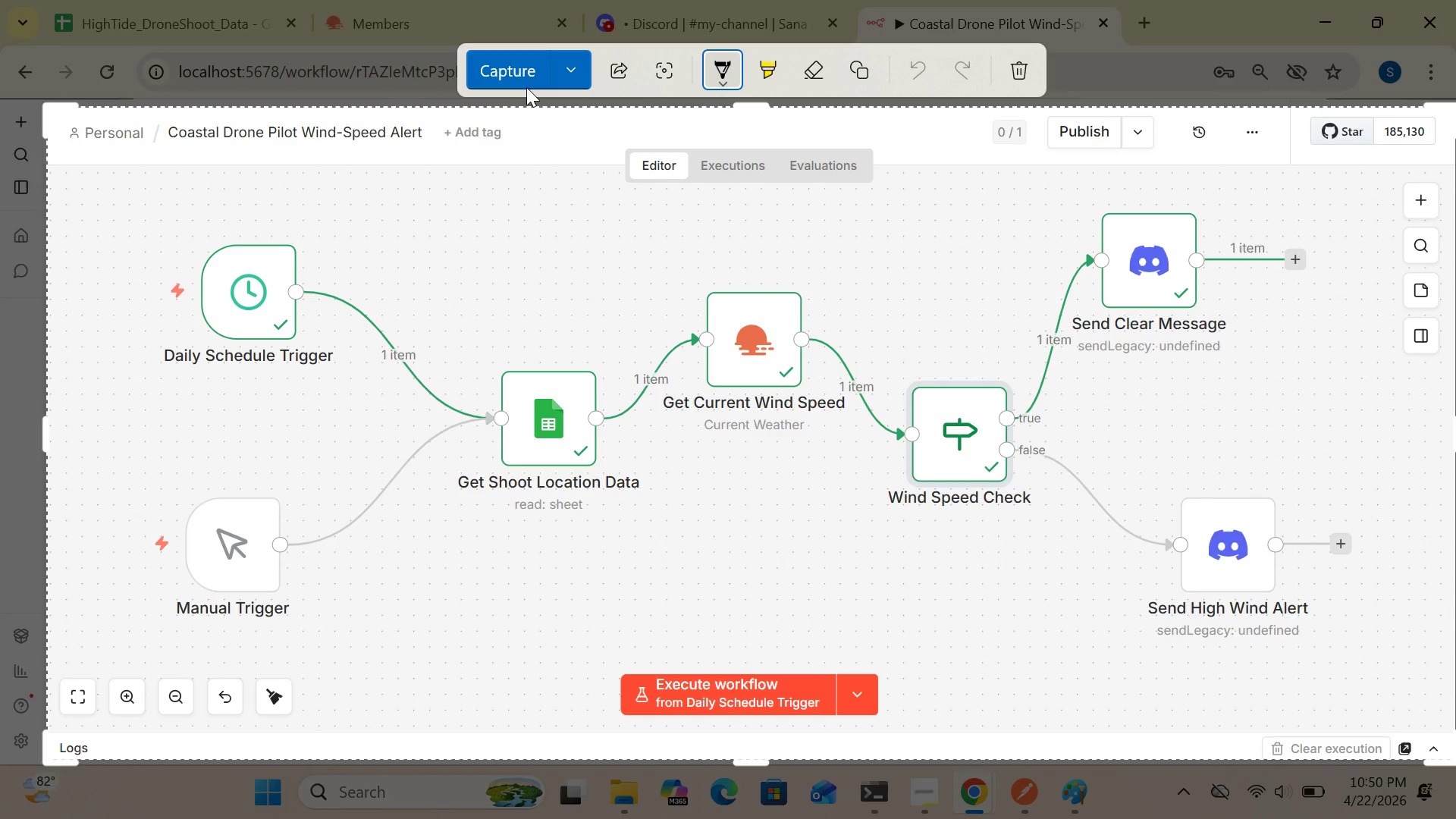 
left_click([513, 71])
 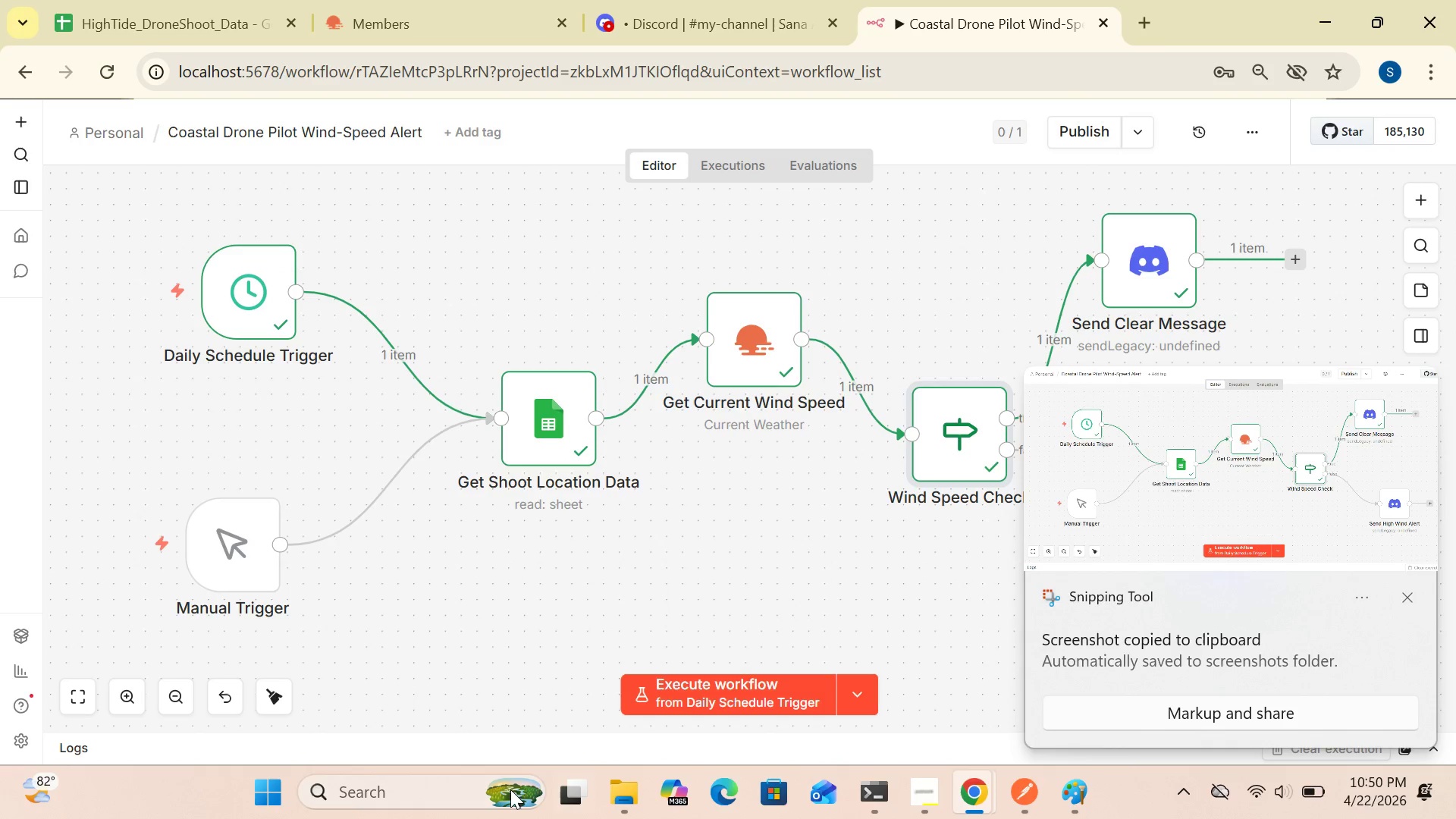 
left_click([430, 789])
 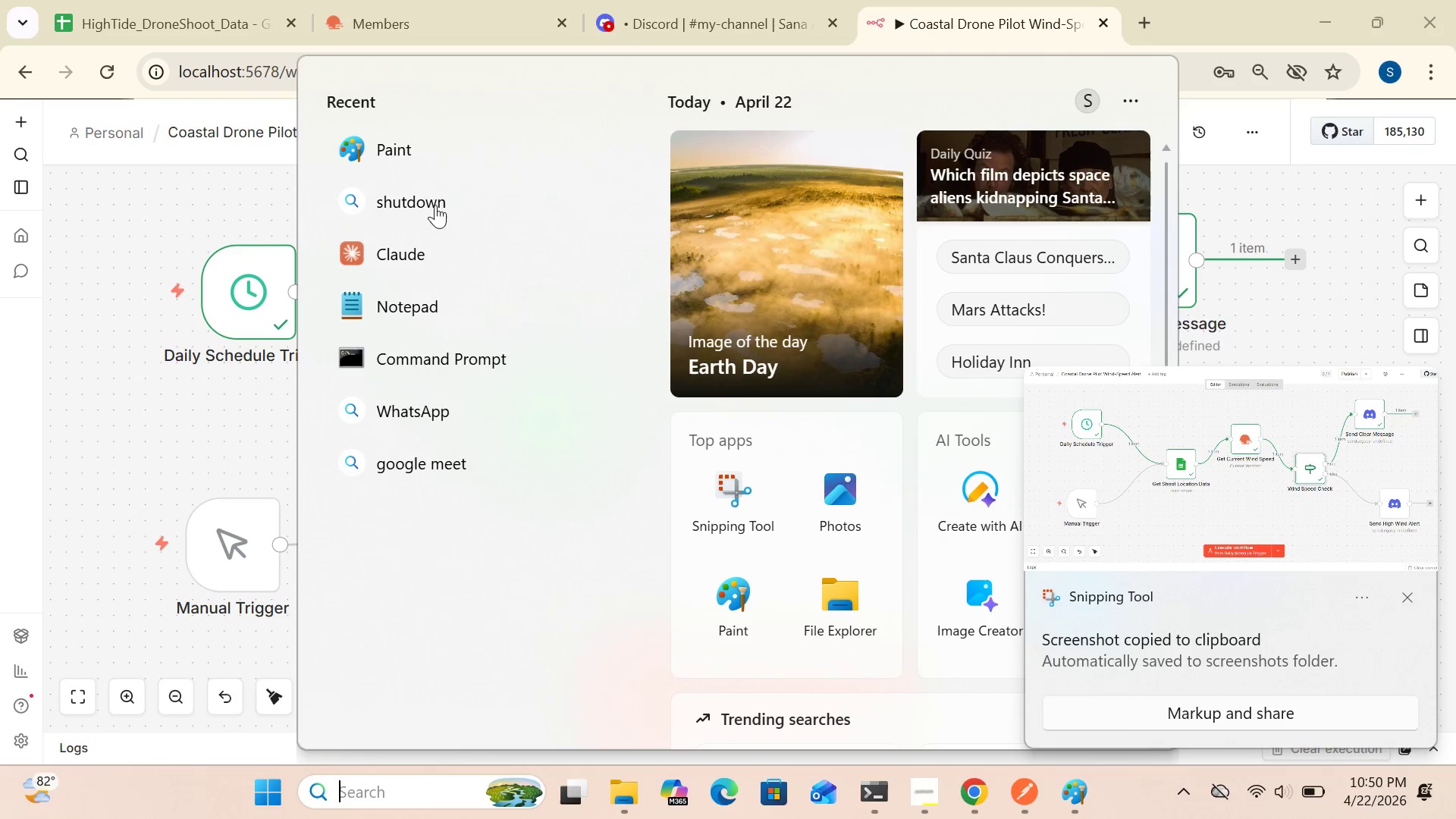 
left_click([416, 146])
 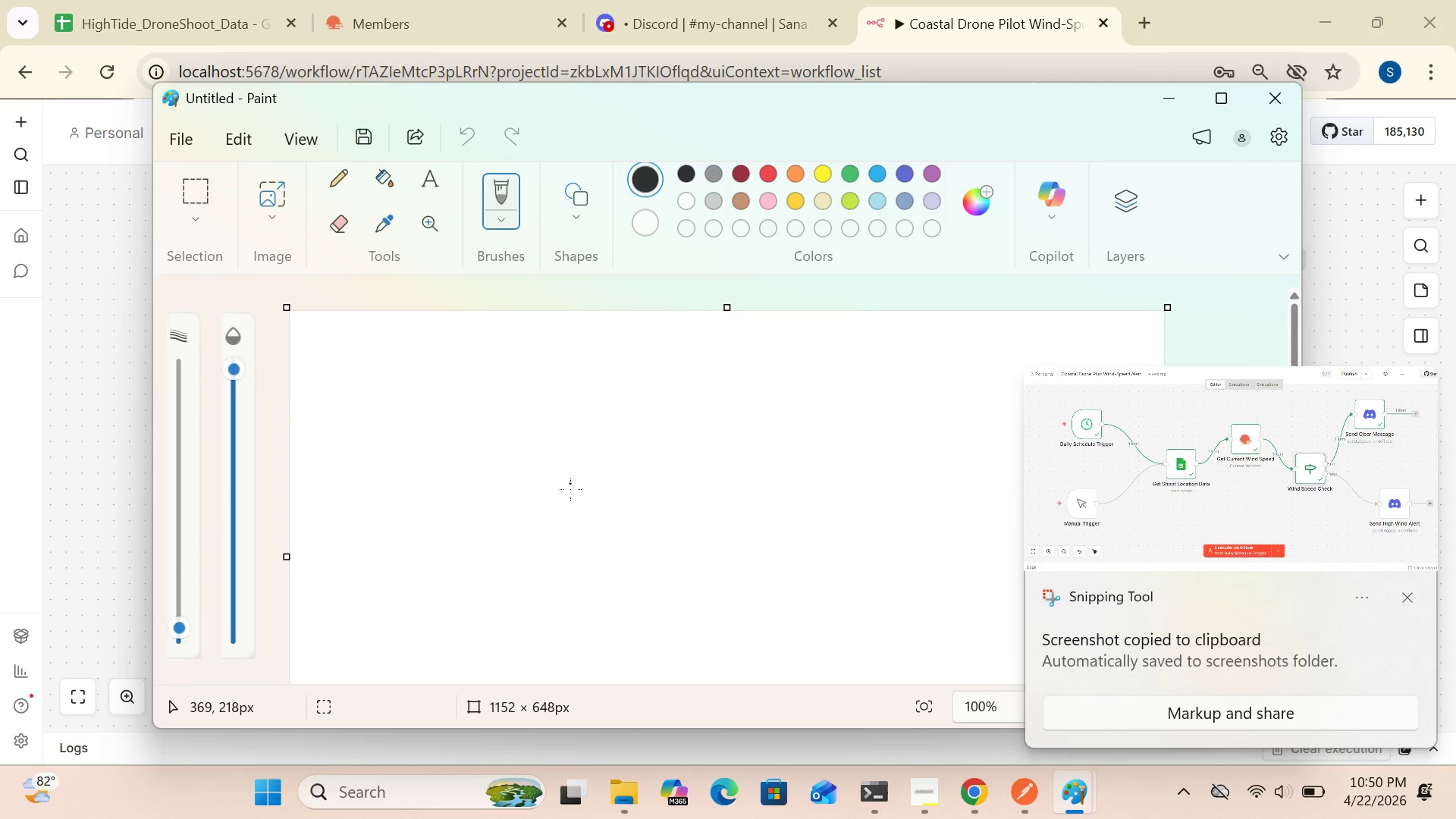 
left_click([539, 469])
 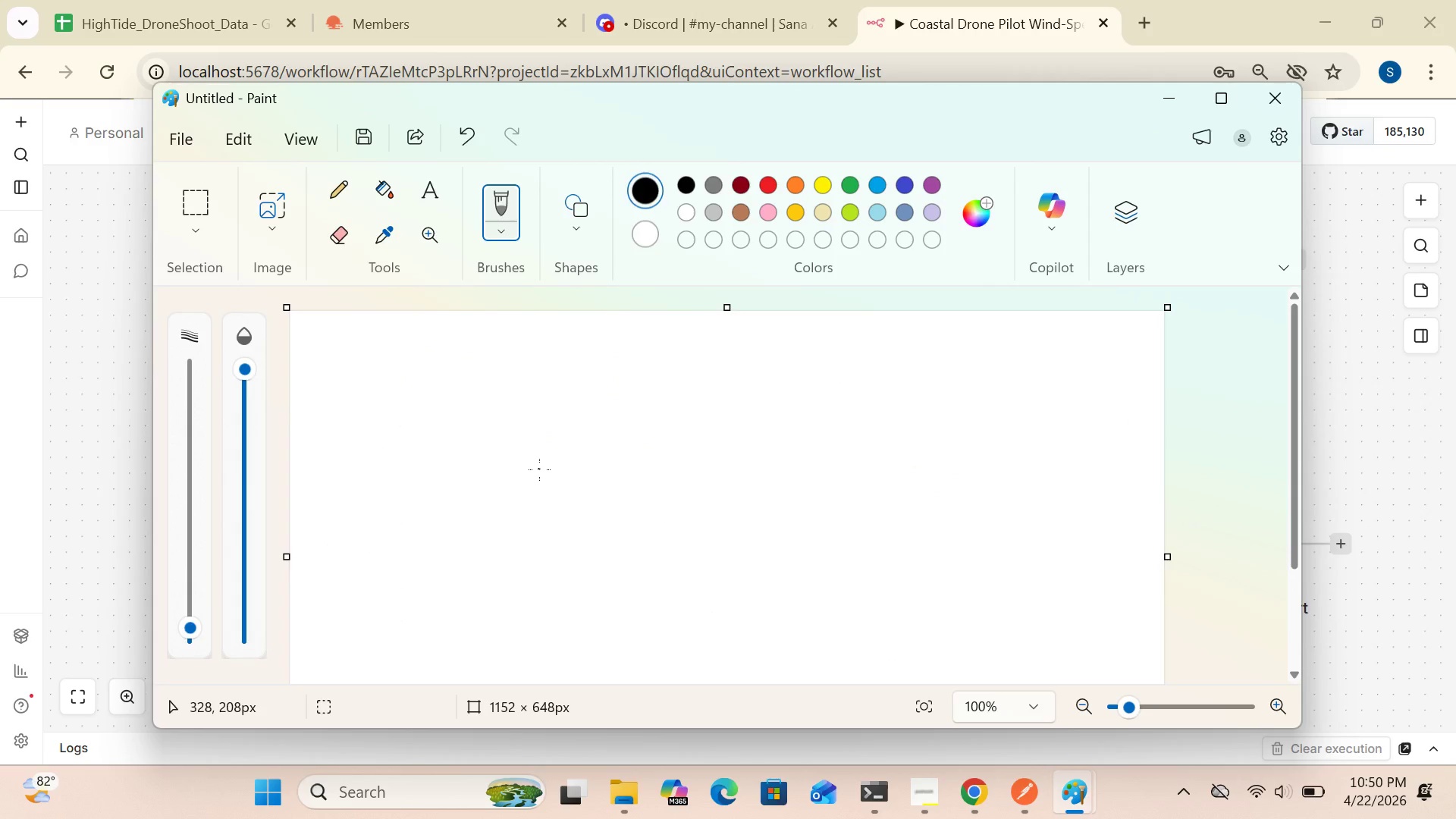 
key(Control+V)
 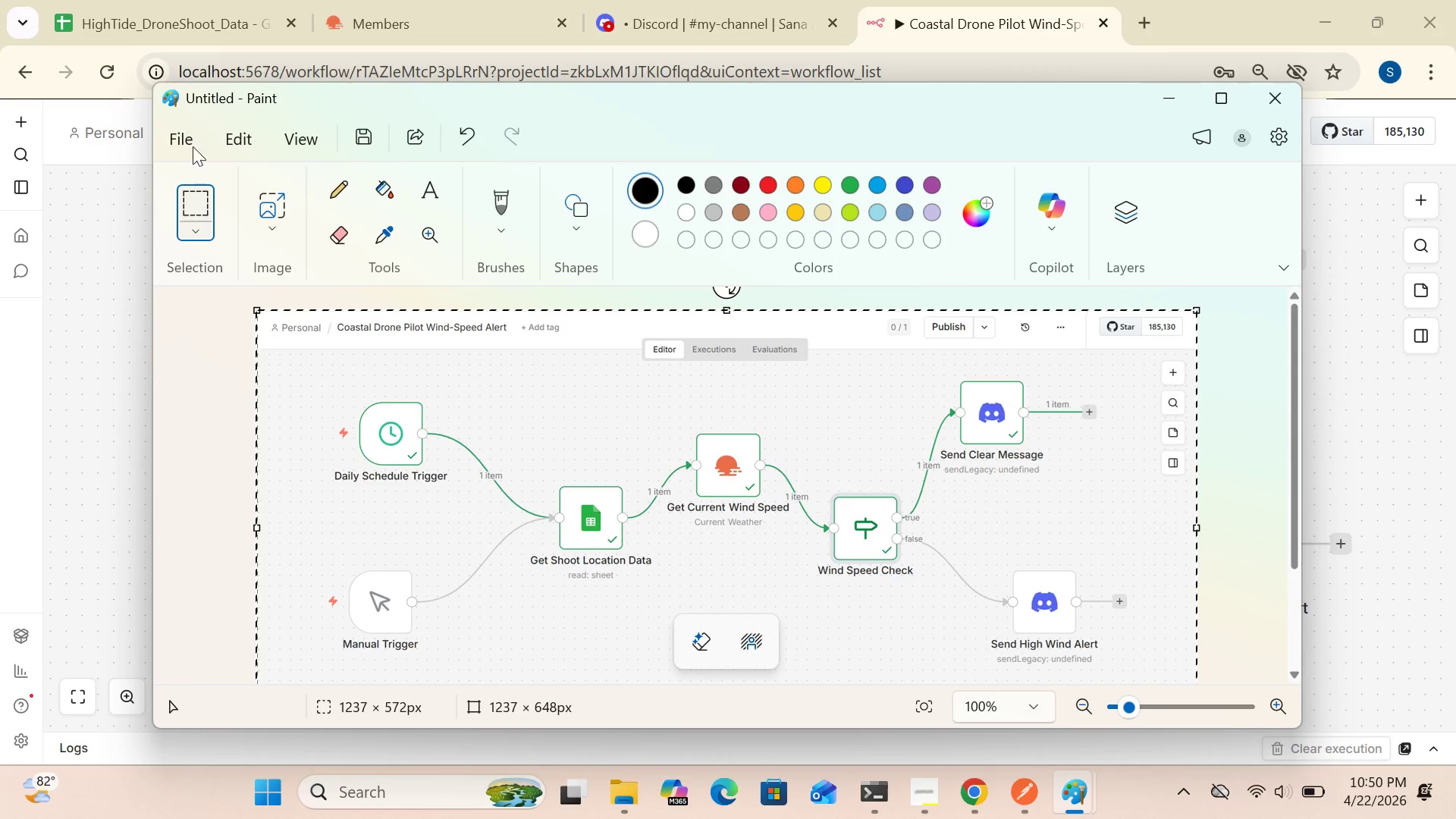 
left_click([181, 131])
 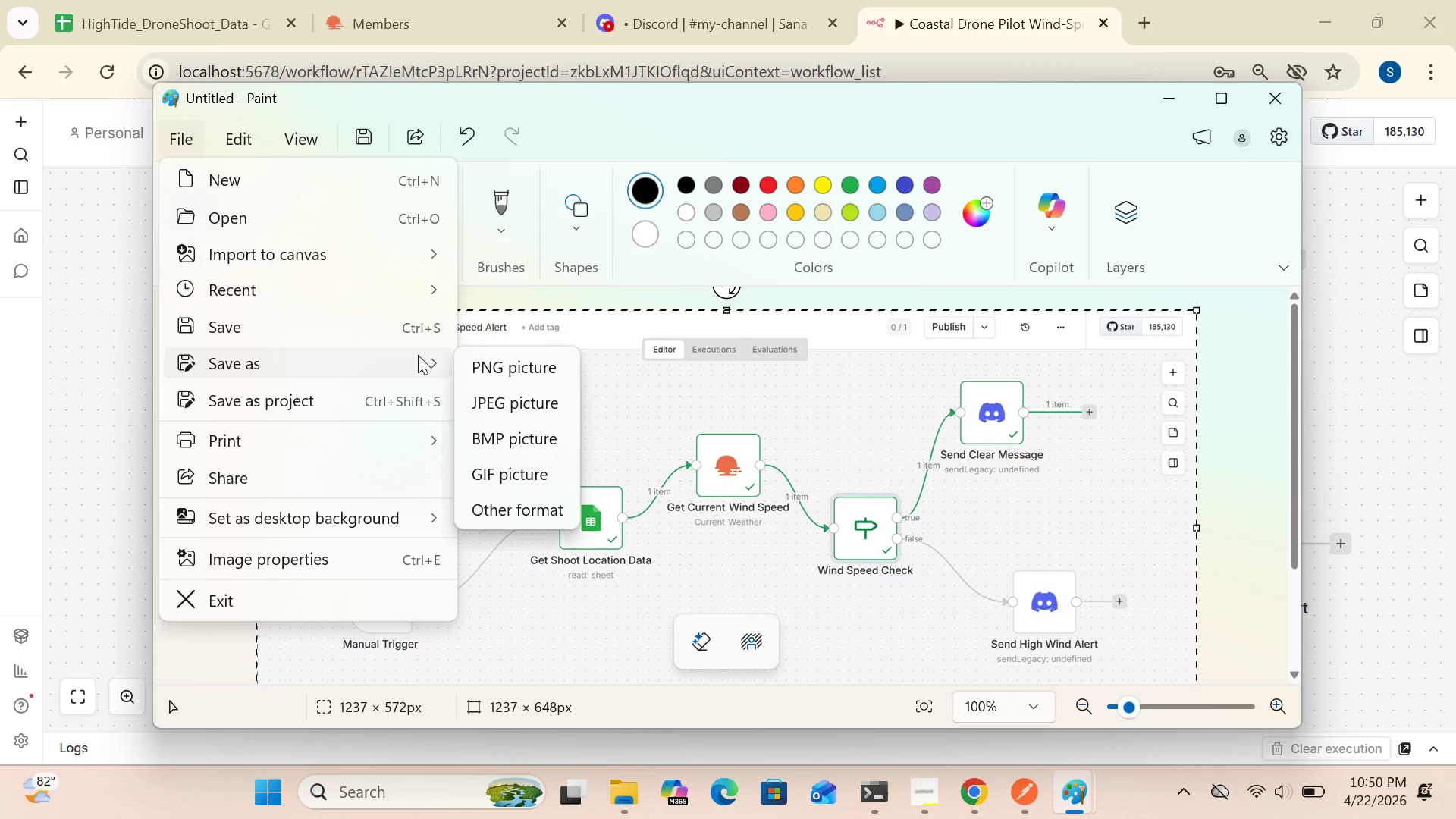 
left_click([495, 359])
 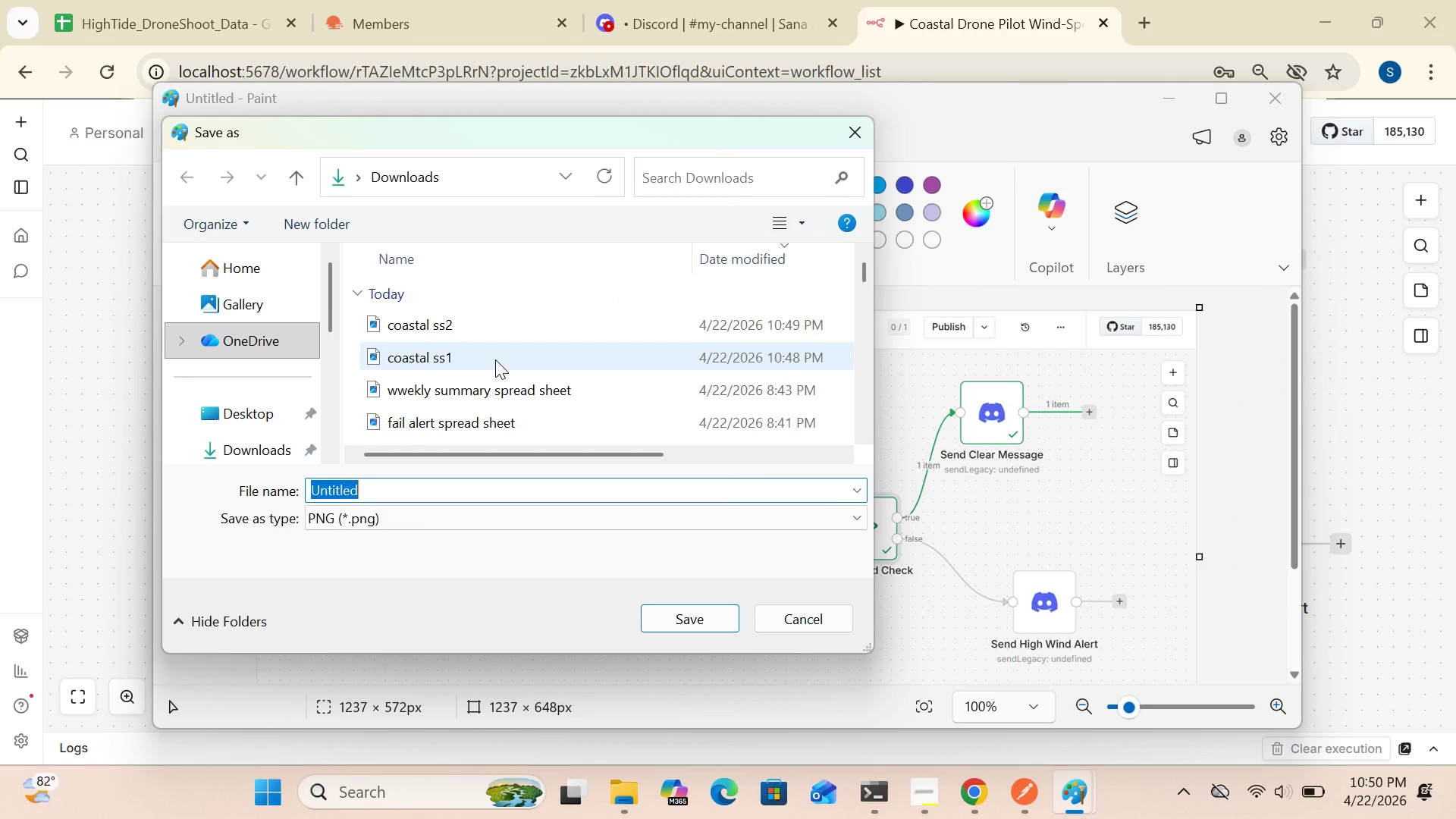 
type([Delete]daily )
 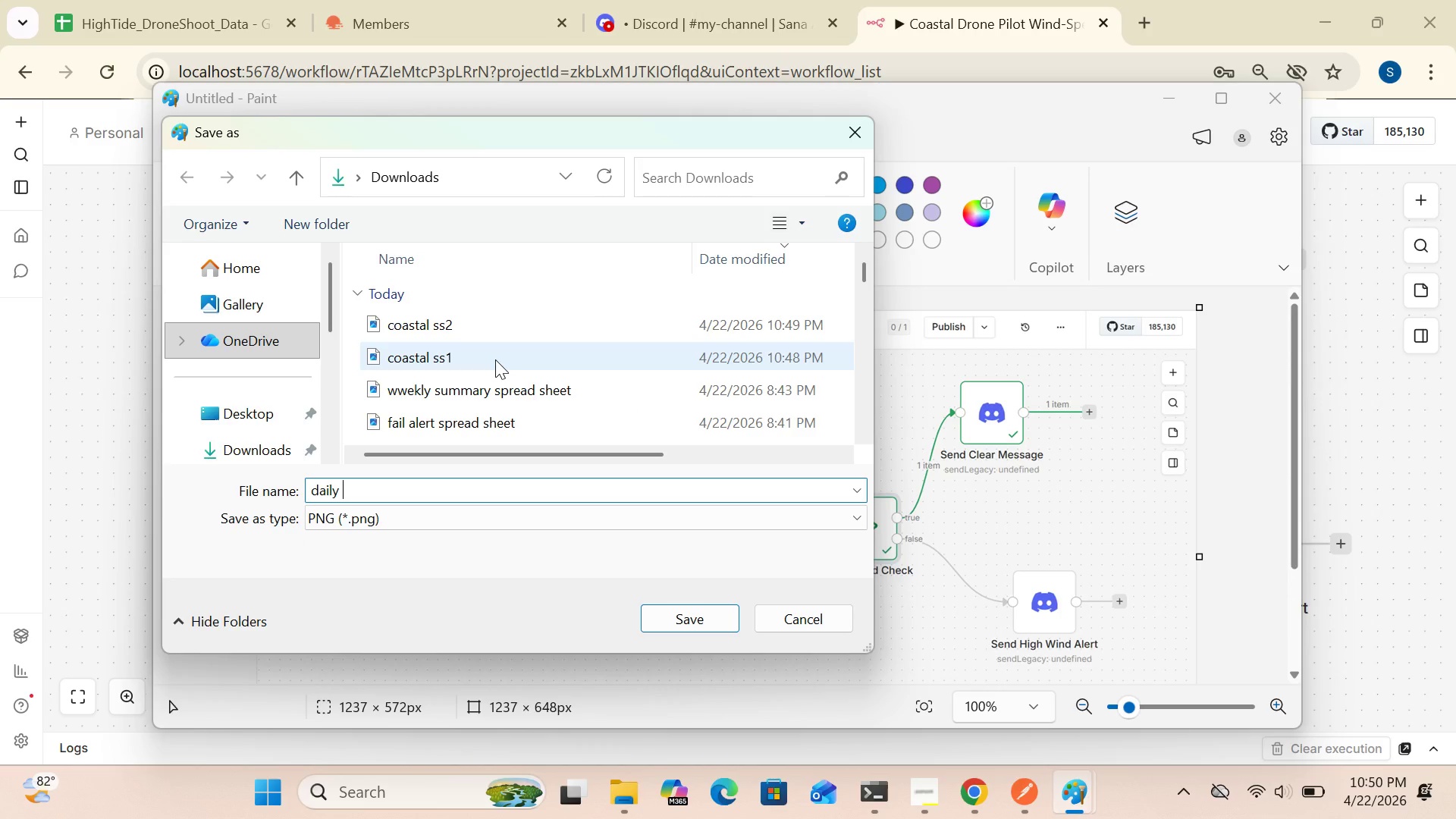 
type(ss3)
 